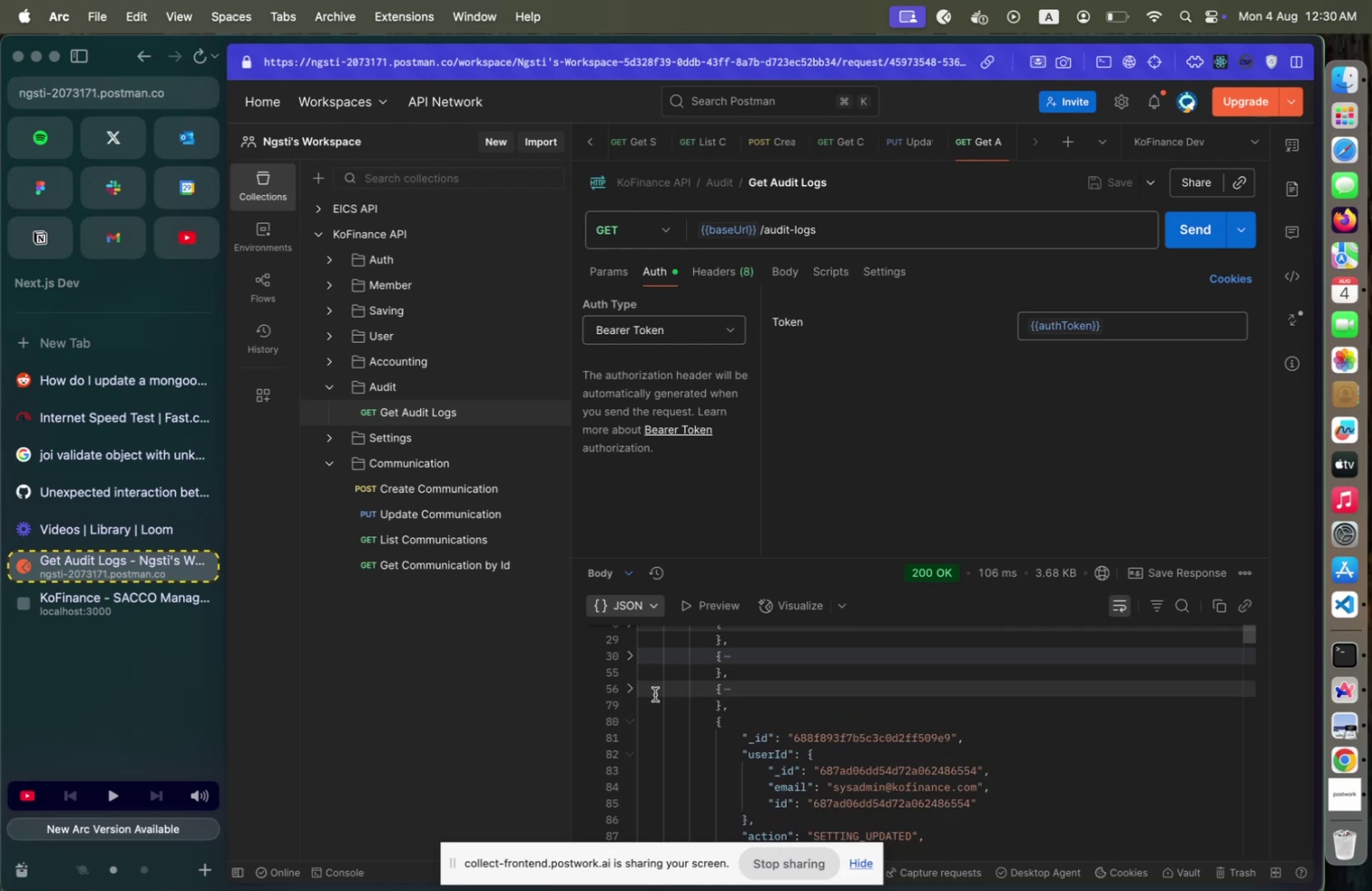 
scroll: coordinate [655, 693], scroll_direction: down, amount: 1.0
 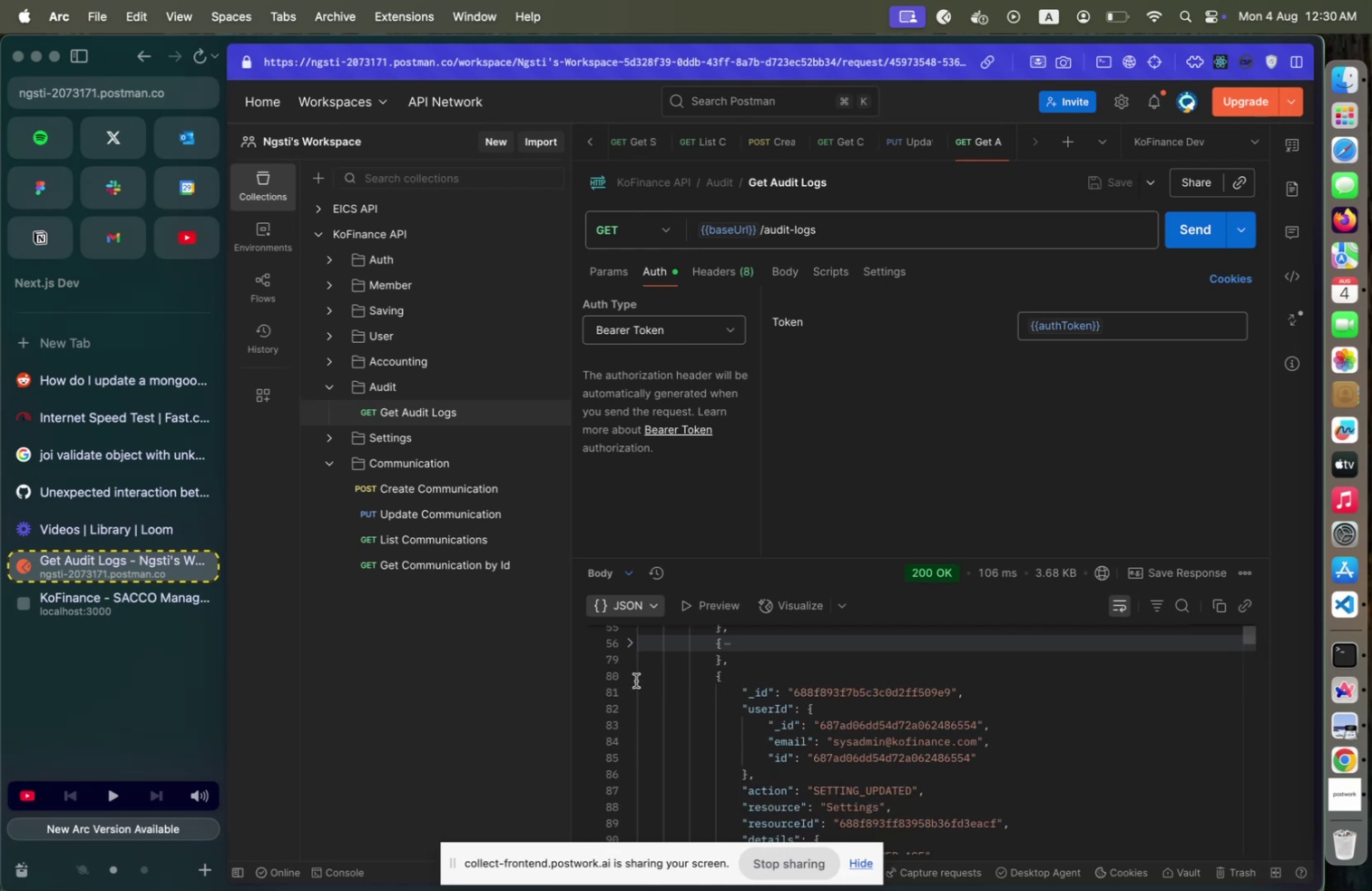 
left_click([632, 678])
 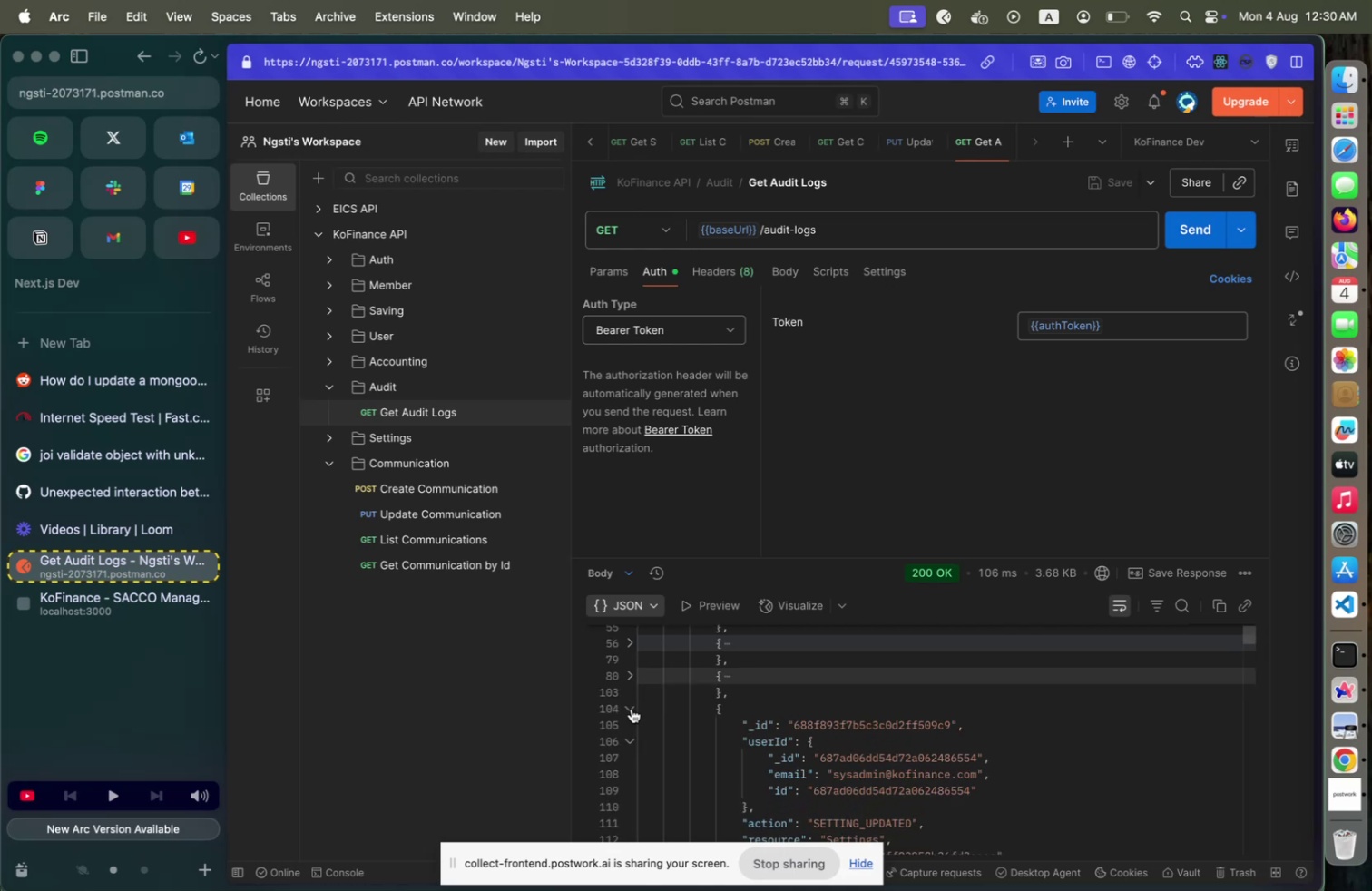 
left_click([632, 708])
 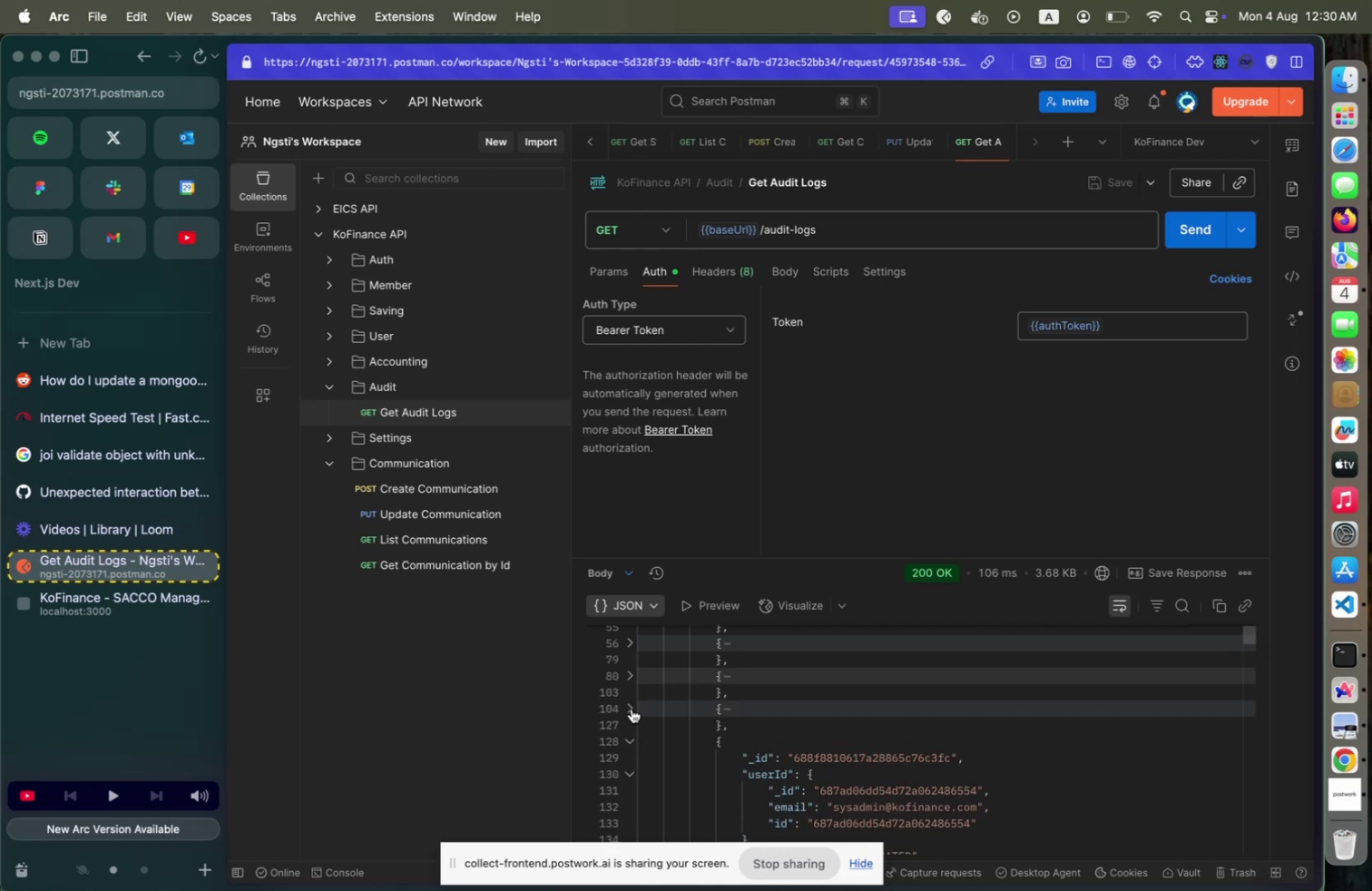 
scroll: coordinate [632, 701], scroll_direction: down, amount: 2.0
 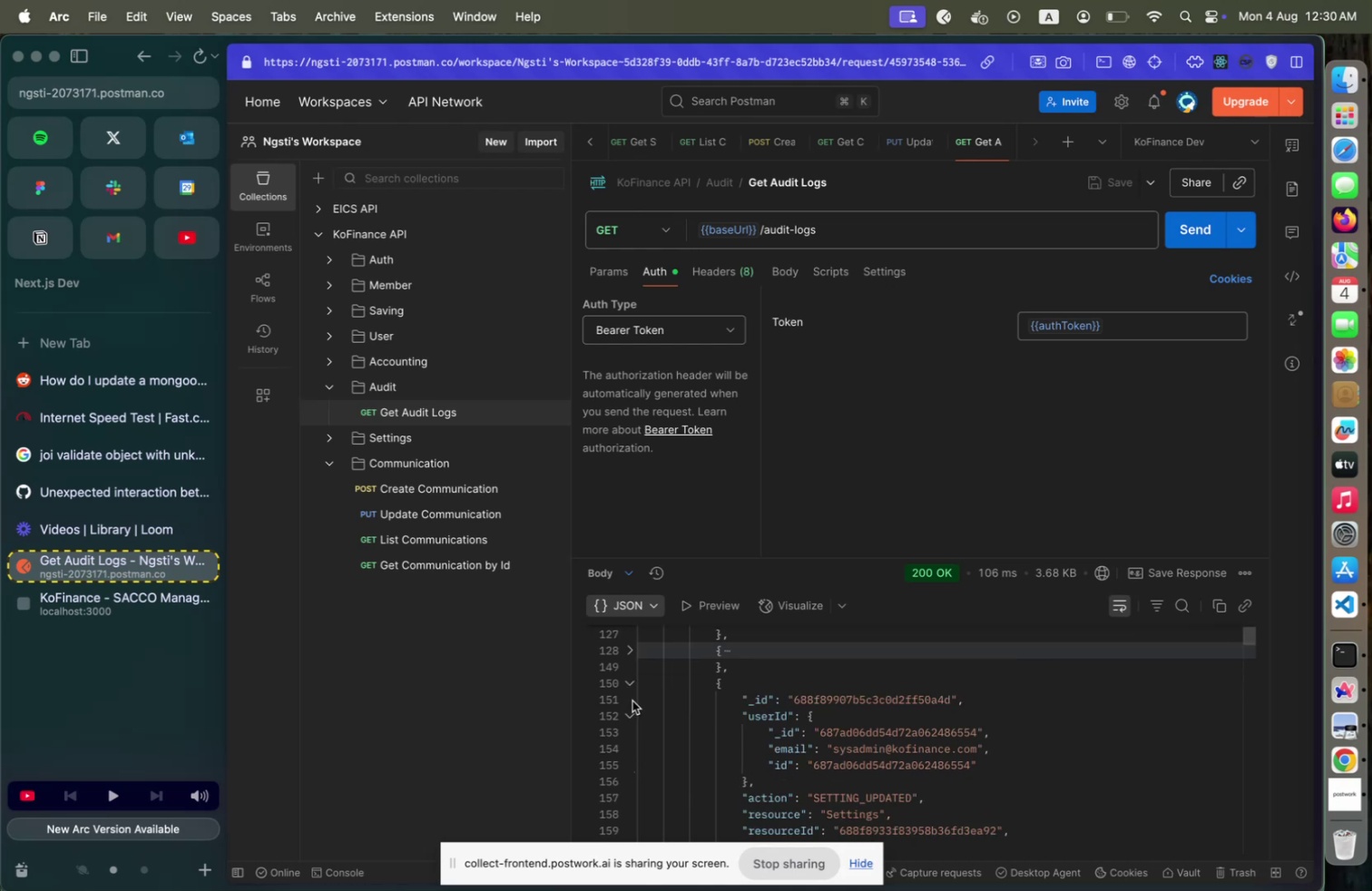 
left_click([632, 689])
 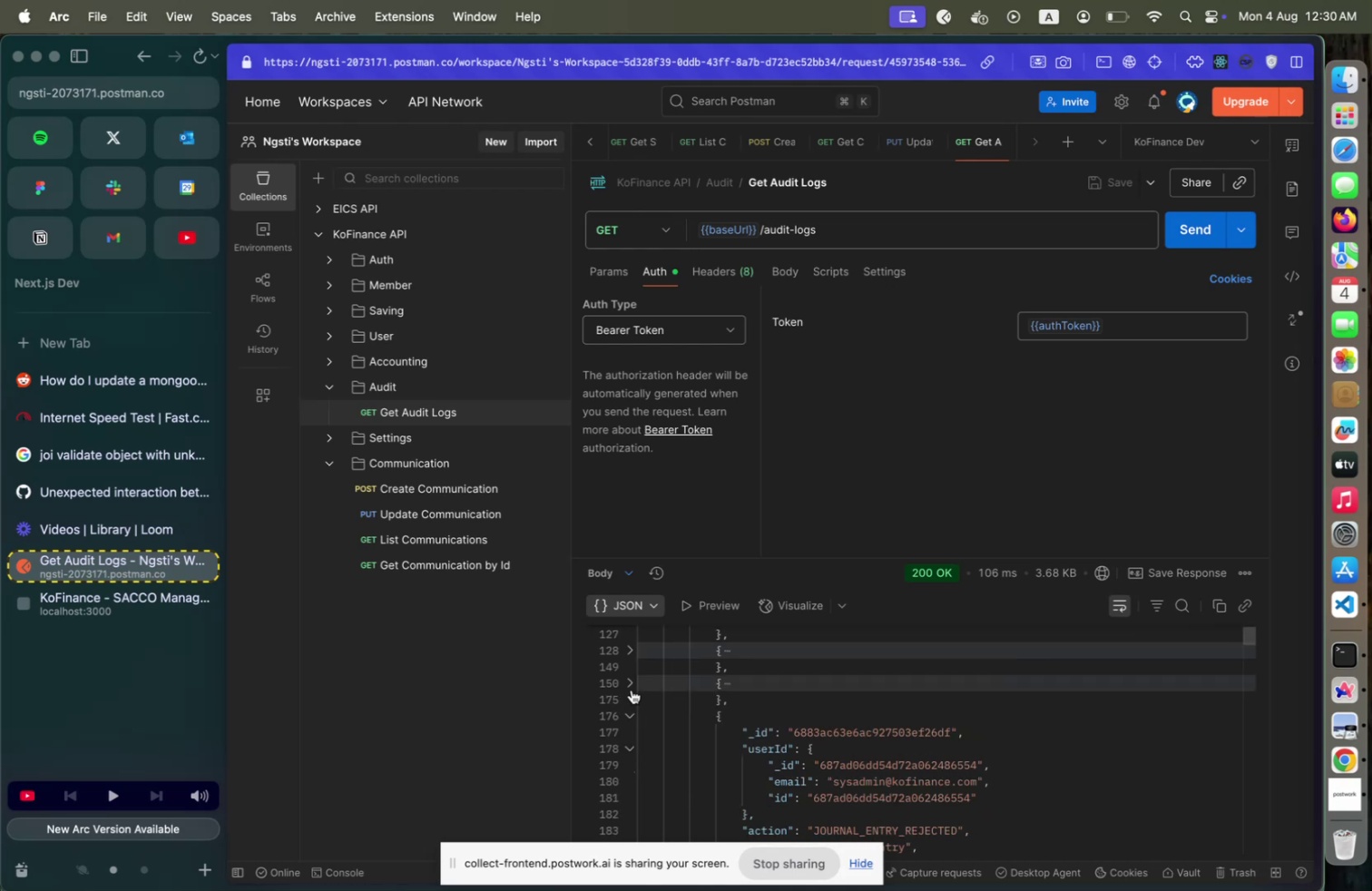 
scroll: coordinate [631, 690], scroll_direction: down, amount: 1.0
 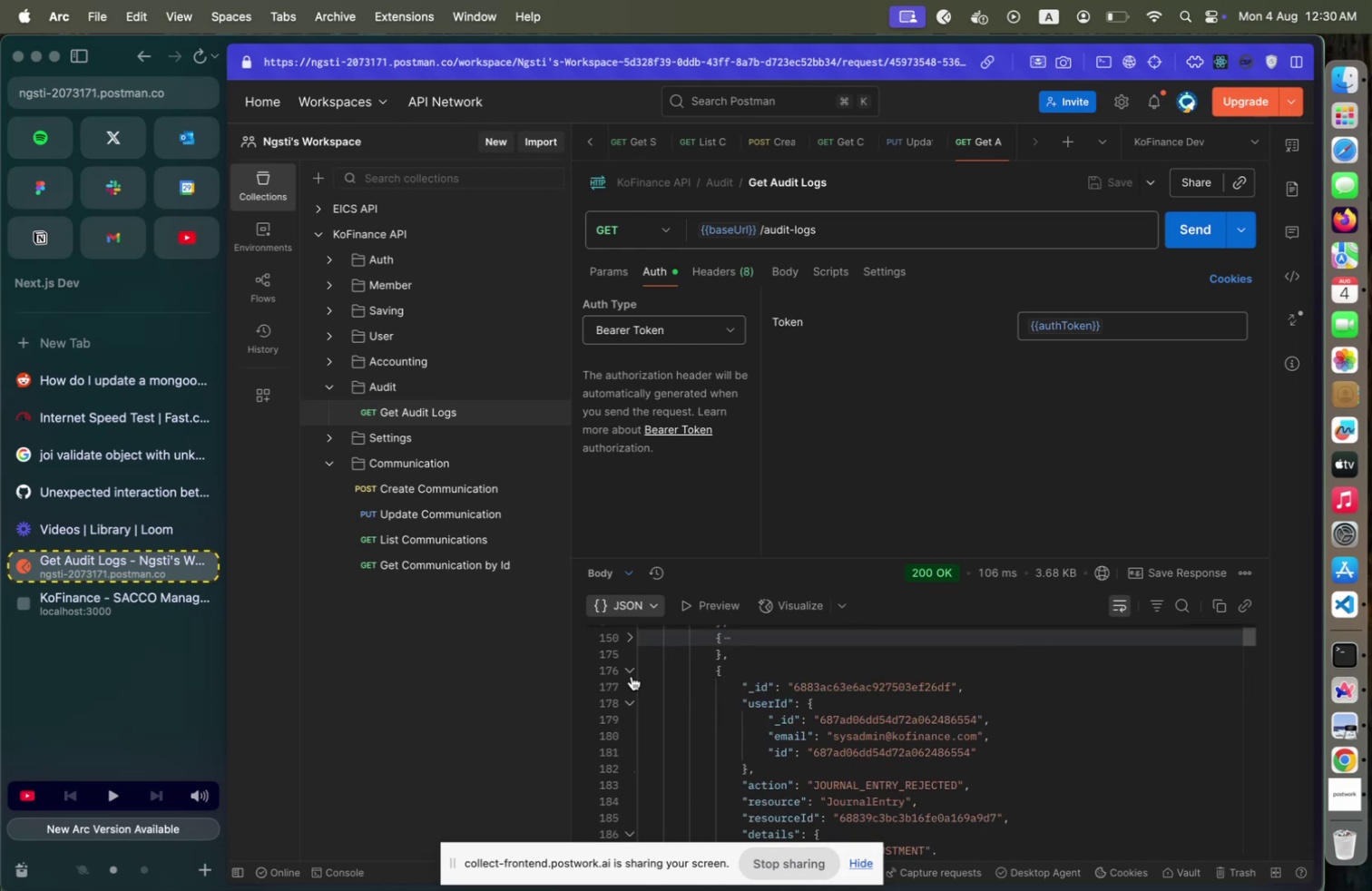 
left_click([632, 675])
 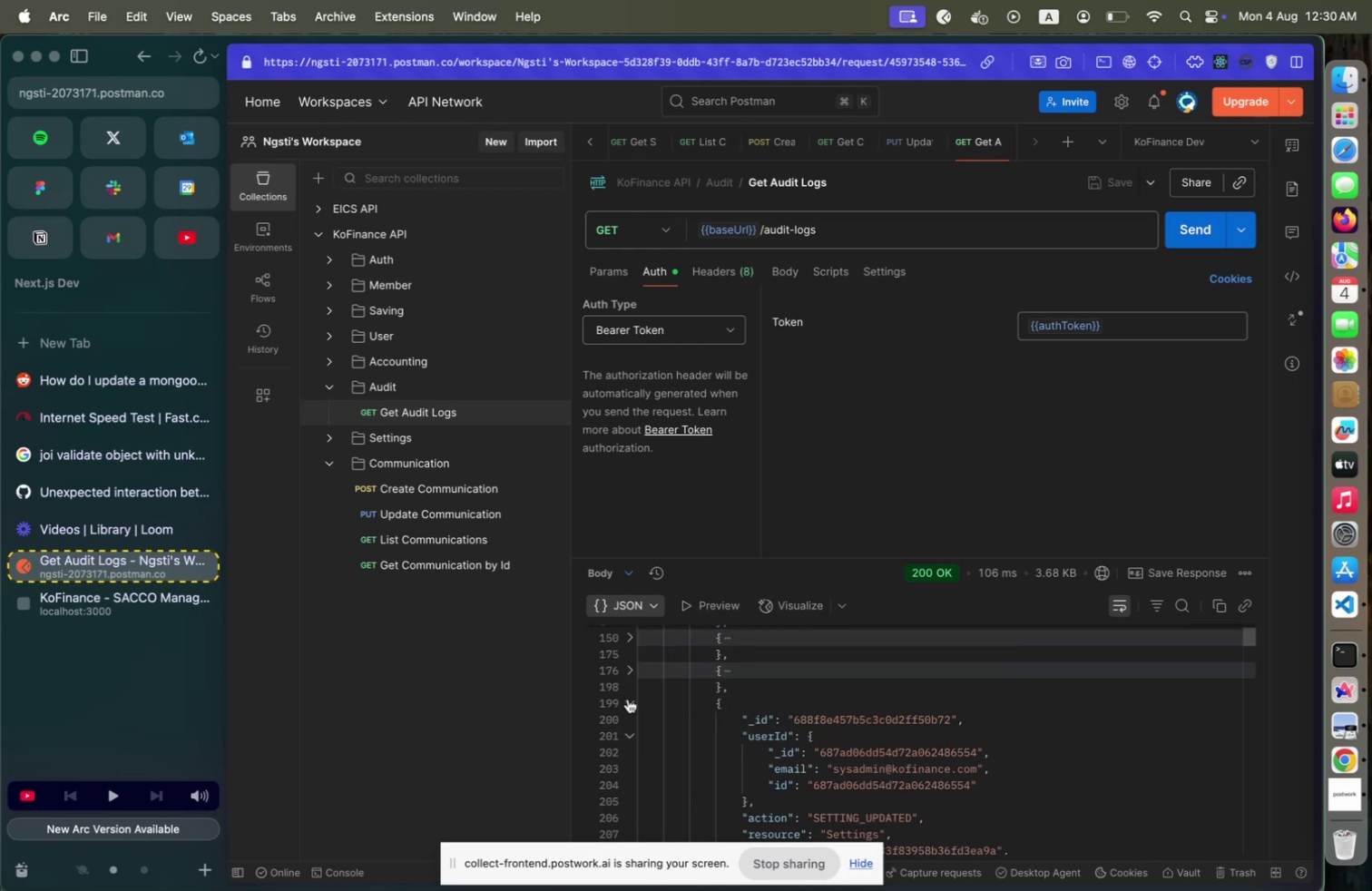 
left_click([632, 700])
 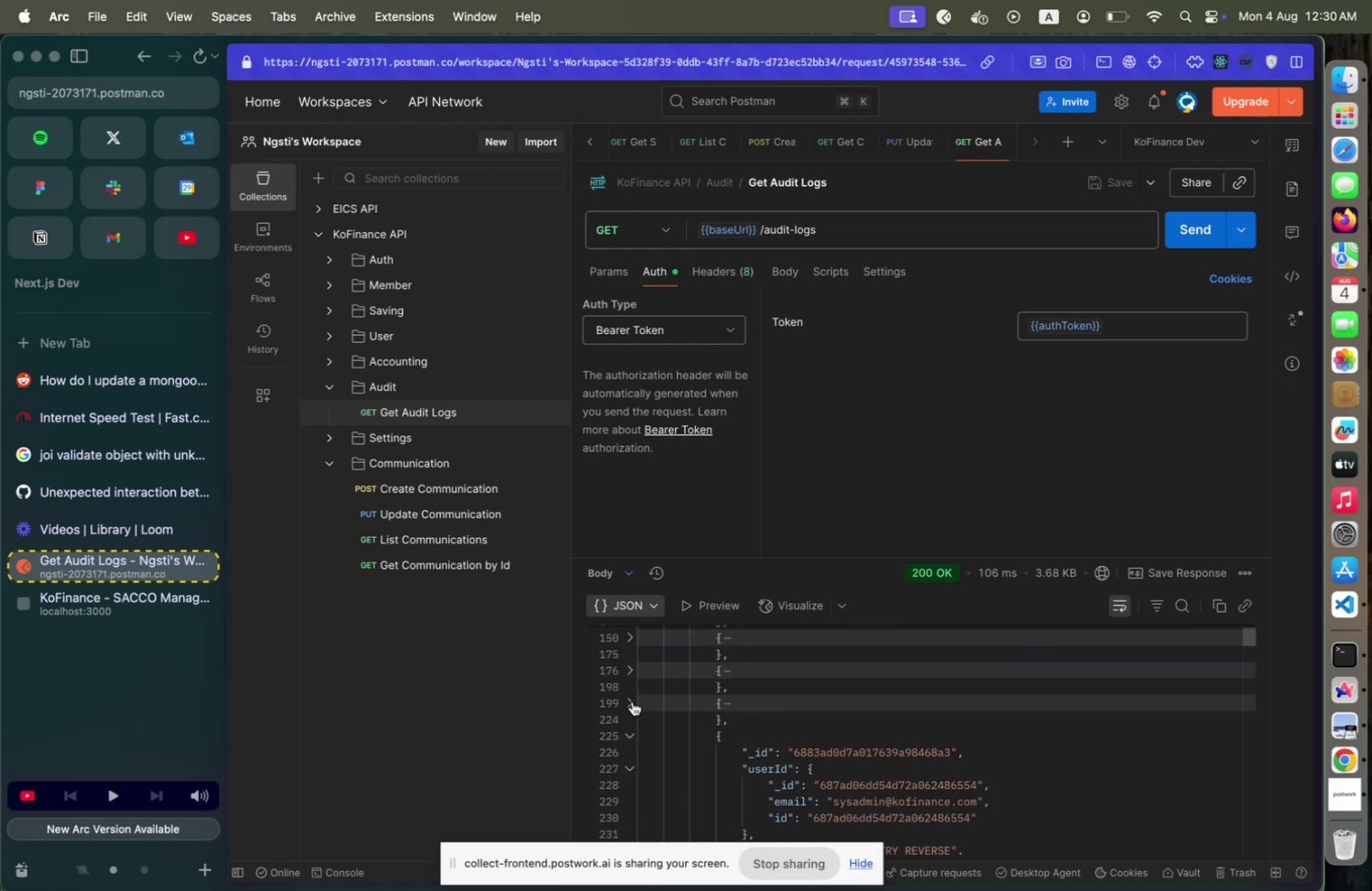 
scroll: coordinate [632, 700], scroll_direction: down, amount: 1.0
 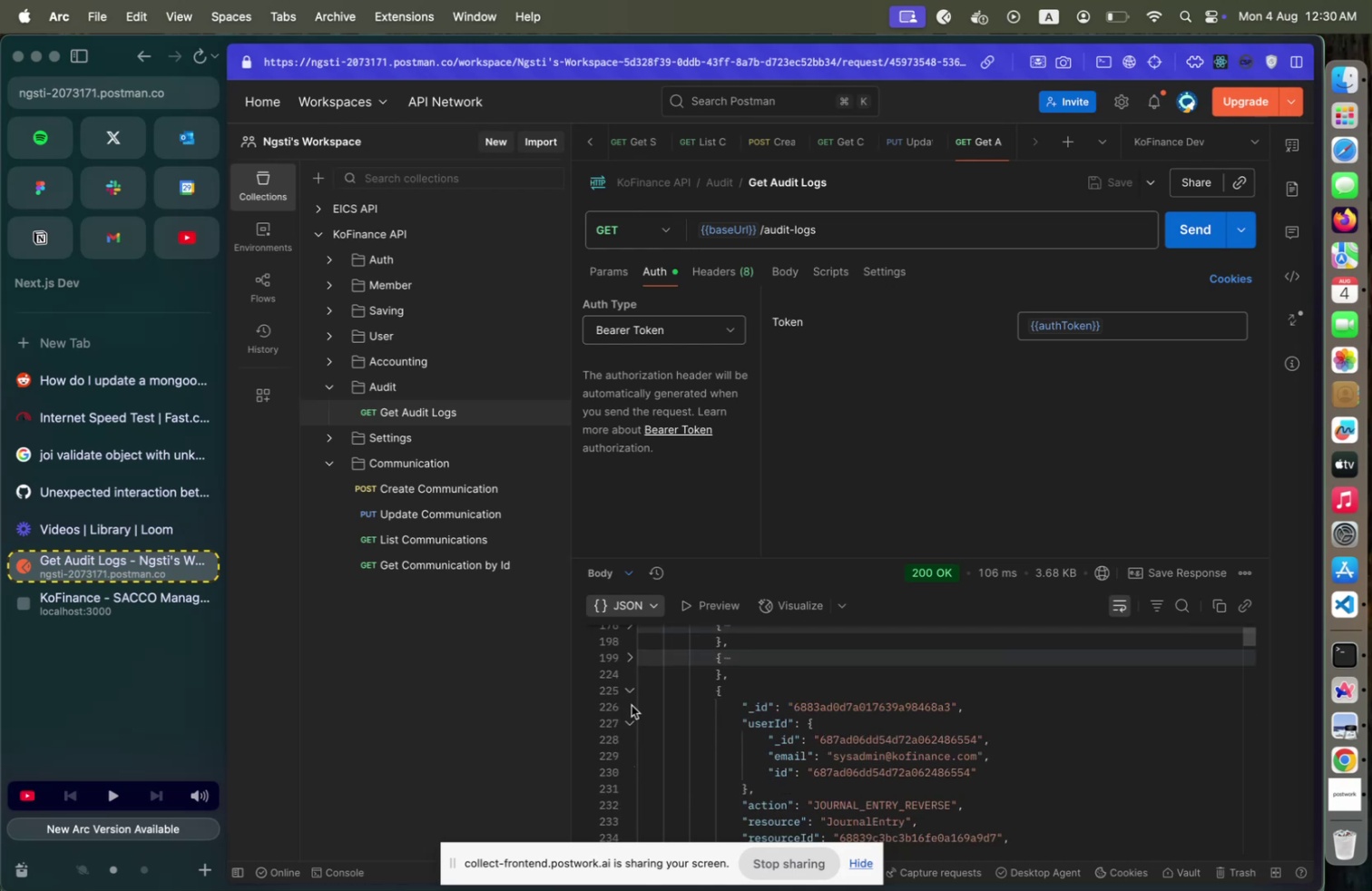 
left_click([632, 691])
 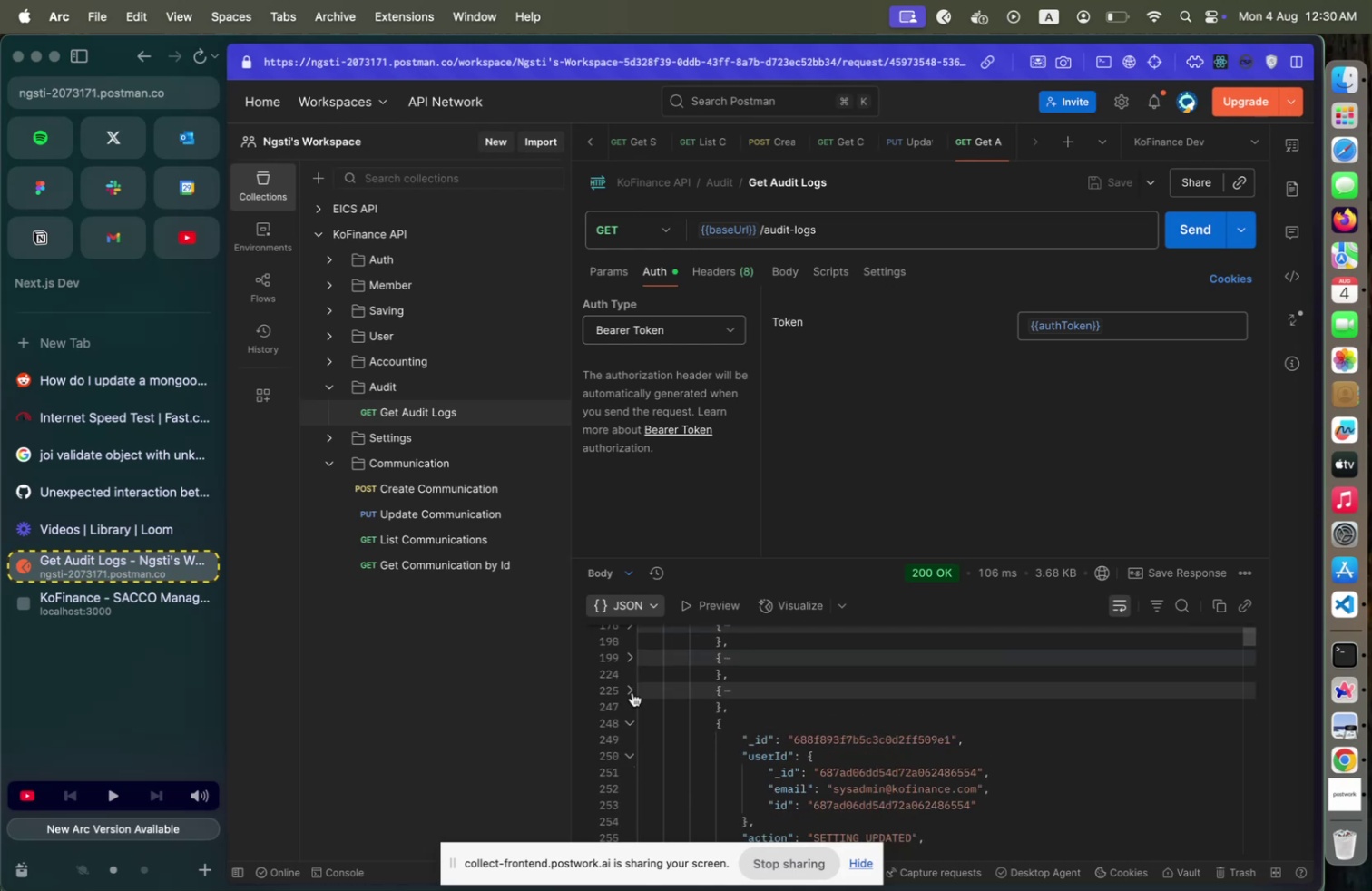 
scroll: coordinate [632, 691], scroll_direction: down, amount: 1.0
 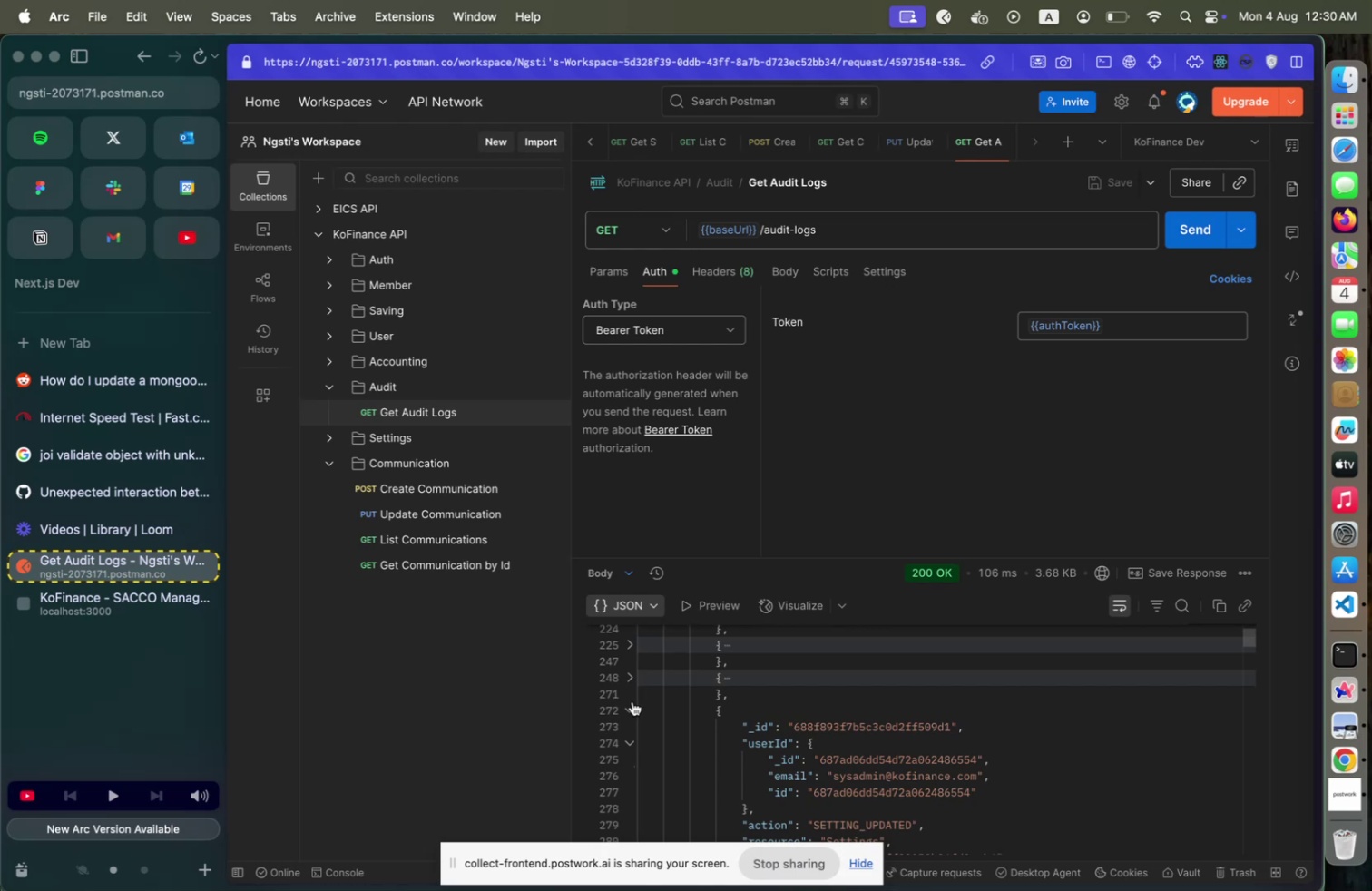 
left_click([632, 707])
 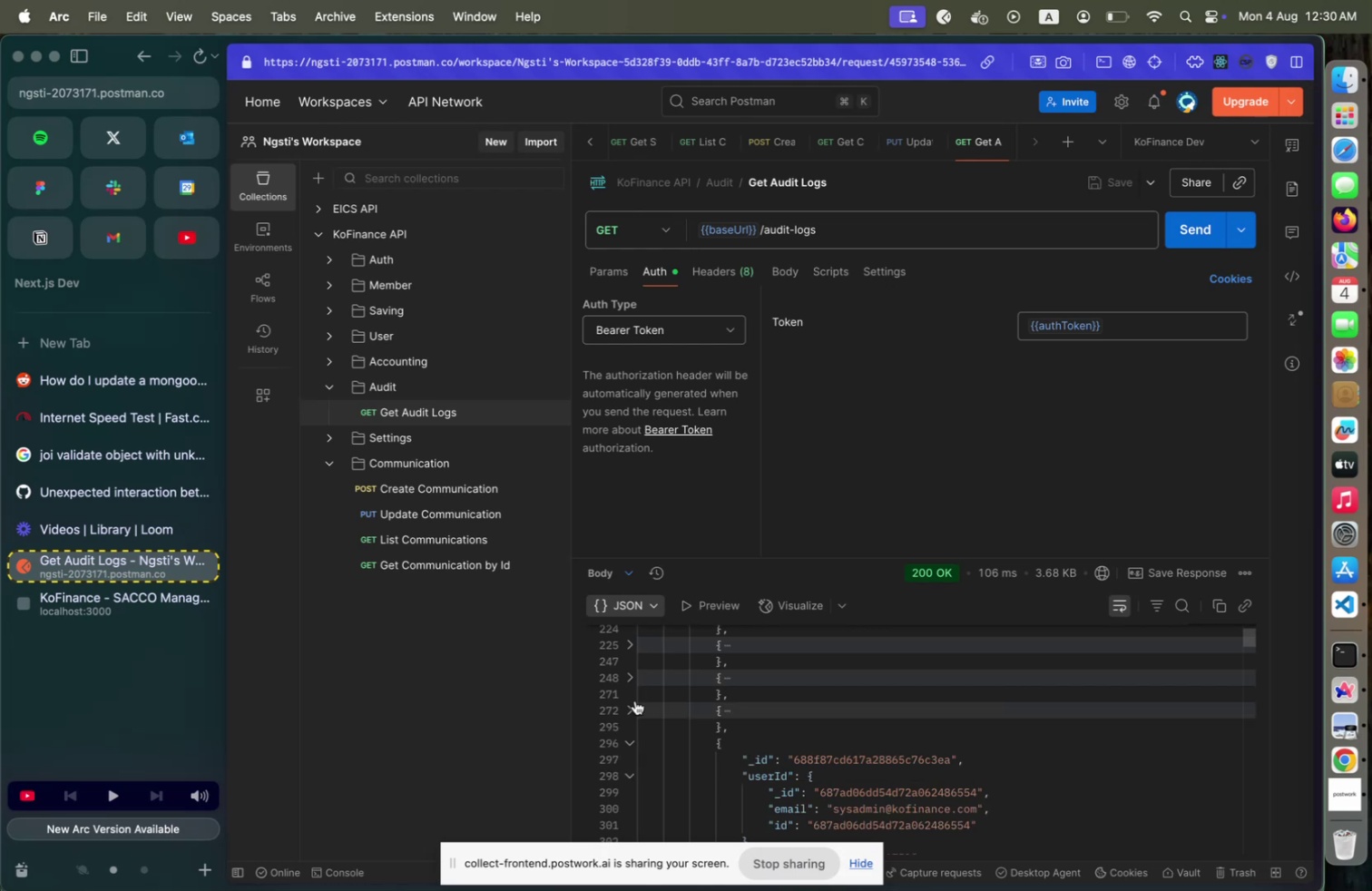 
scroll: coordinate [643, 694], scroll_direction: down, amount: 1.0
 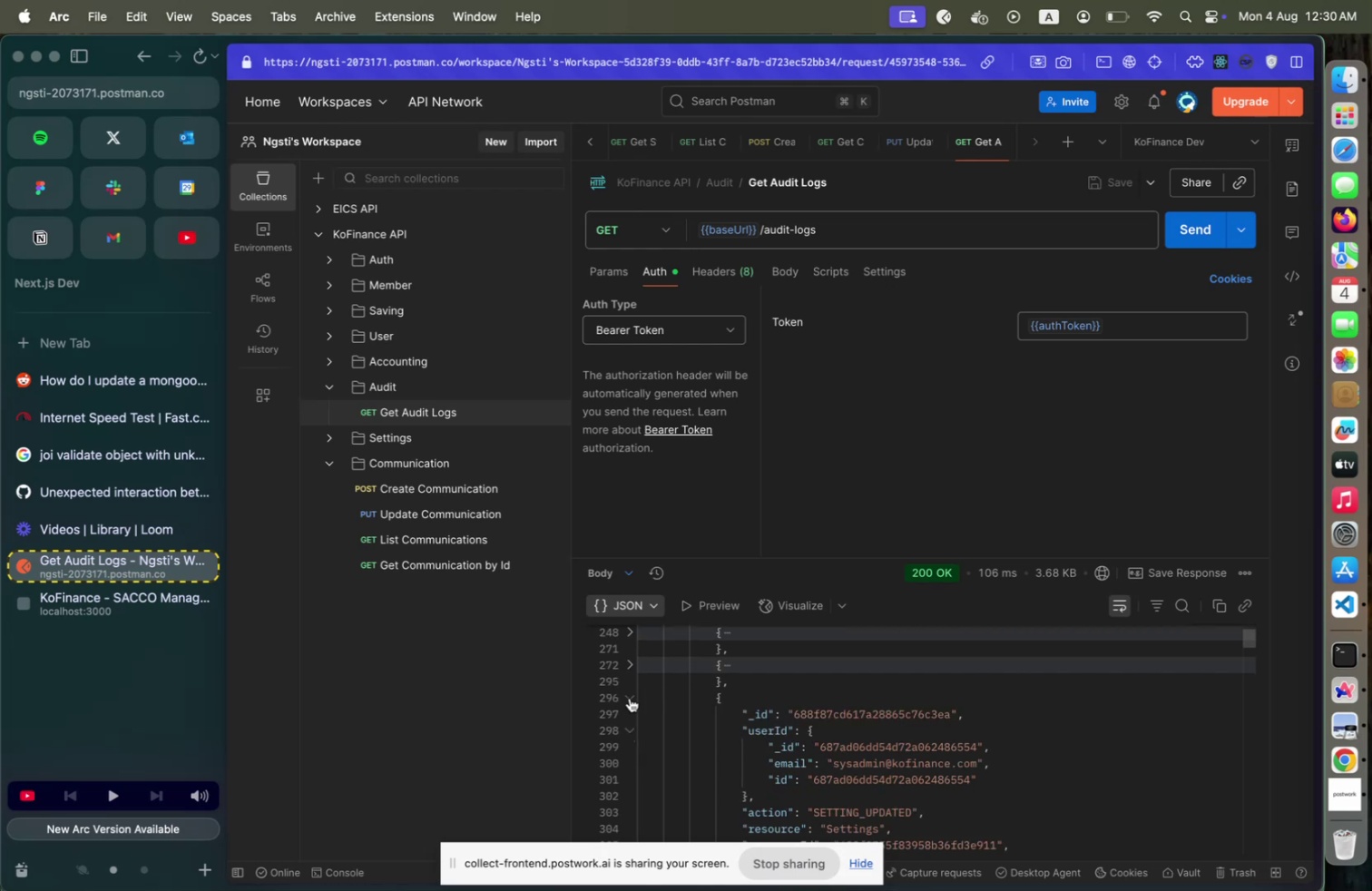 
left_click([630, 693])
 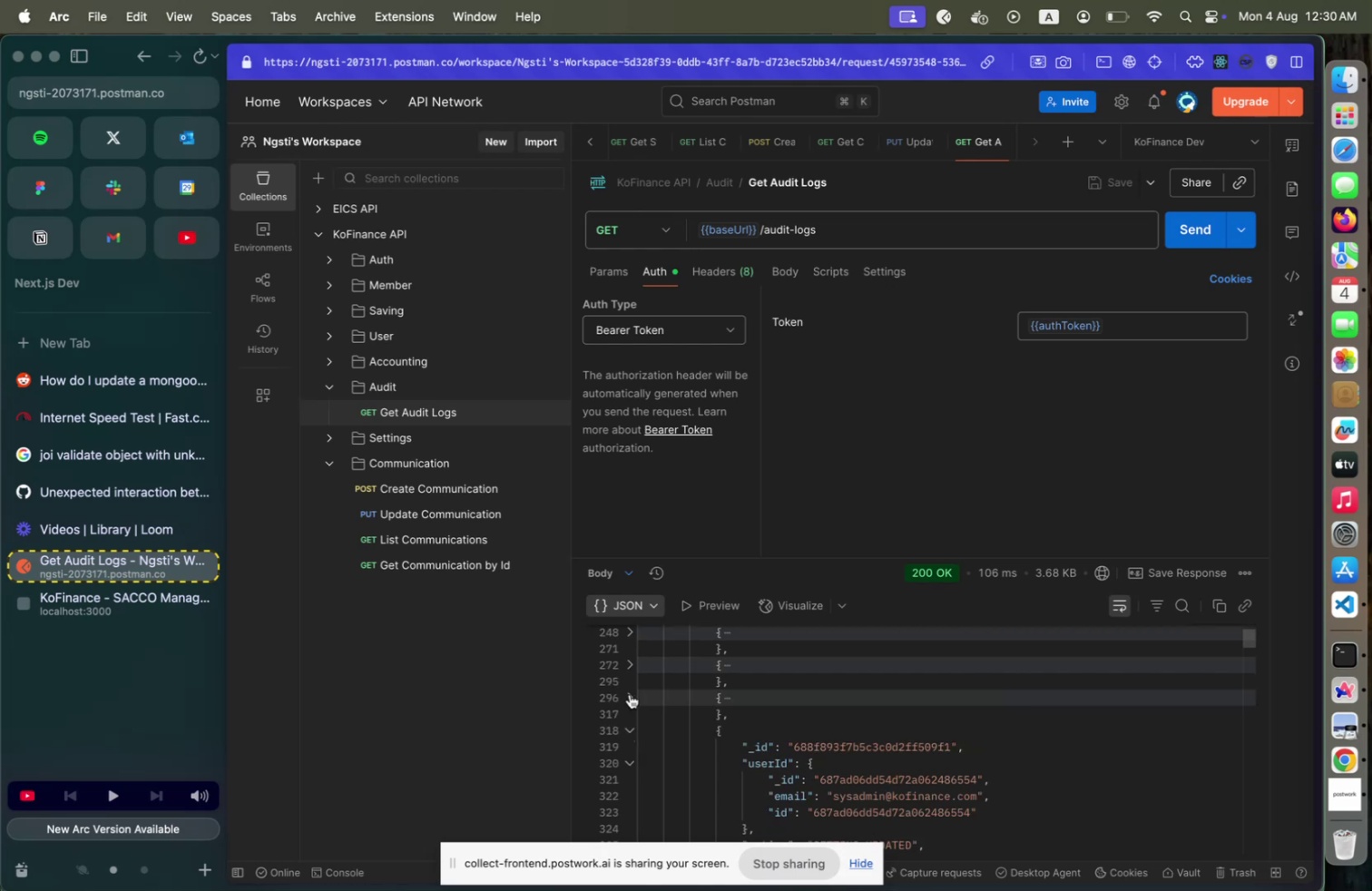 
scroll: coordinate [631, 693], scroll_direction: down, amount: 1.0
 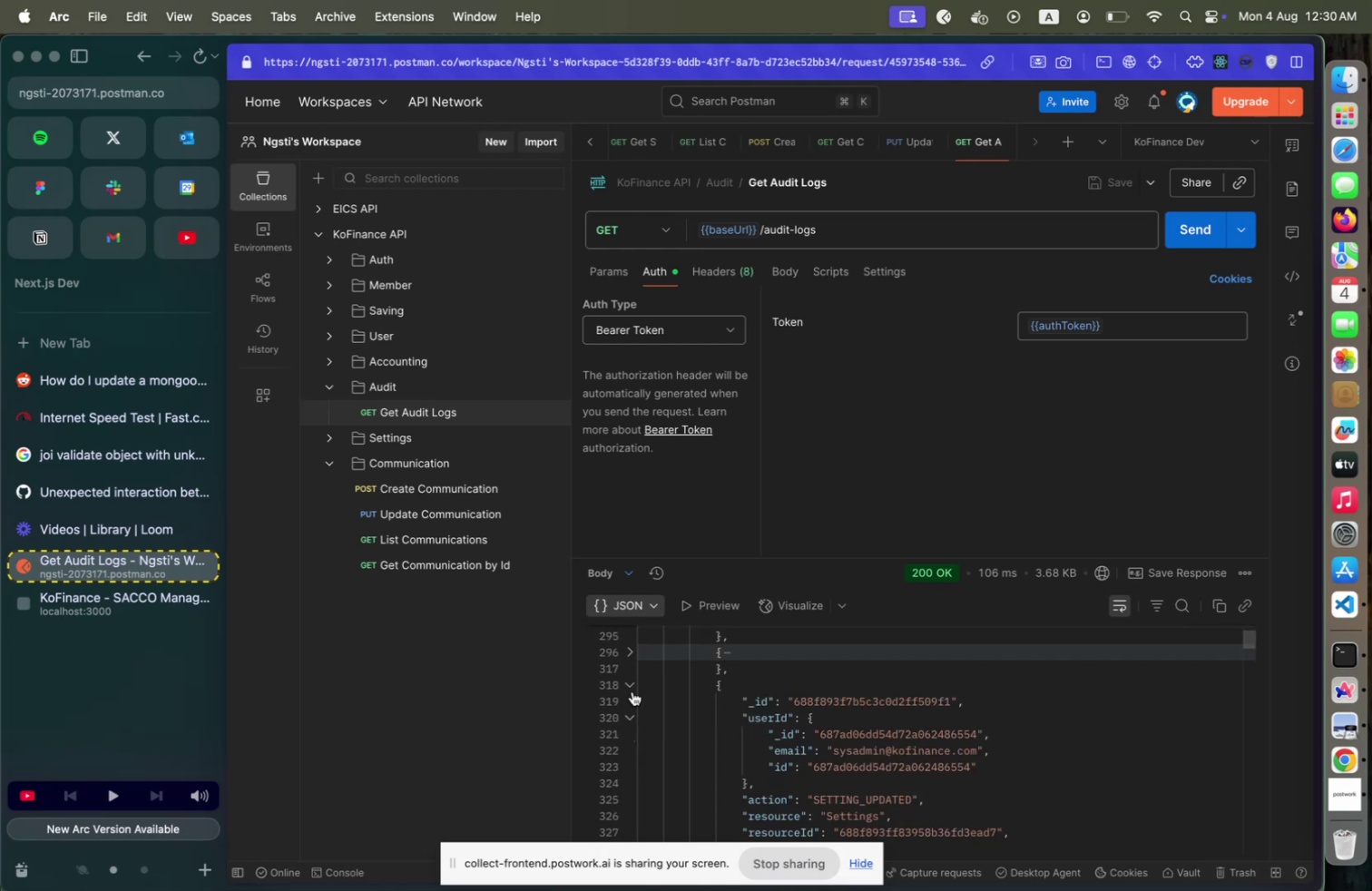 
left_click([633, 689])
 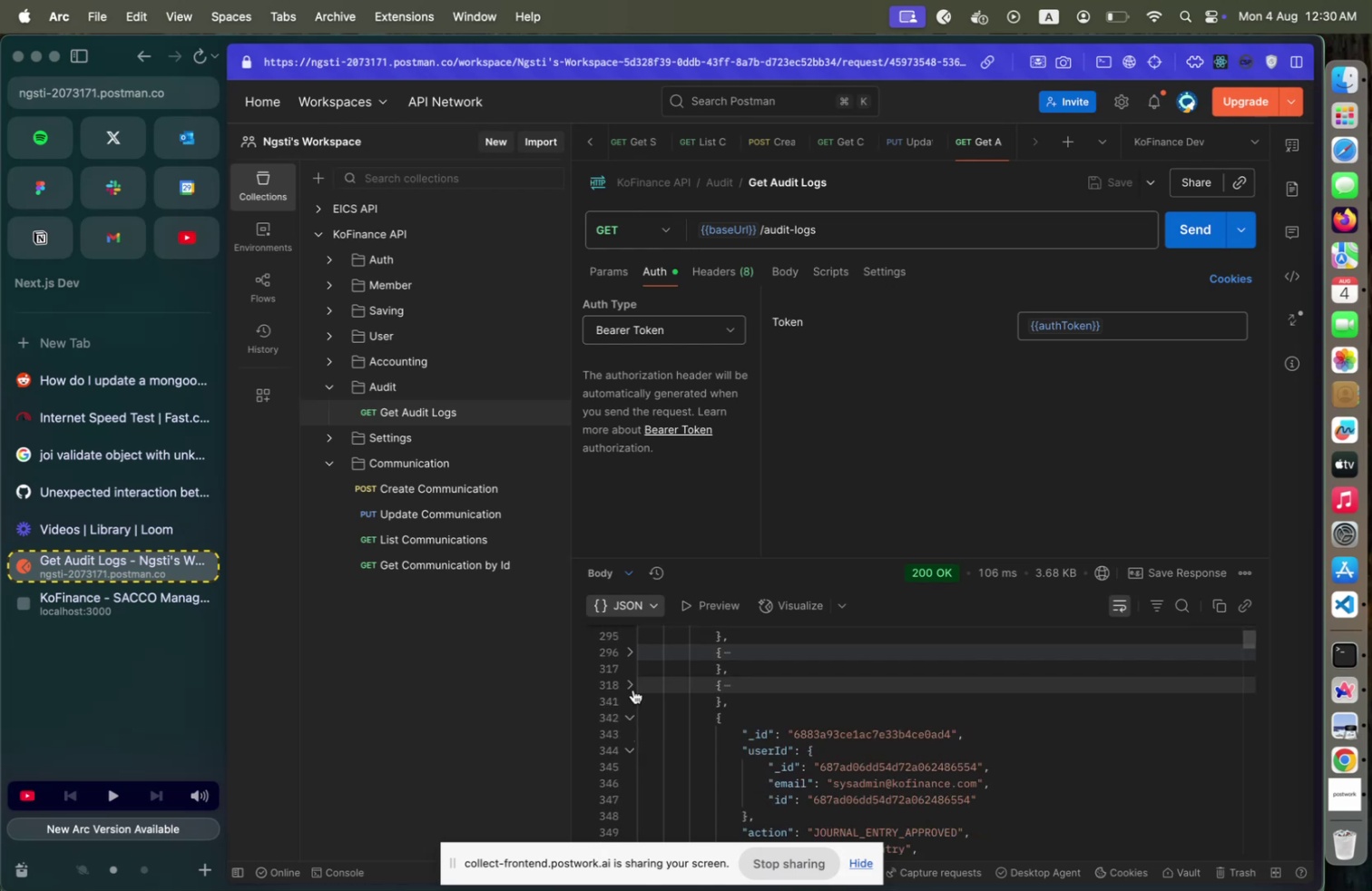 
scroll: coordinate [633, 689], scroll_direction: down, amount: 1.0
 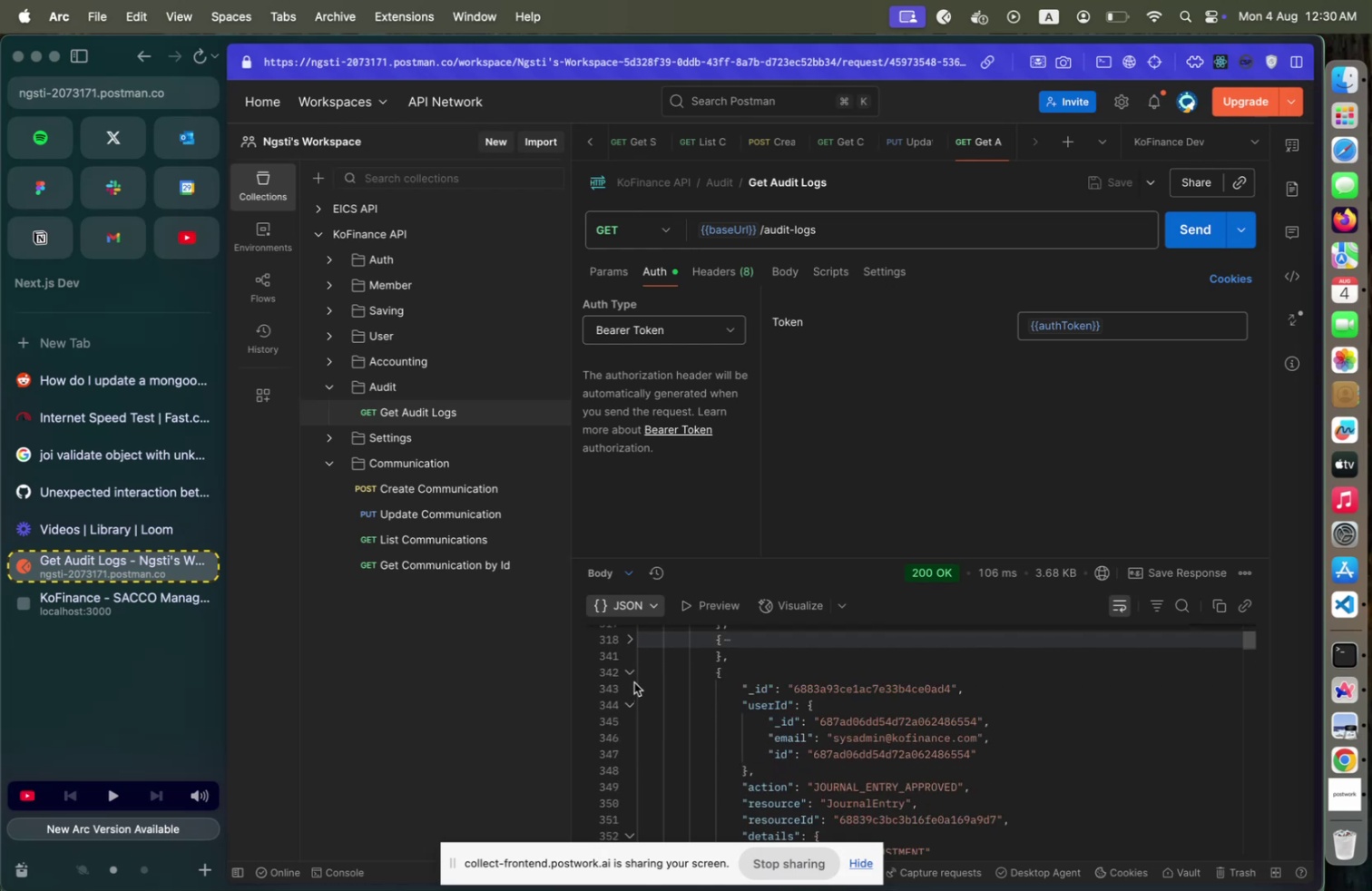 
left_click([633, 676])
 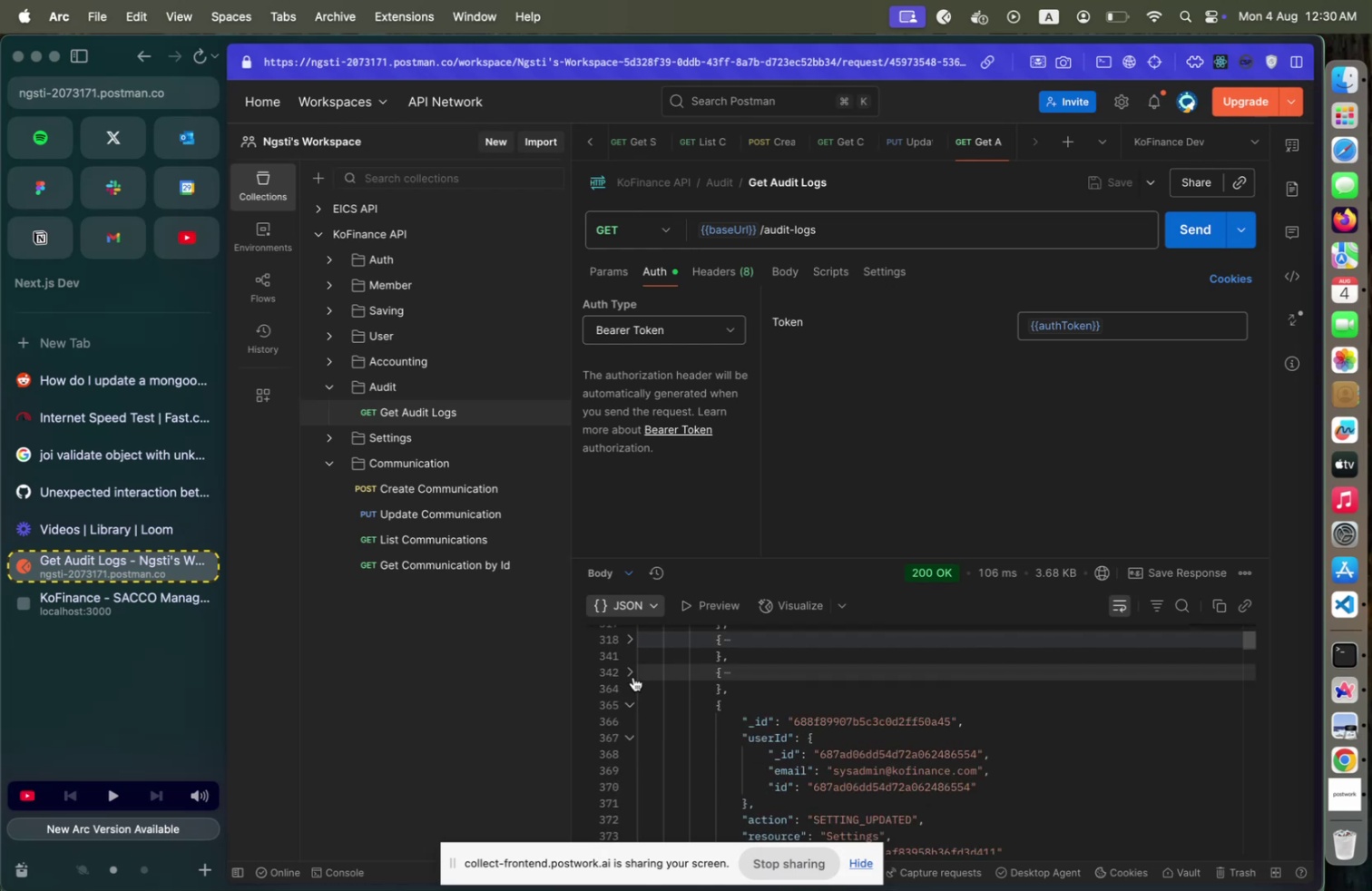 
scroll: coordinate [633, 679], scroll_direction: down, amount: 1.0
 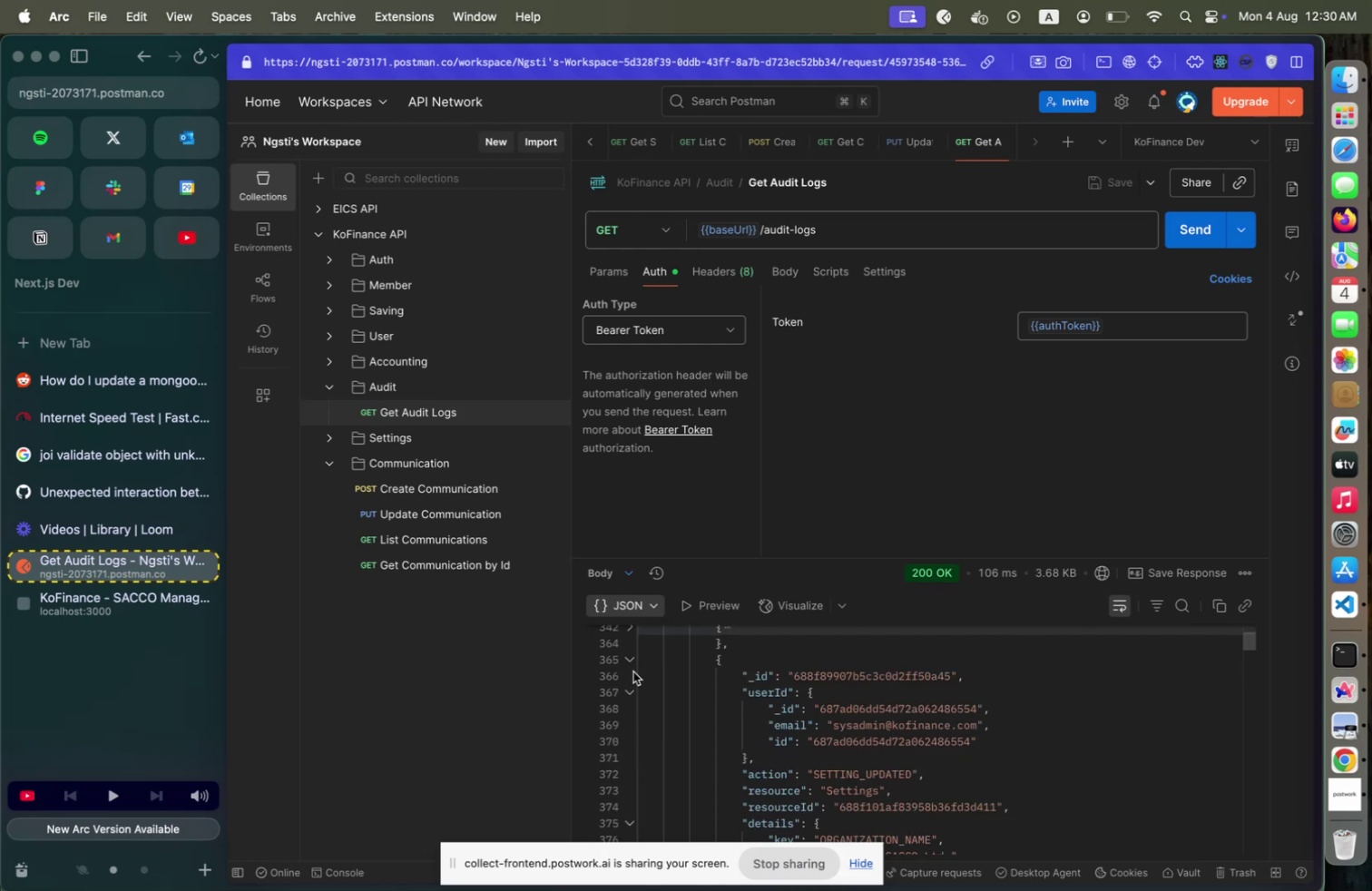 
left_click([633, 661])
 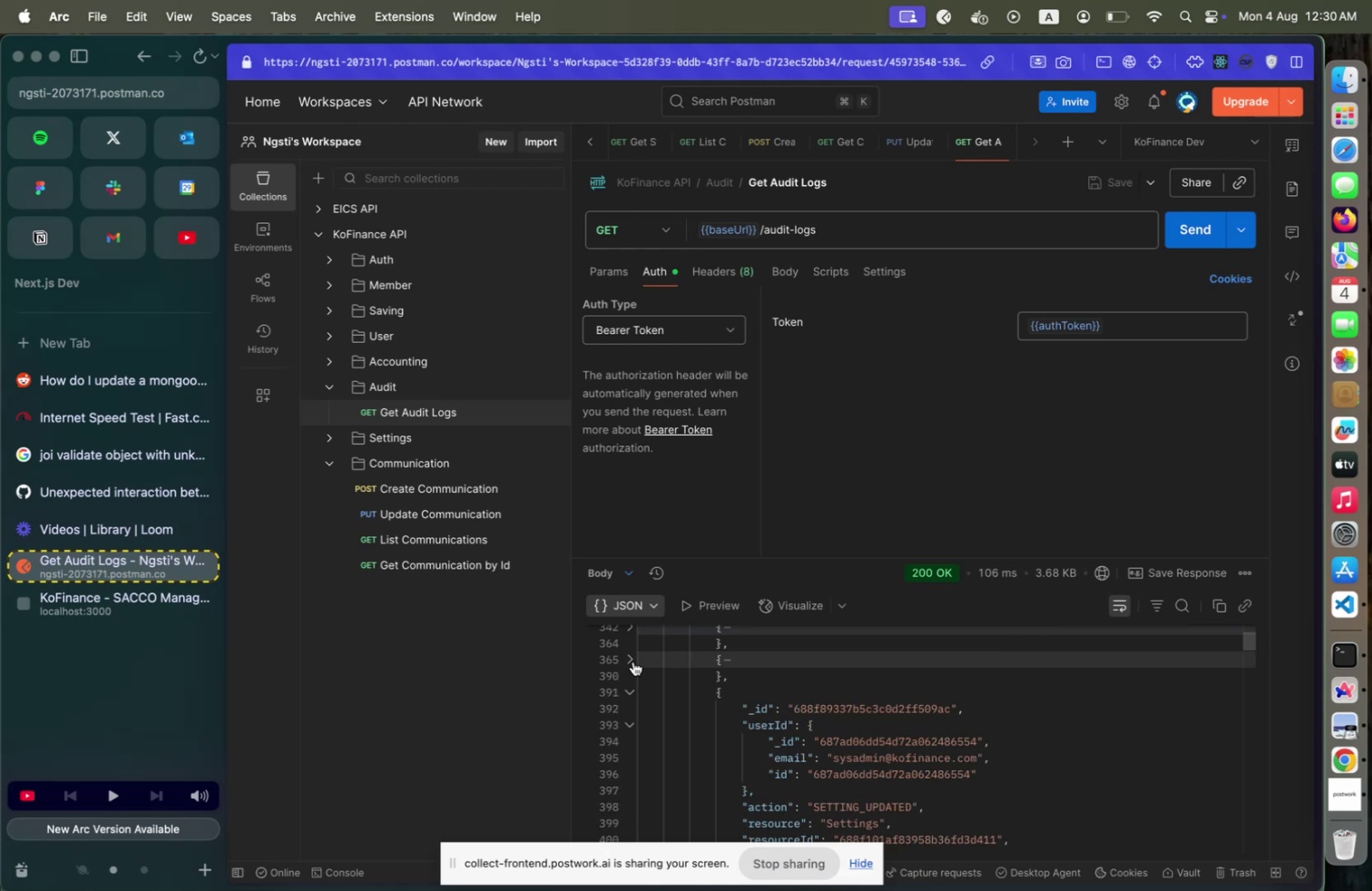 
scroll: coordinate [661, 686], scroll_direction: down, amount: 1.0
 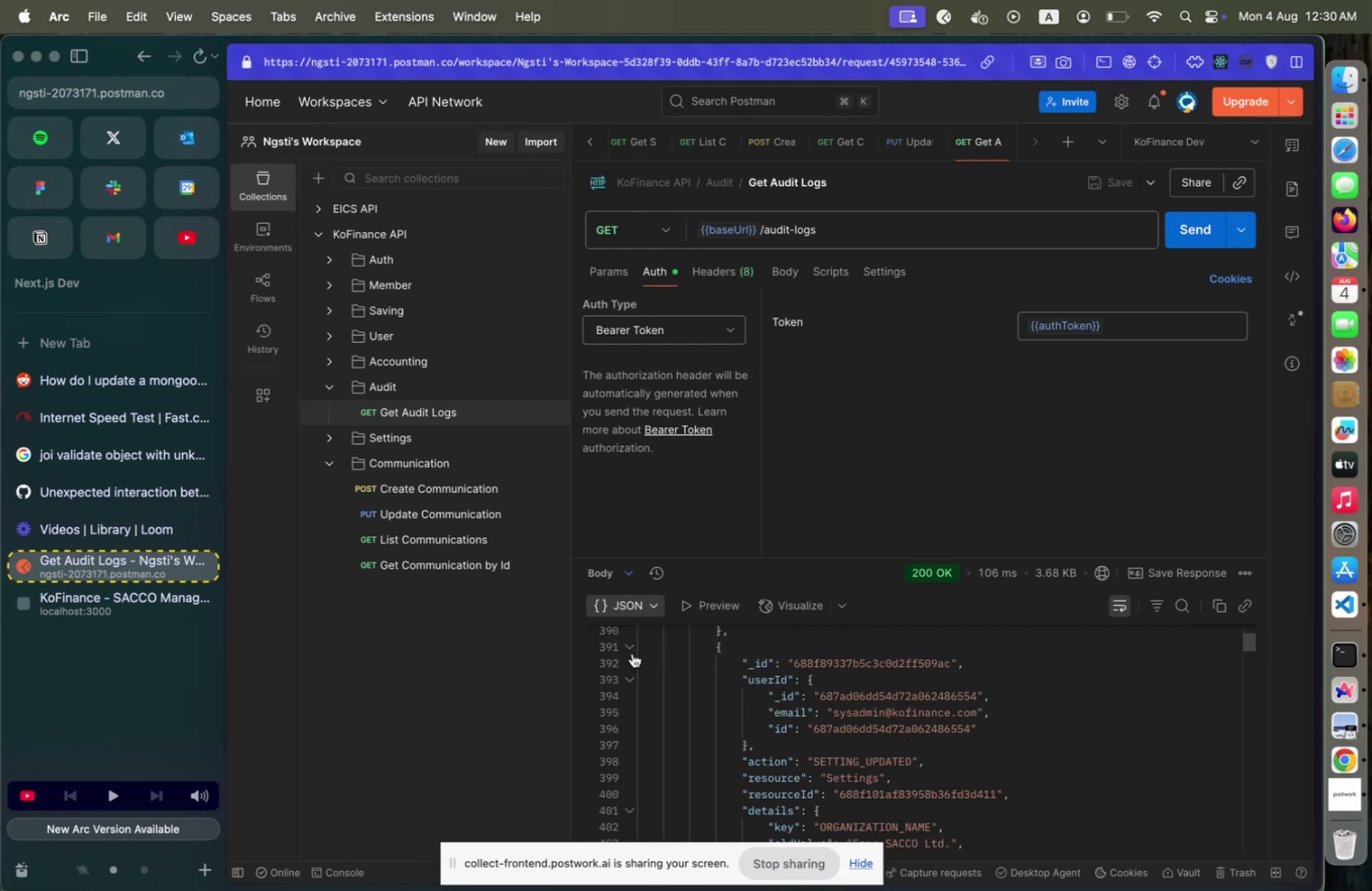 
left_click([632, 652])
 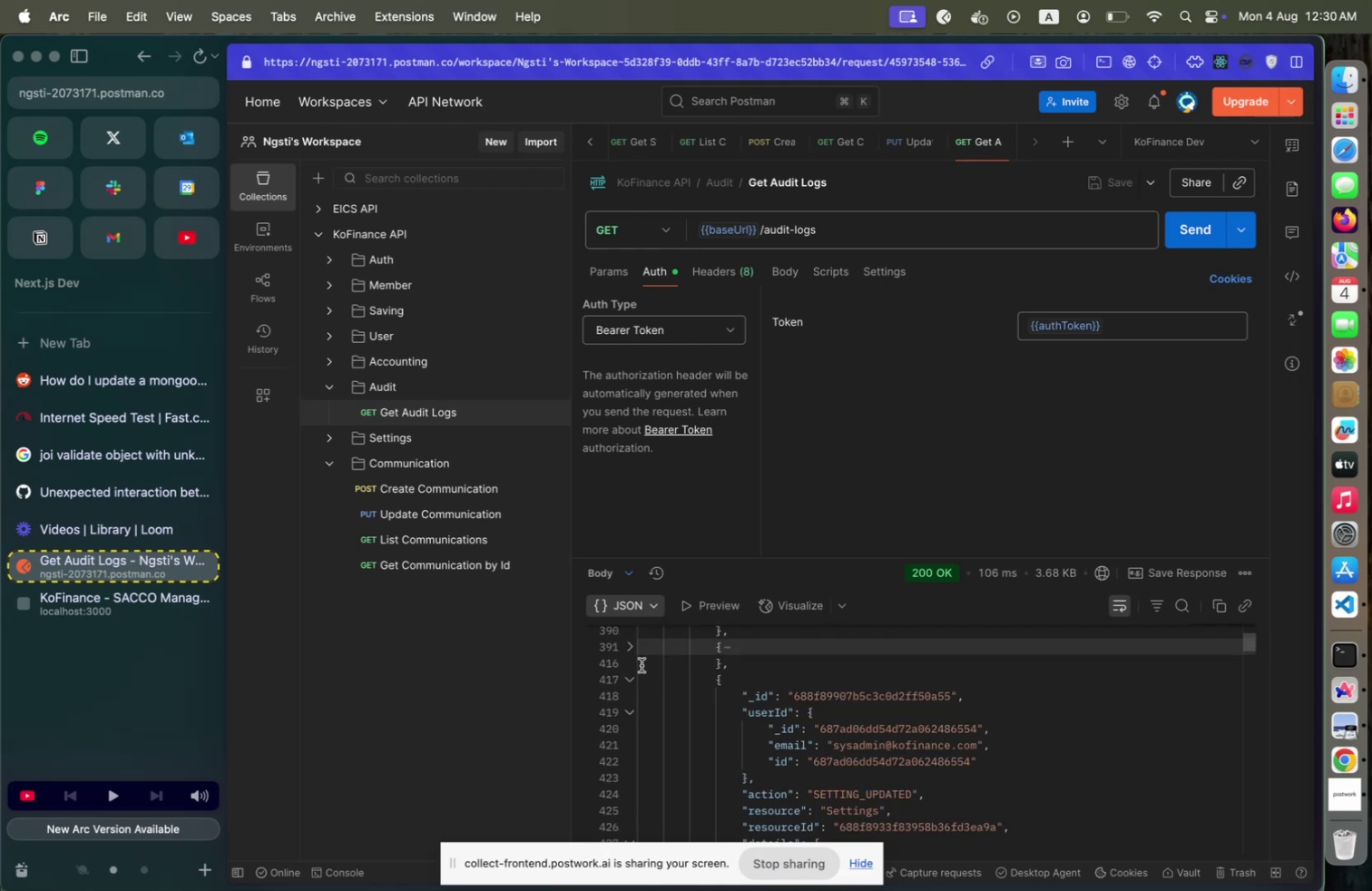 
scroll: coordinate [652, 685], scroll_direction: down, amount: 1.0
 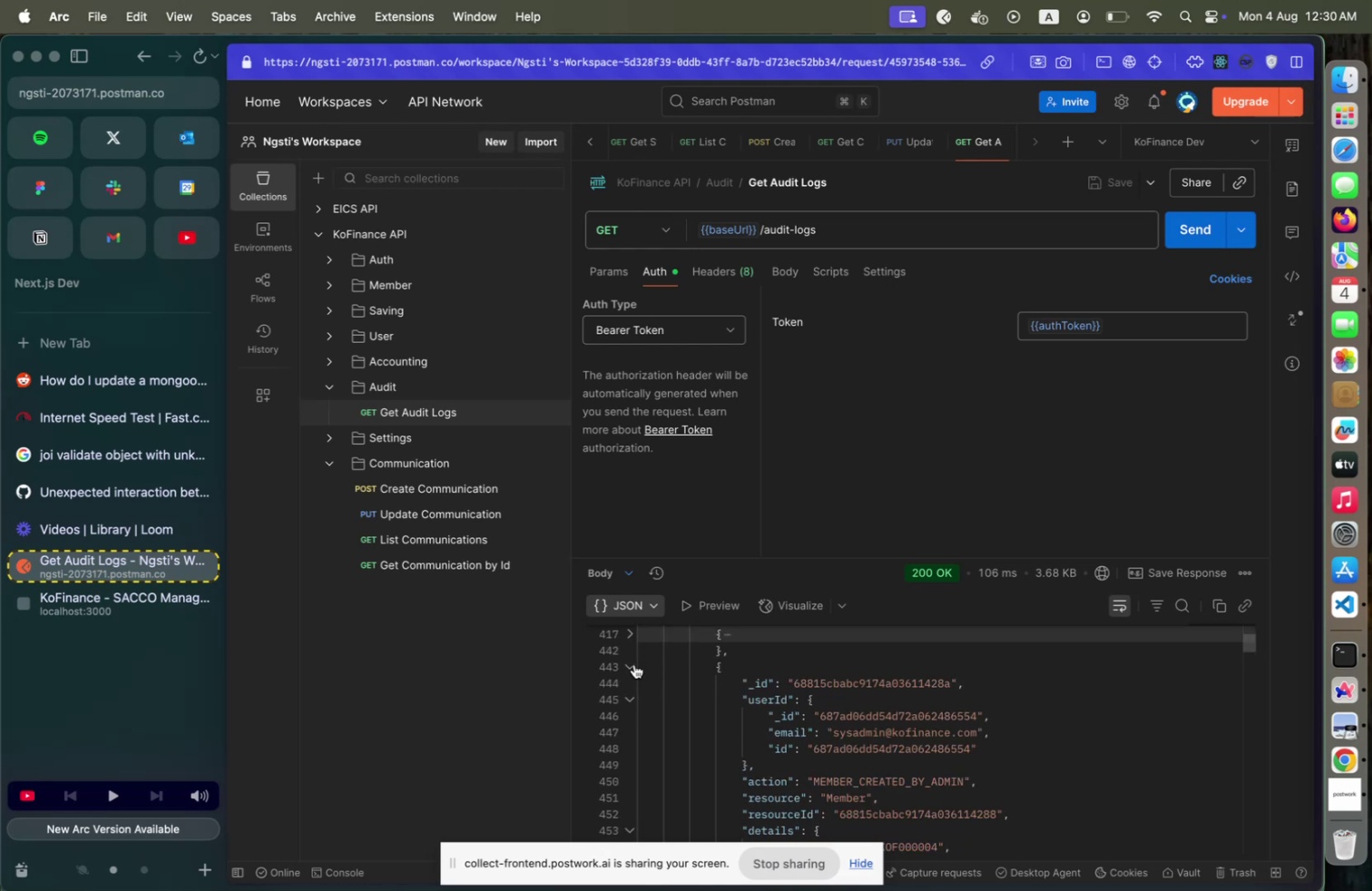 
wait(5.56)
 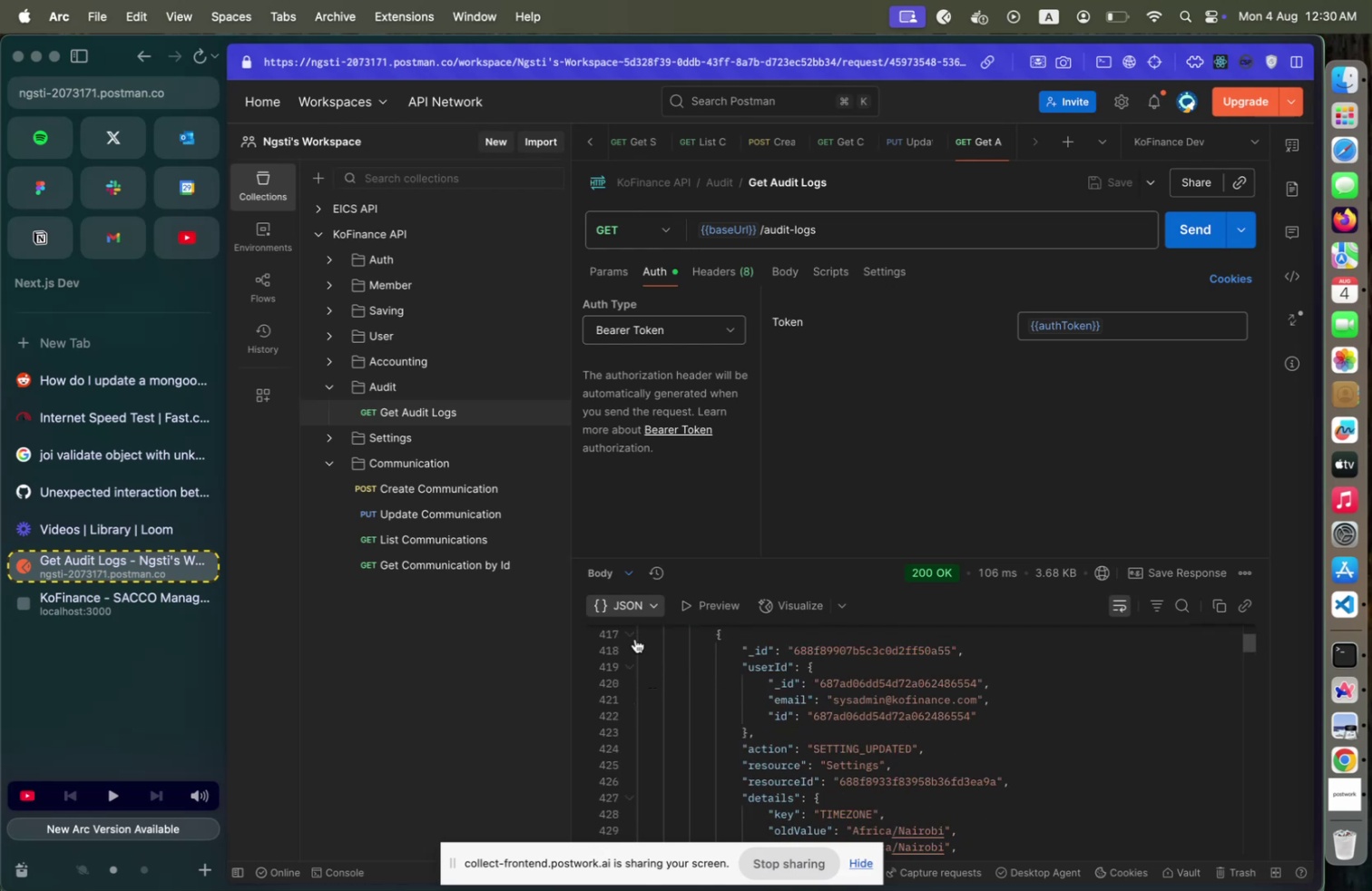 
left_click([627, 664])
 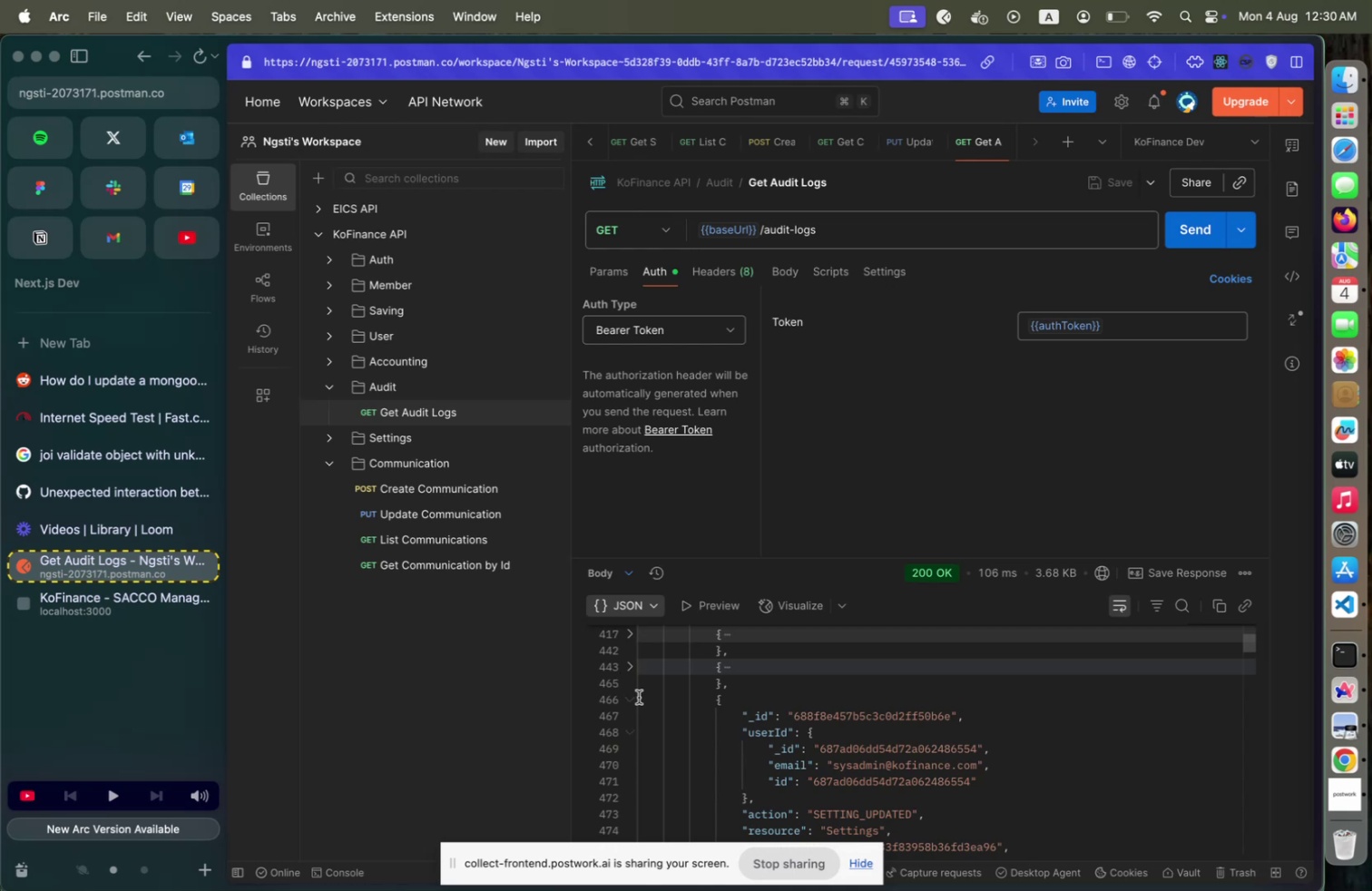 
left_click([634, 697])
 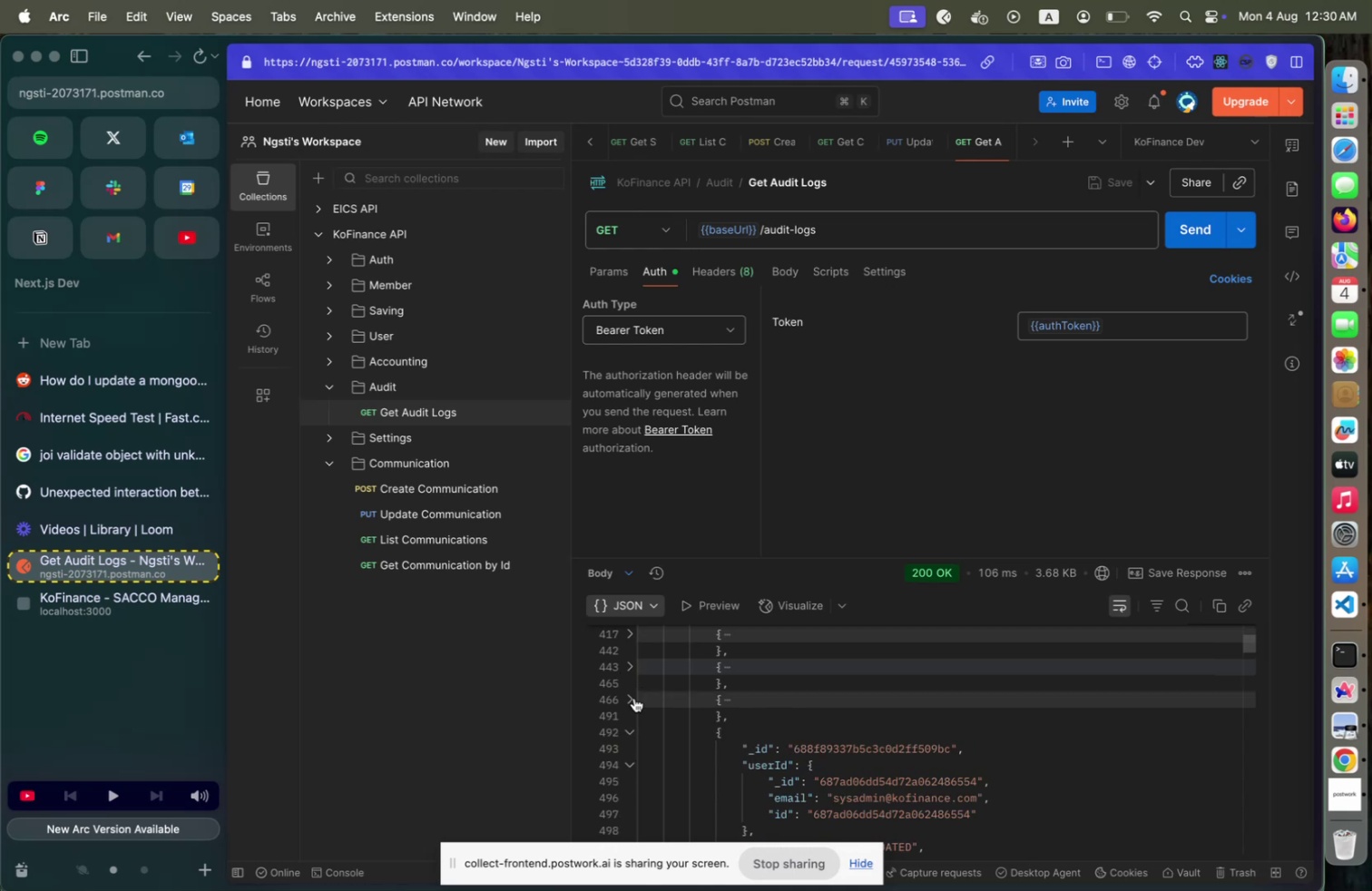 
scroll: coordinate [634, 697], scroll_direction: down, amount: 1.0
 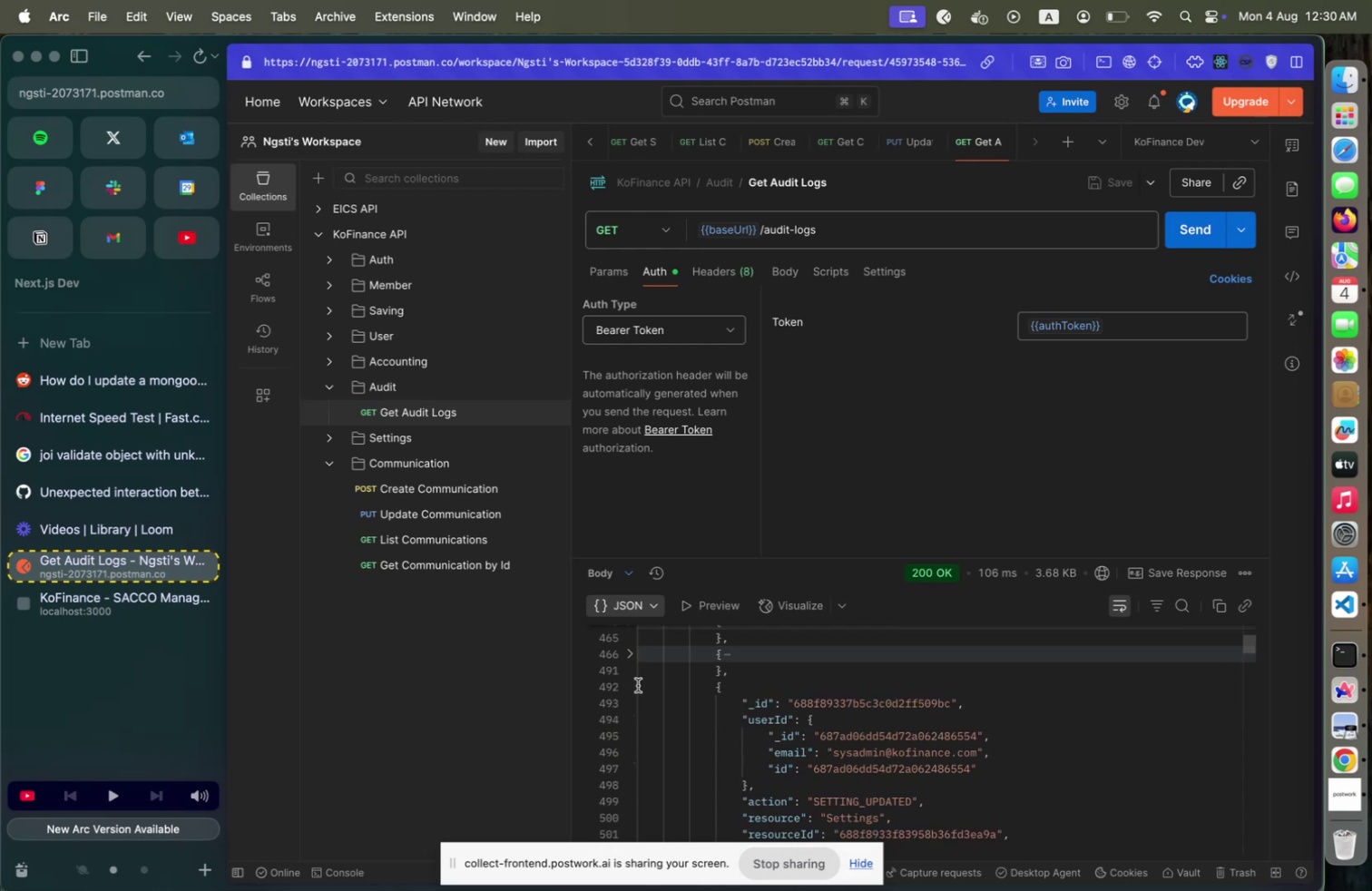 
left_click([633, 687])
 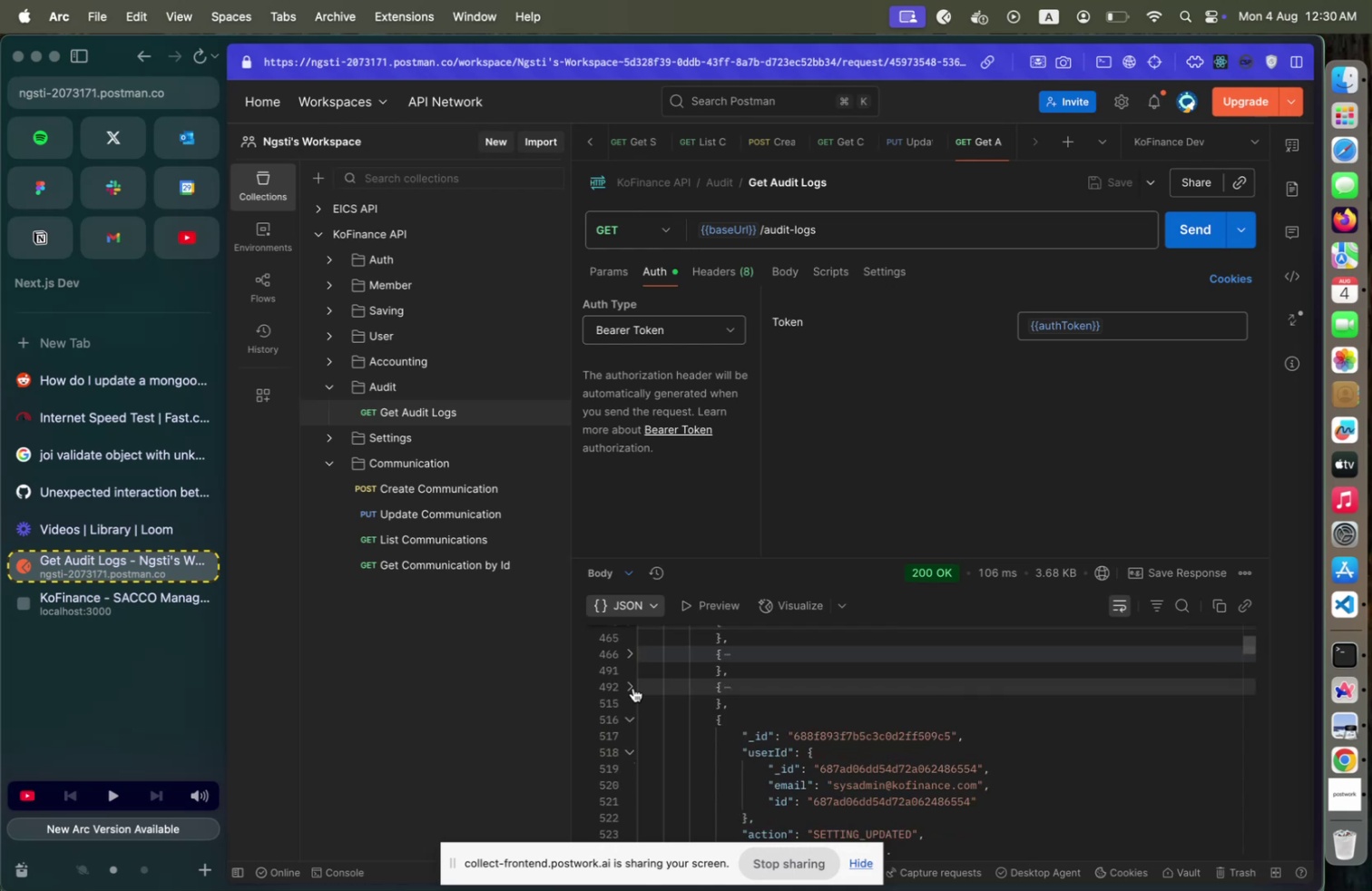 
scroll: coordinate [633, 689], scroll_direction: down, amount: 1.0
 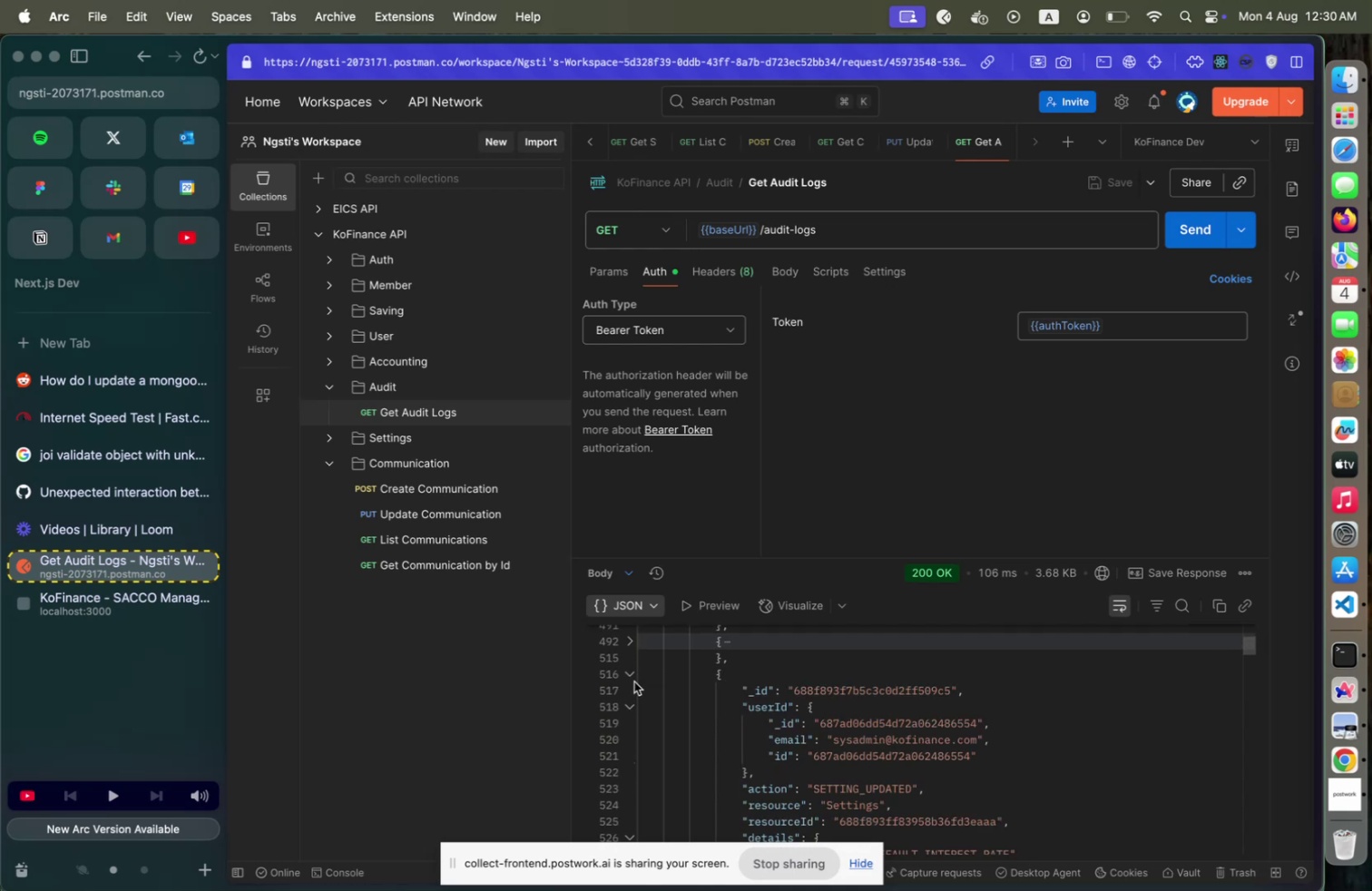 
left_click([634, 677])
 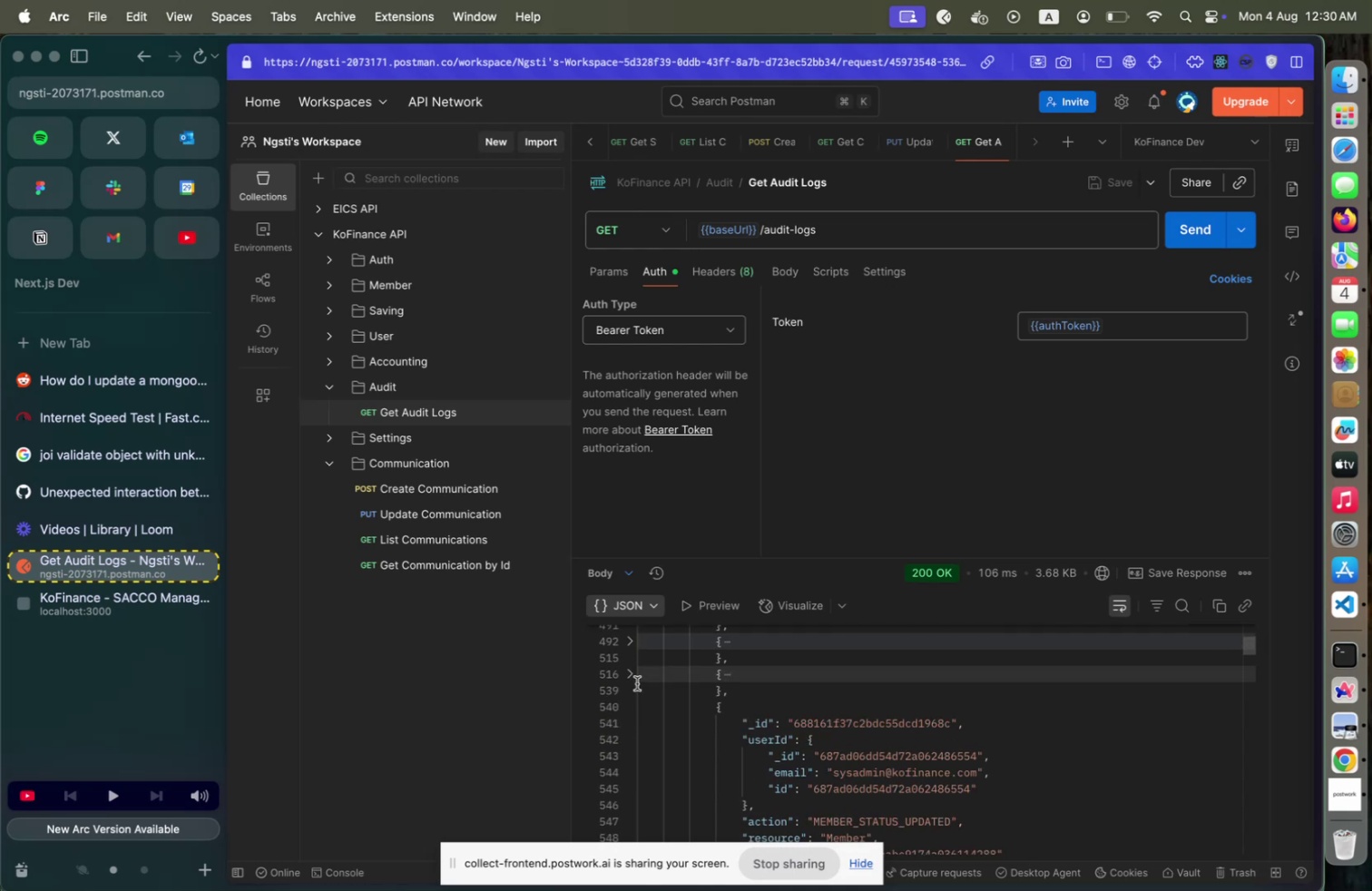 
left_click([633, 704])
 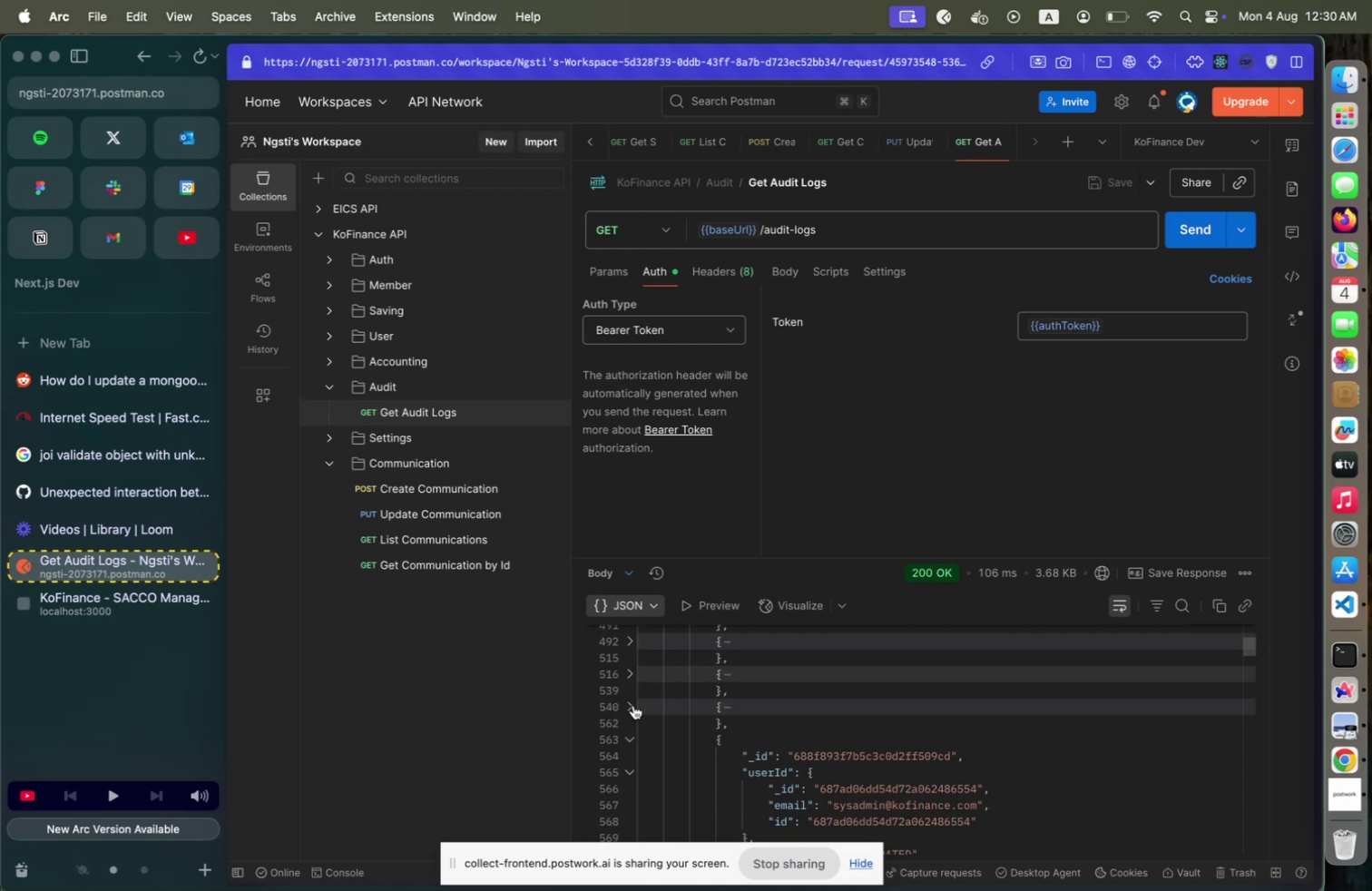 
scroll: coordinate [633, 704], scroll_direction: down, amount: 1.0
 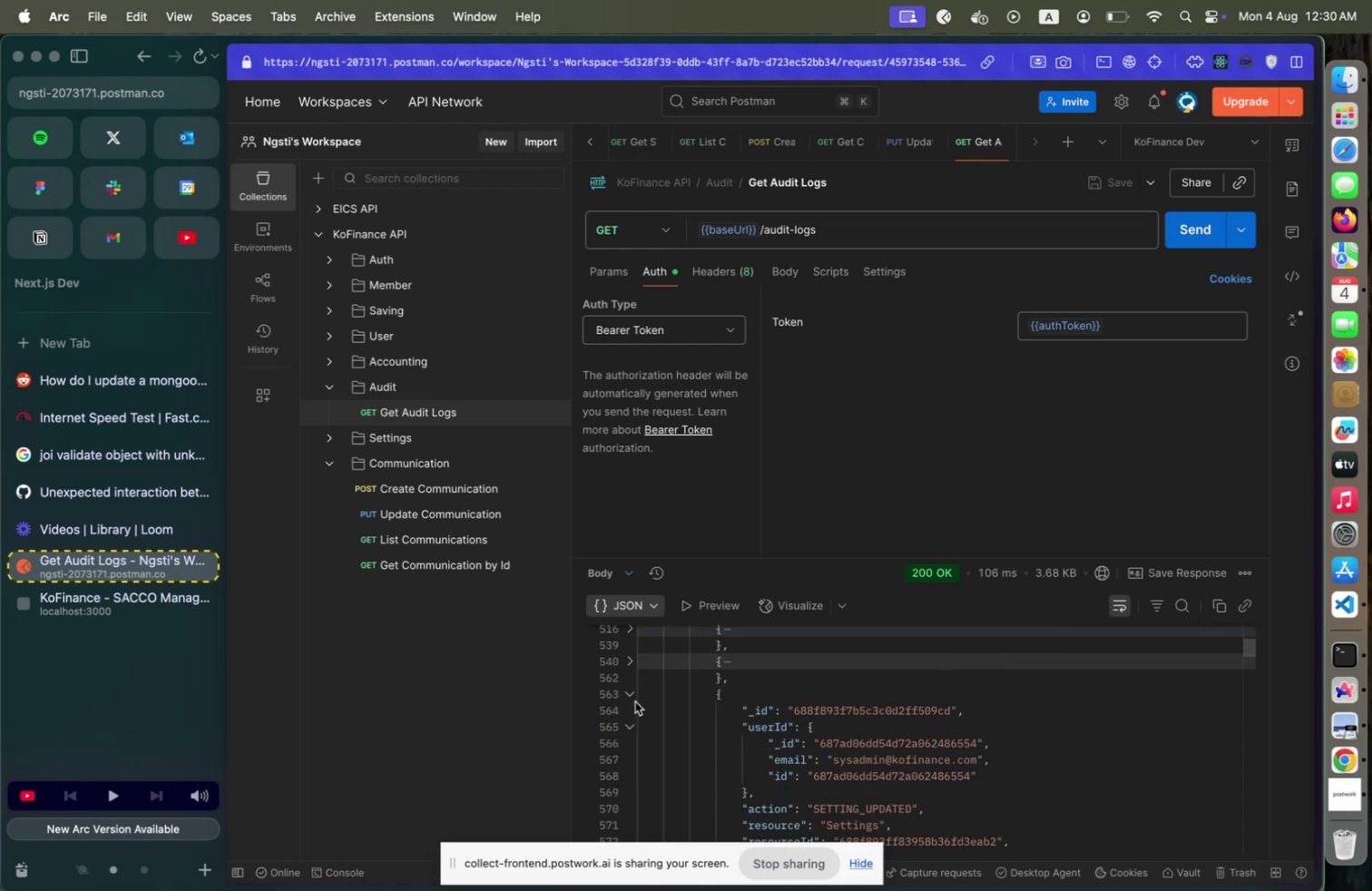 
left_click([634, 694])
 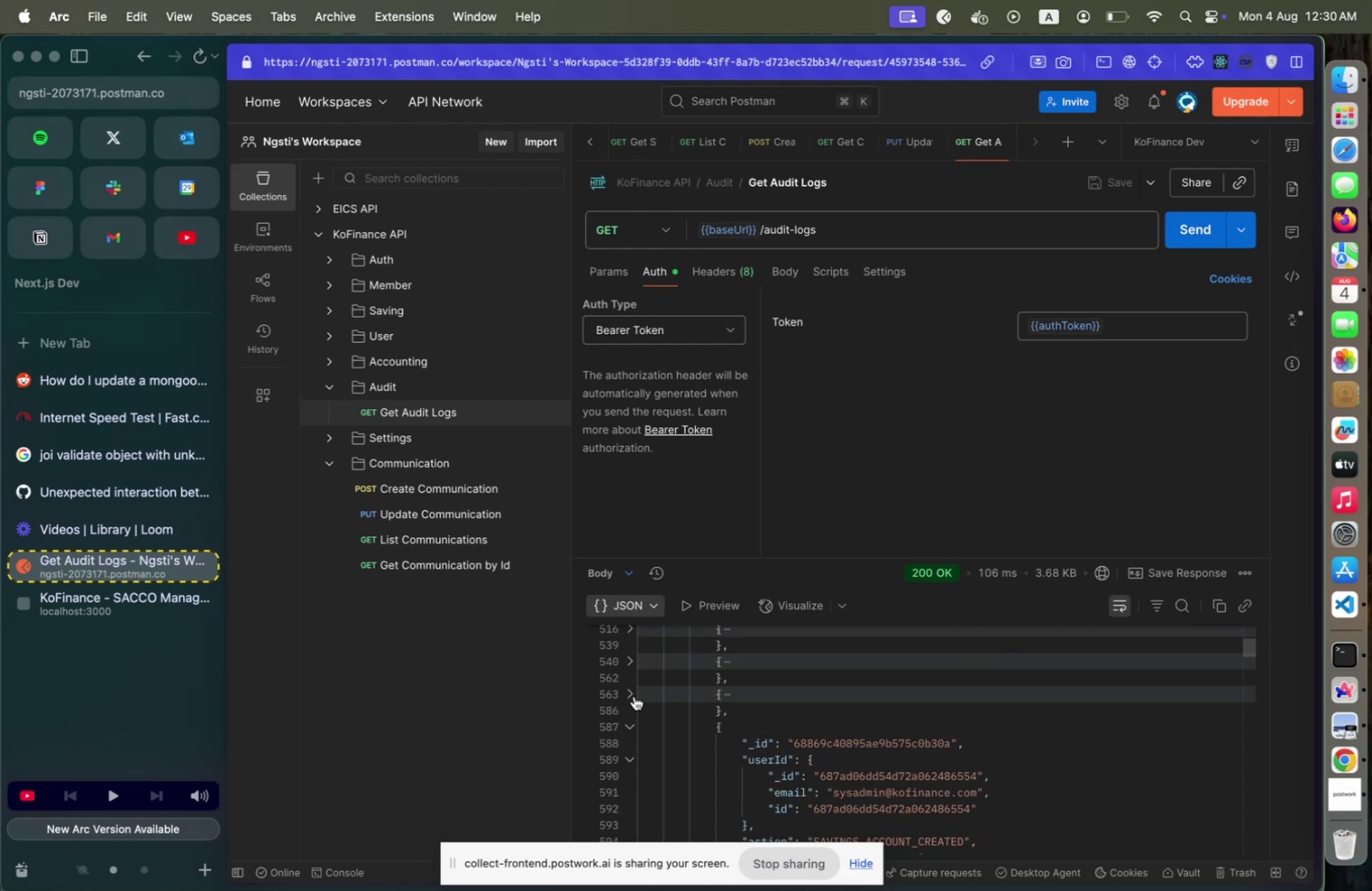 
scroll: coordinate [640, 697], scroll_direction: down, amount: 2.0
 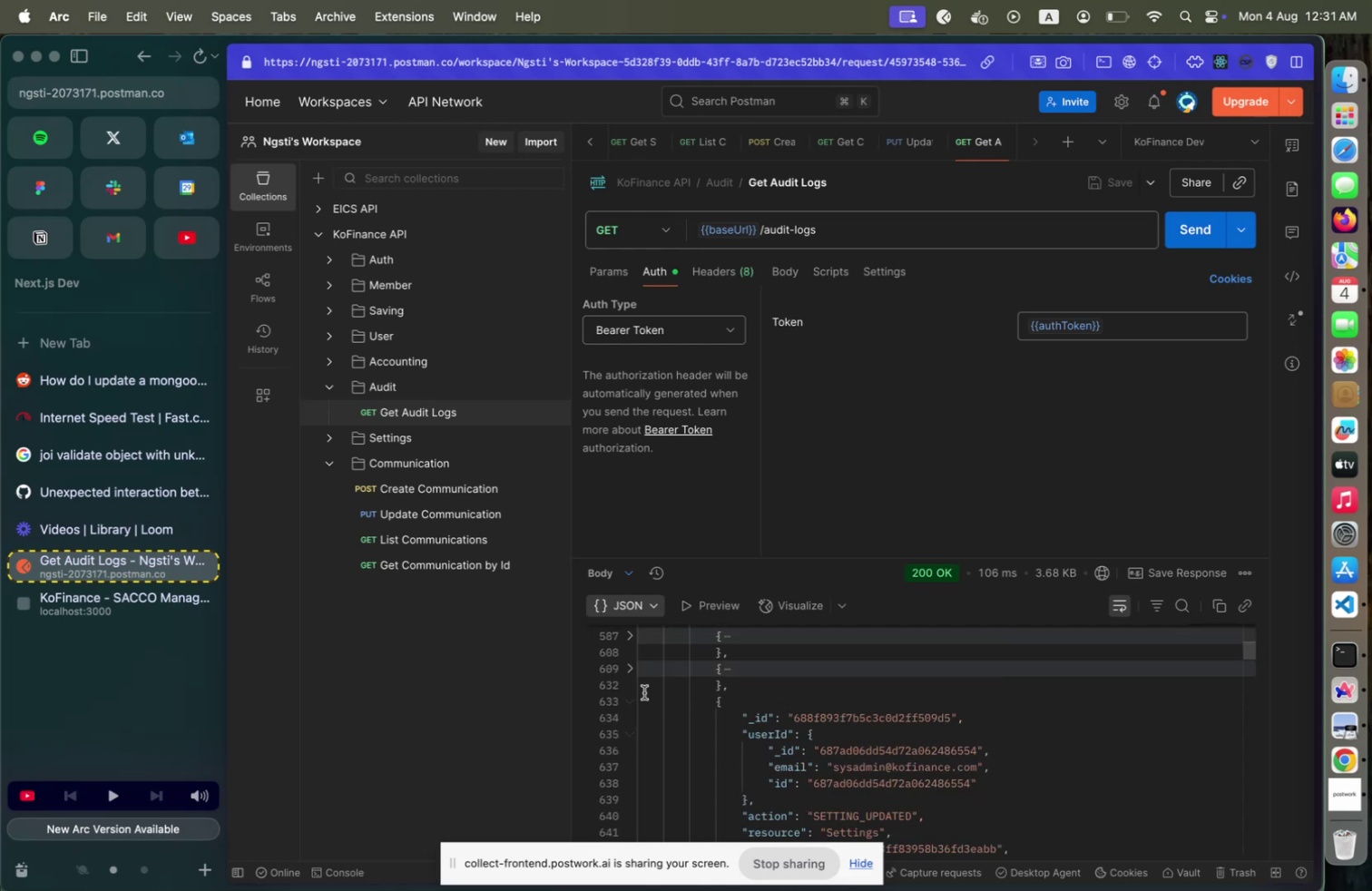 
left_click([631, 694])
 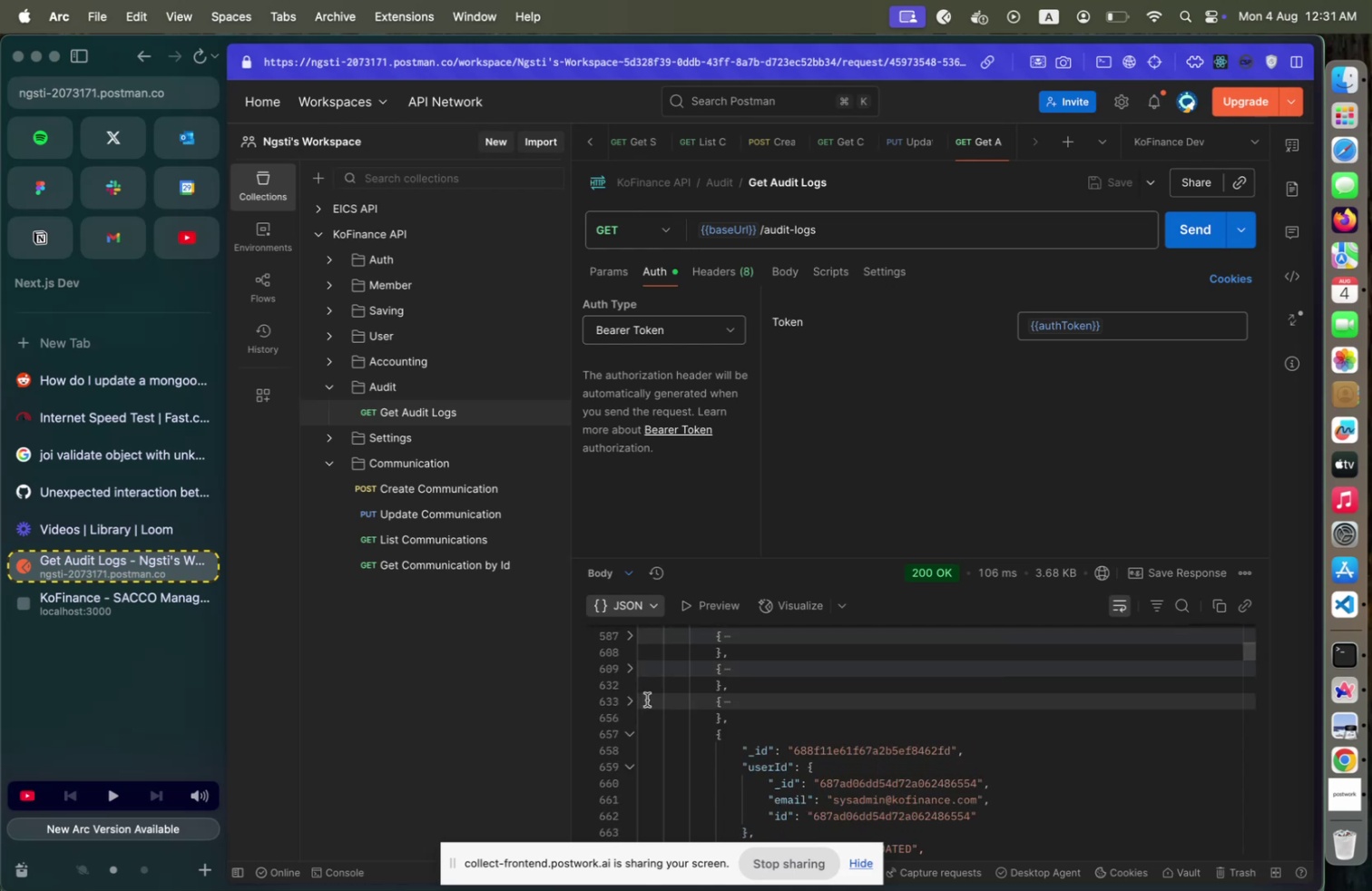 
scroll: coordinate [650, 700], scroll_direction: down, amount: 1.0
 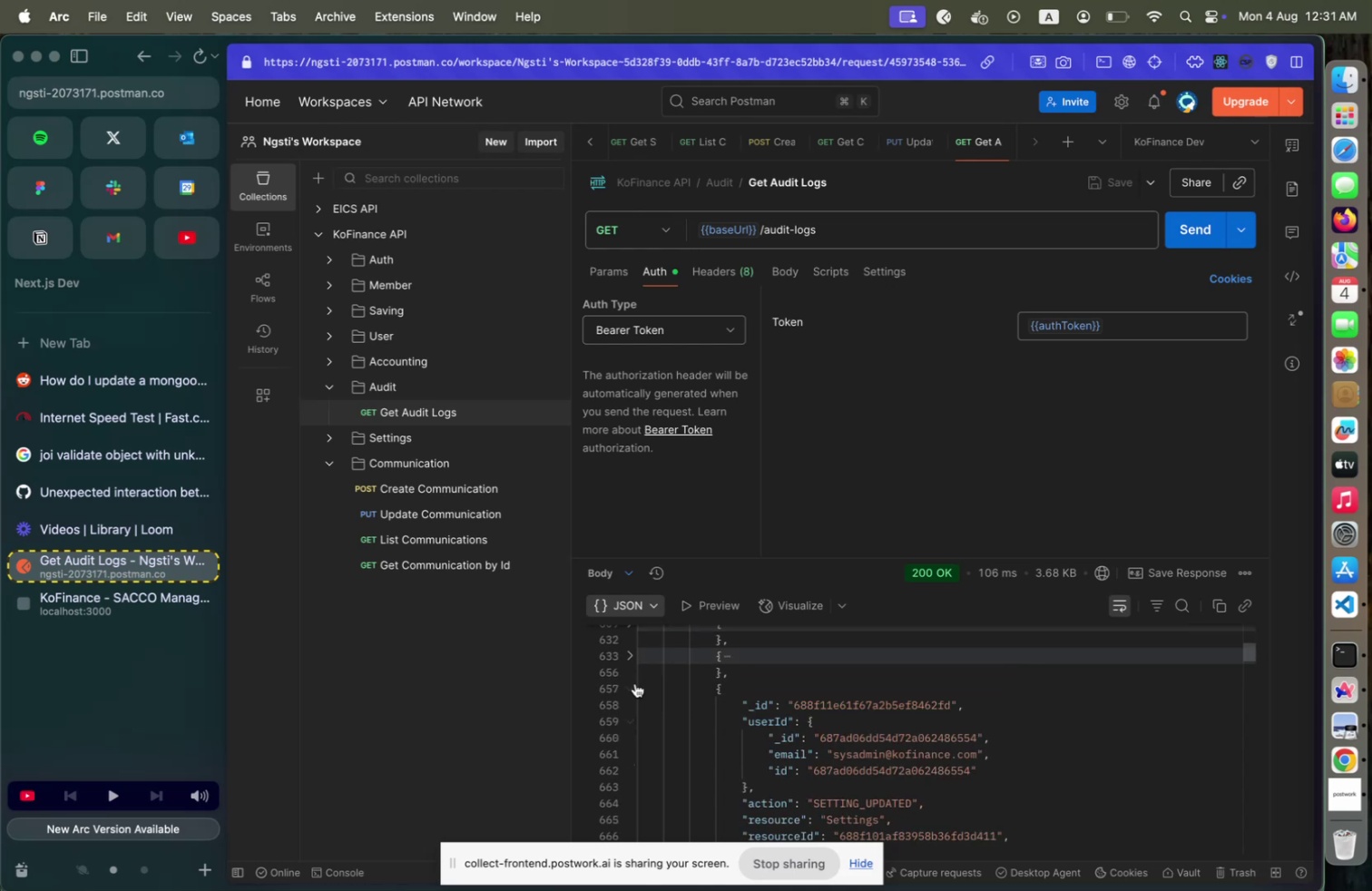 
left_click([636, 688])
 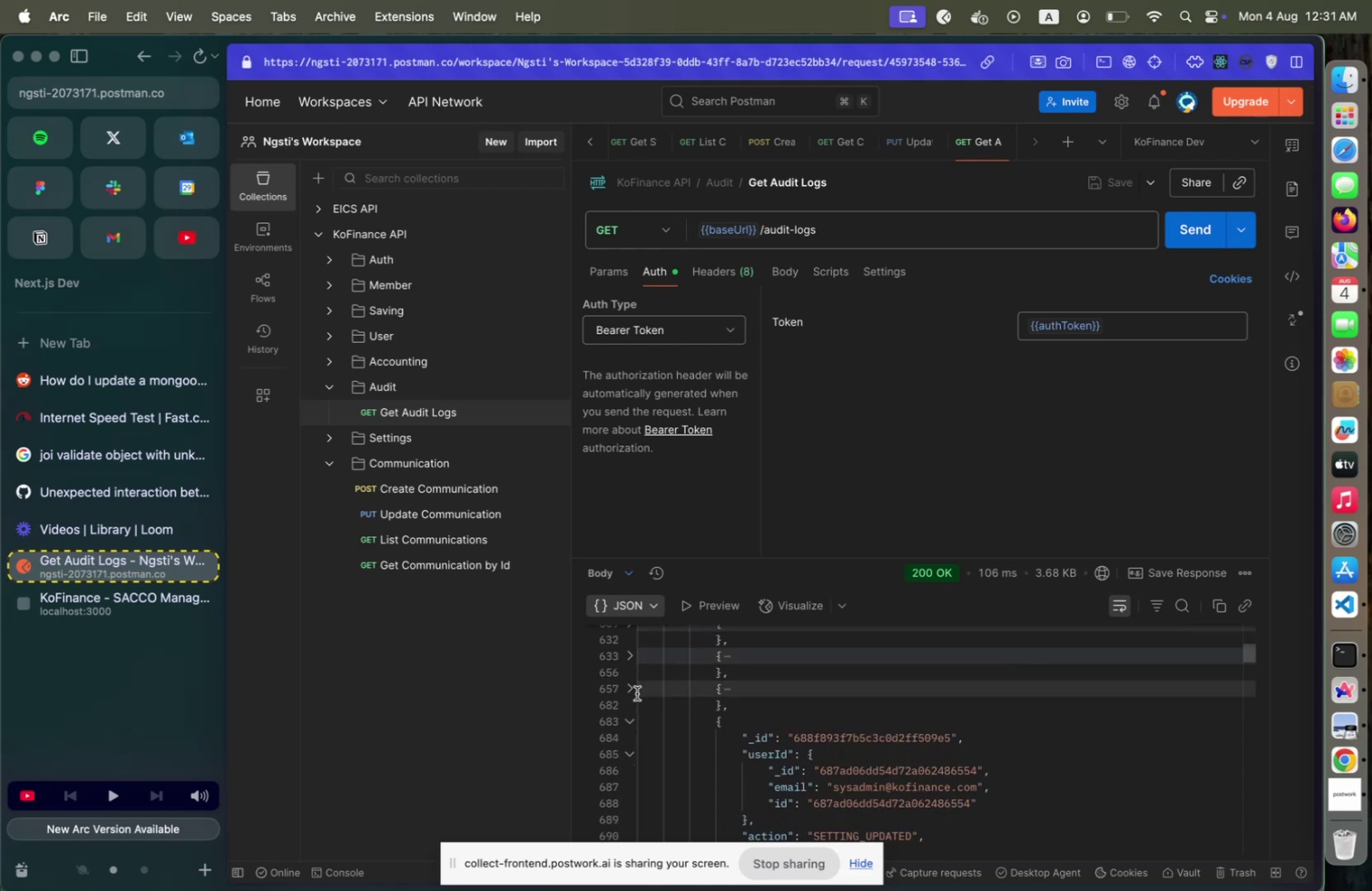 
scroll: coordinate [637, 692], scroll_direction: down, amount: 1.0
 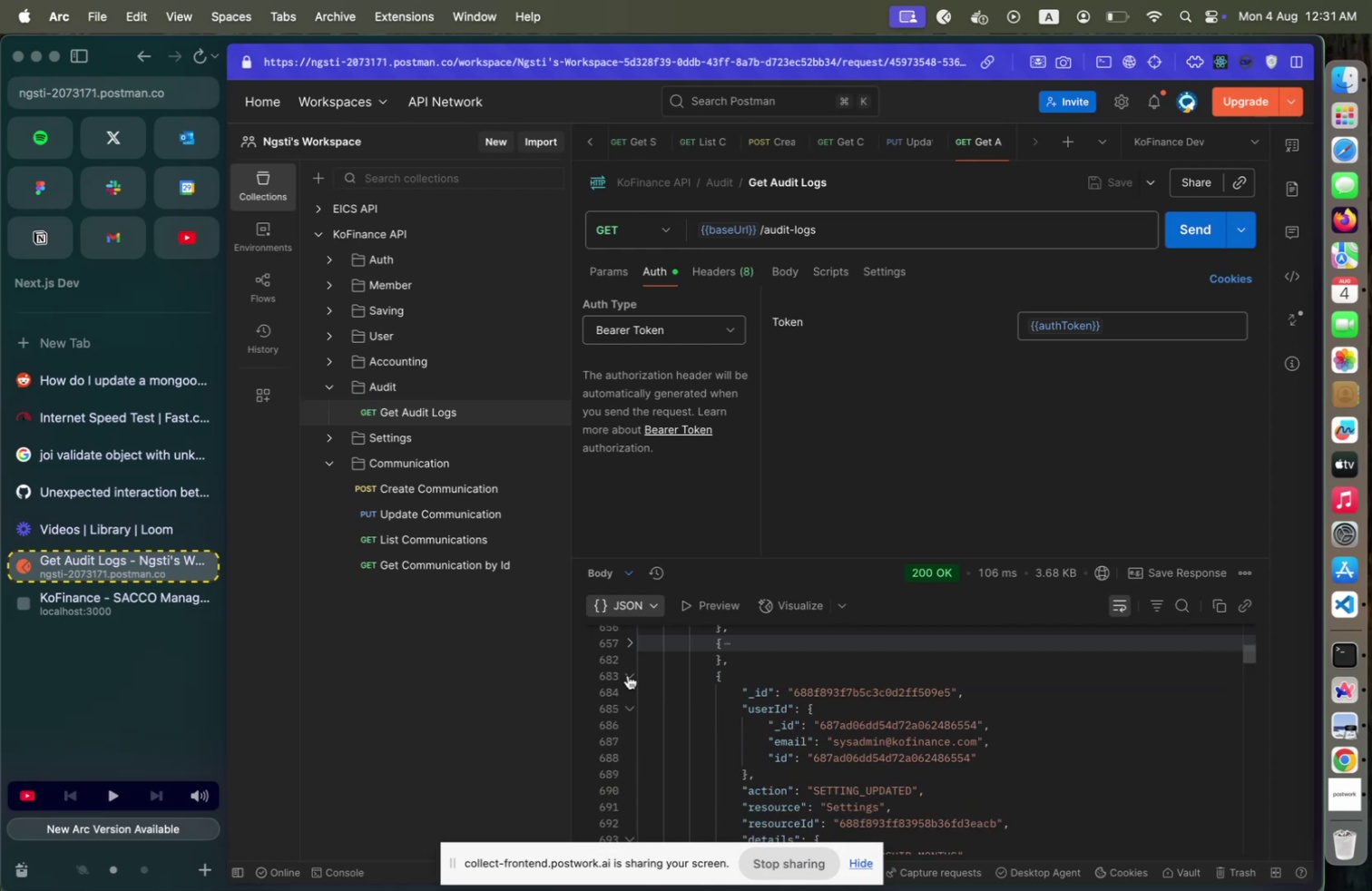 
left_click([628, 674])
 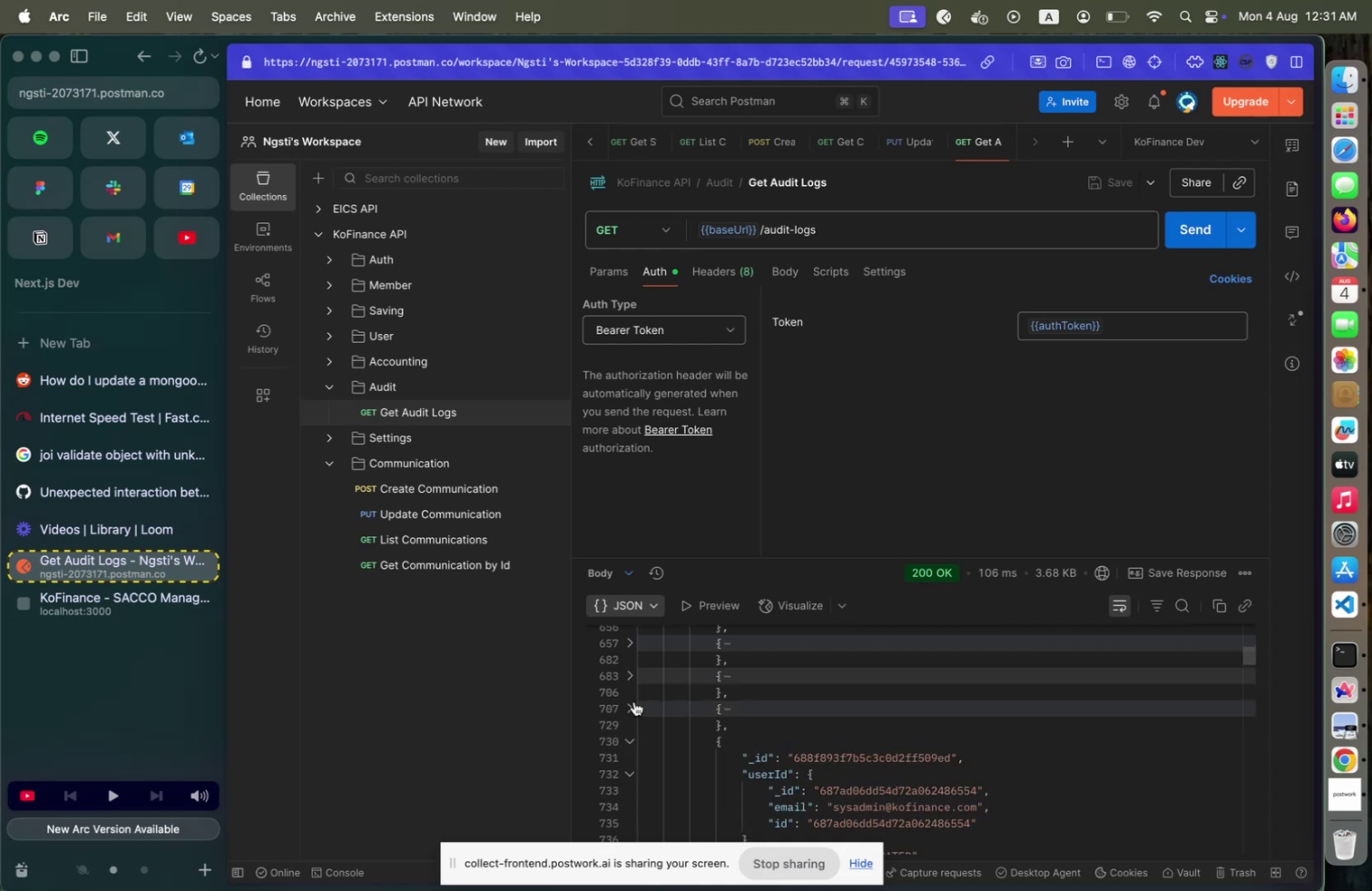 
scroll: coordinate [1039, 685], scroll_direction: down, amount: 80.0
 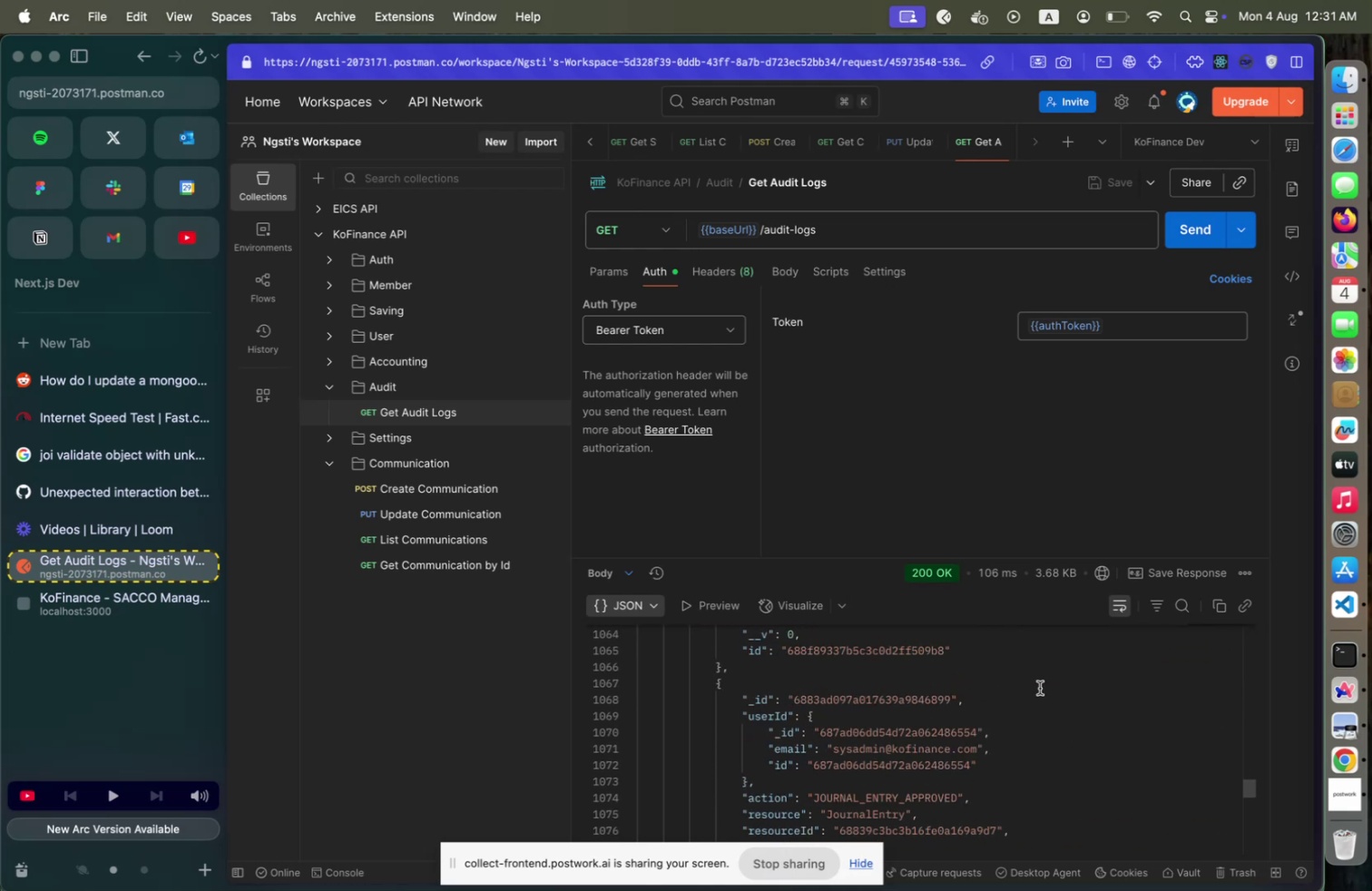 
scroll: coordinate [1040, 687], scroll_direction: down, amount: 22.0
 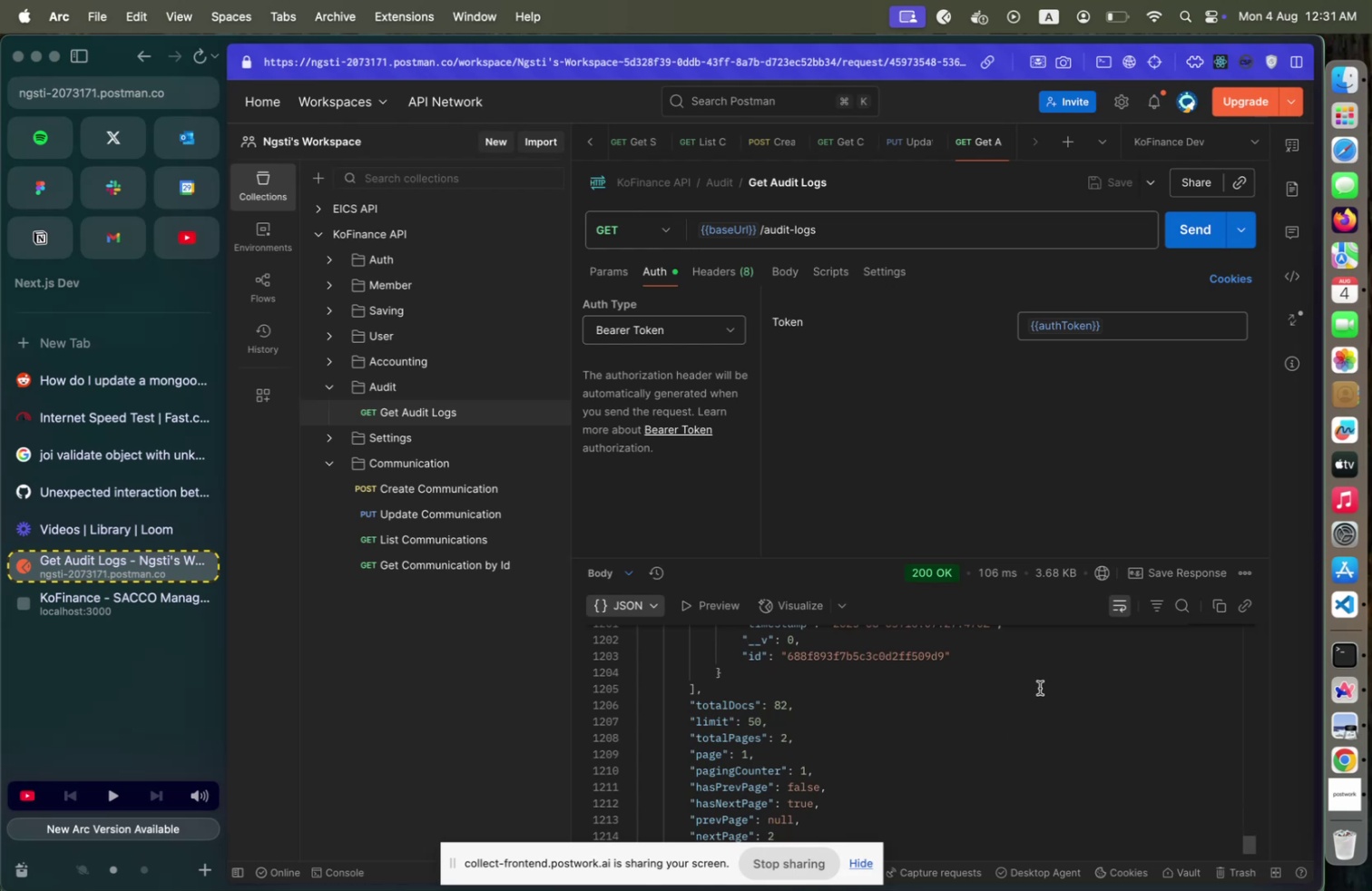 
wait(5.44)
 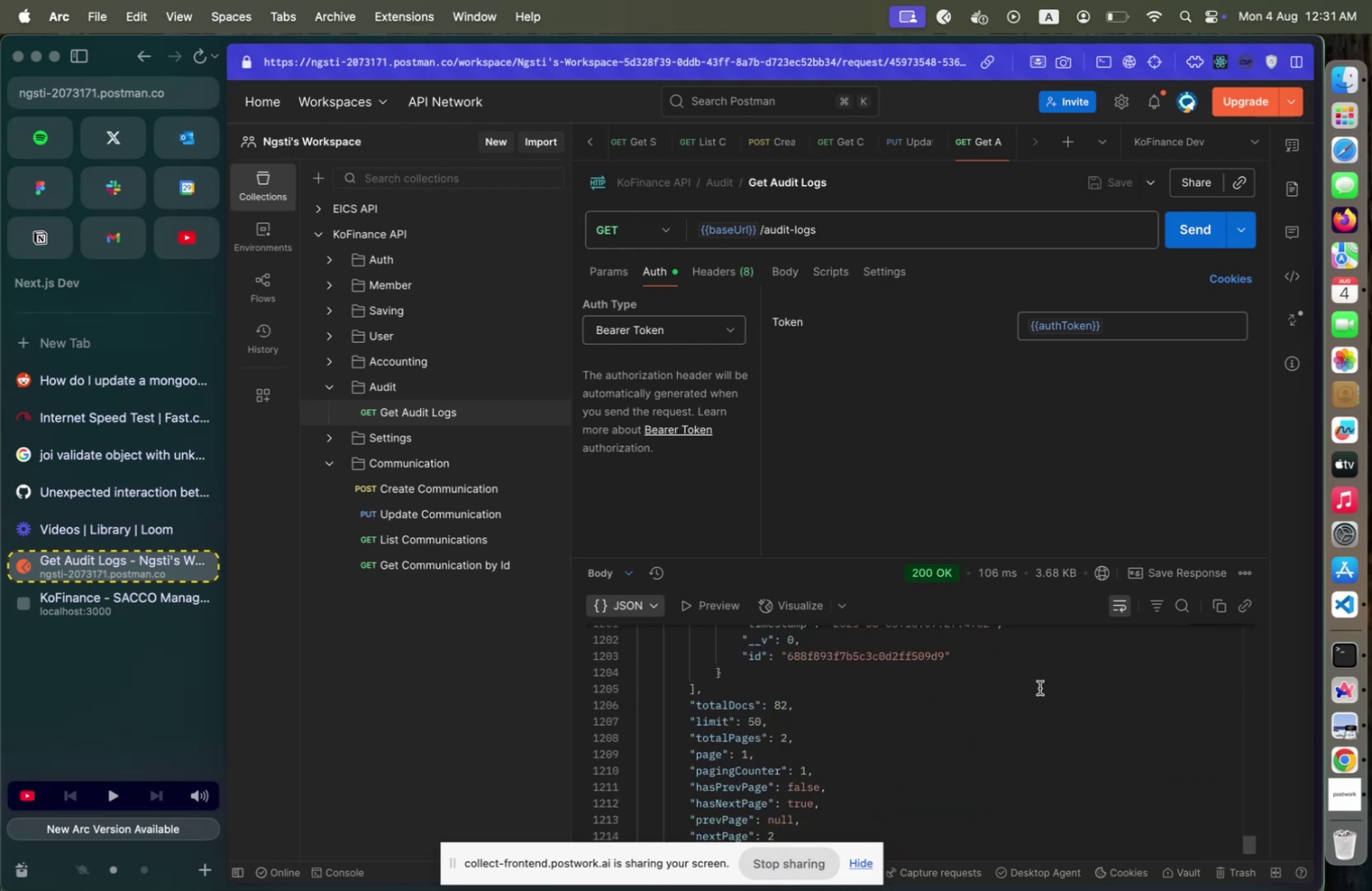 
scroll: coordinate [1040, 687], scroll_direction: up, amount: 3.0
 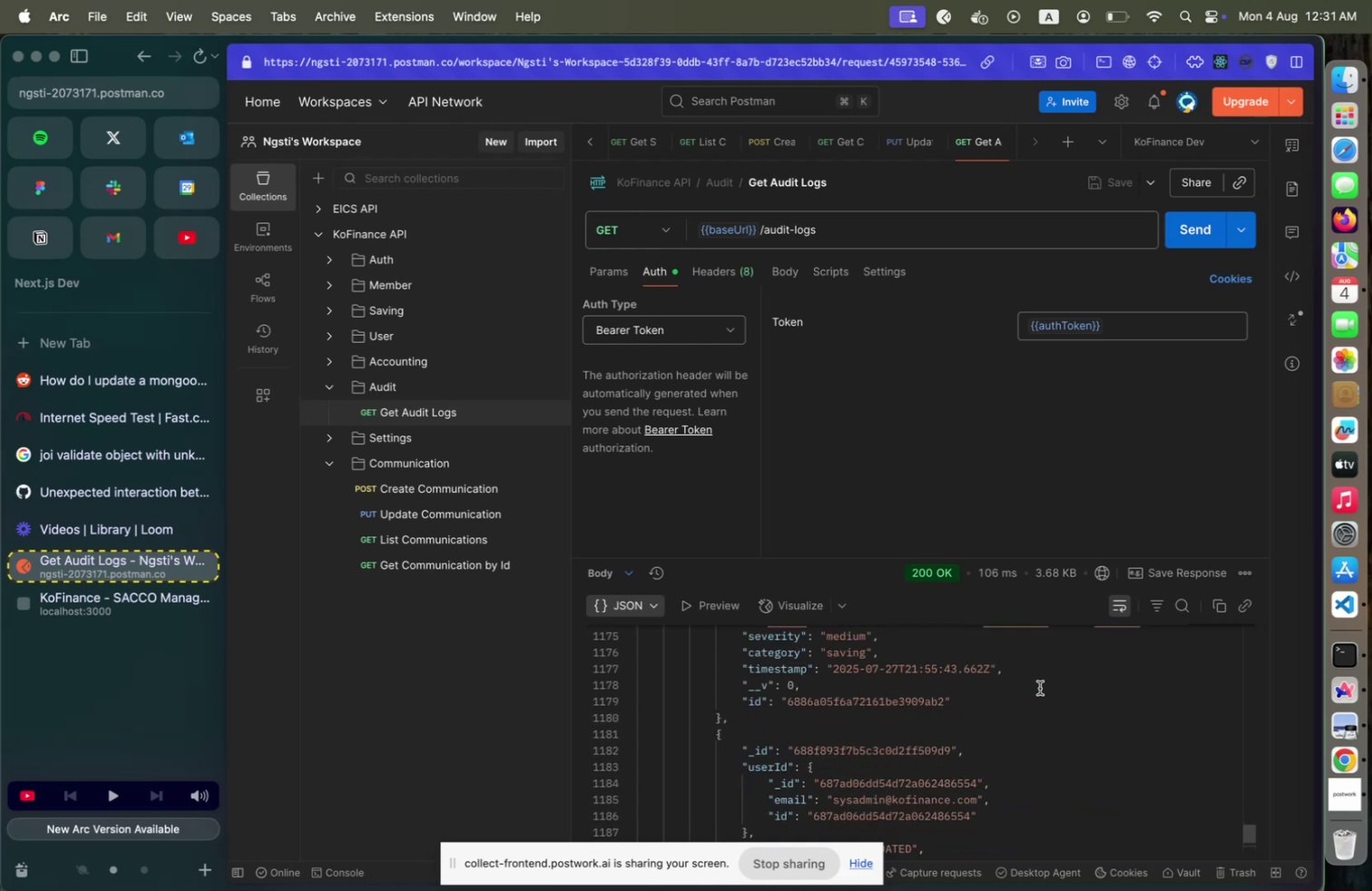 
scroll: coordinate [1040, 687], scroll_direction: down, amount: 3.0
 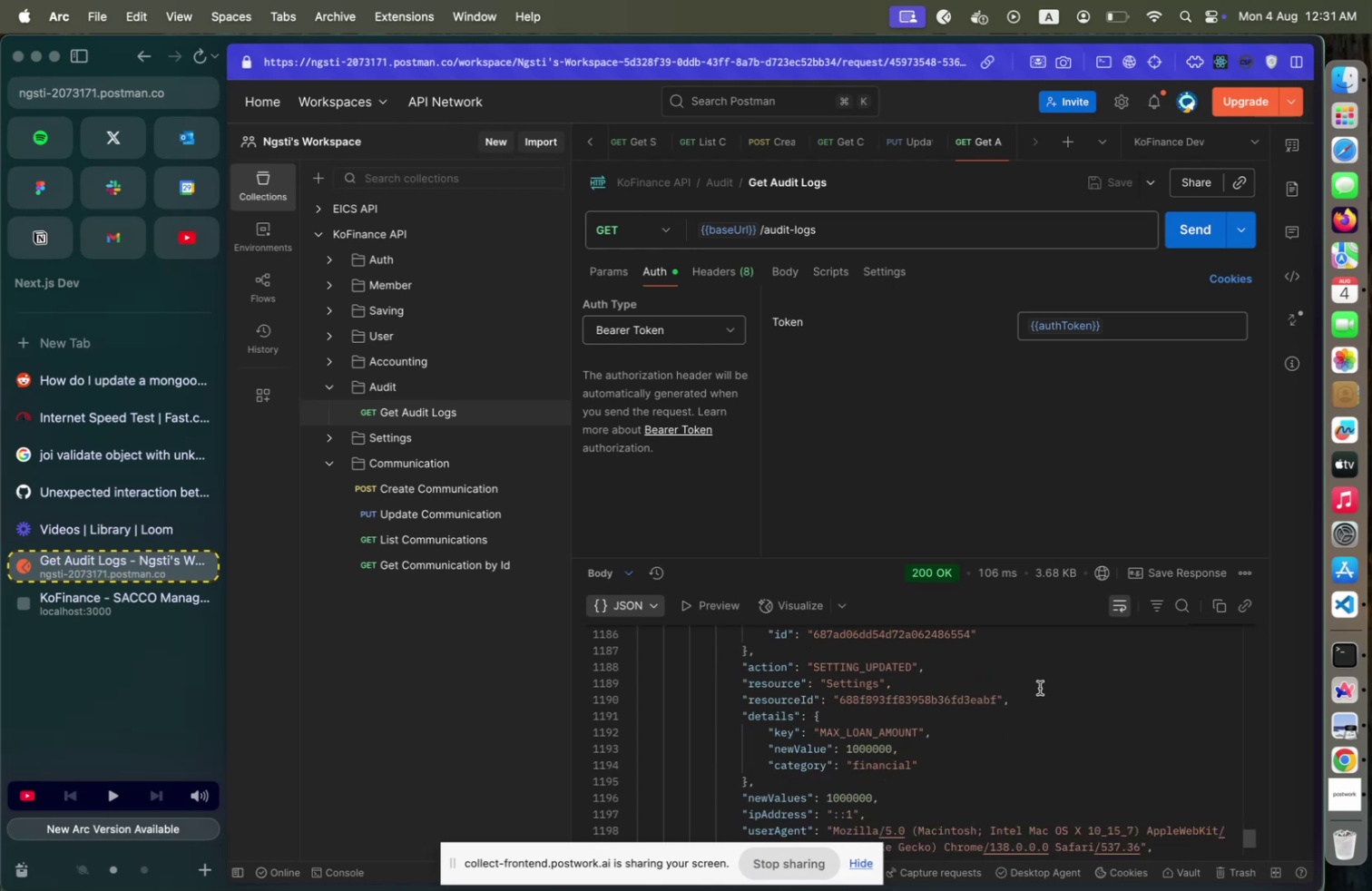 
scroll: coordinate [1040, 687], scroll_direction: up, amount: 6.0
 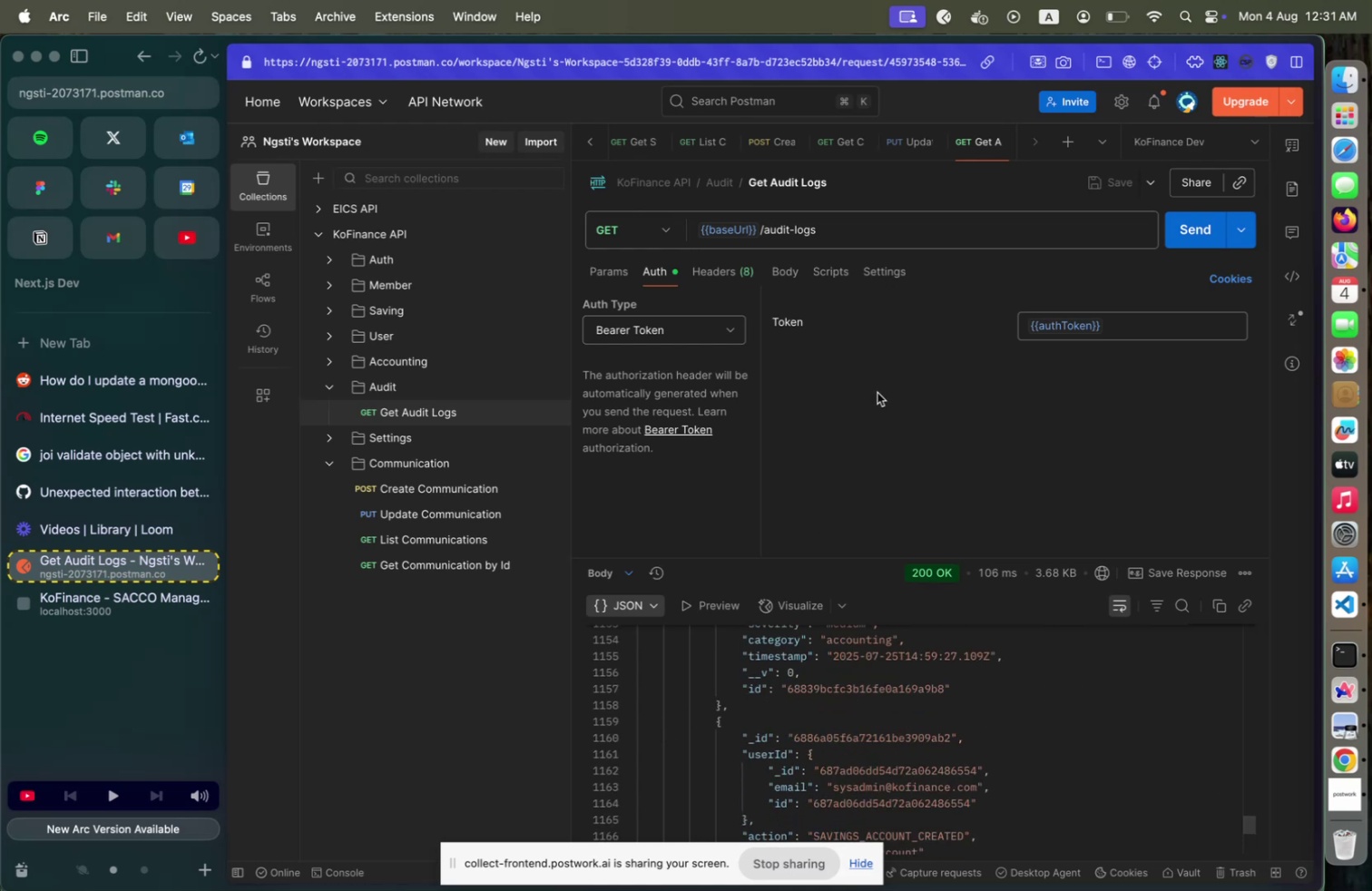 
left_click([1004, 141])
 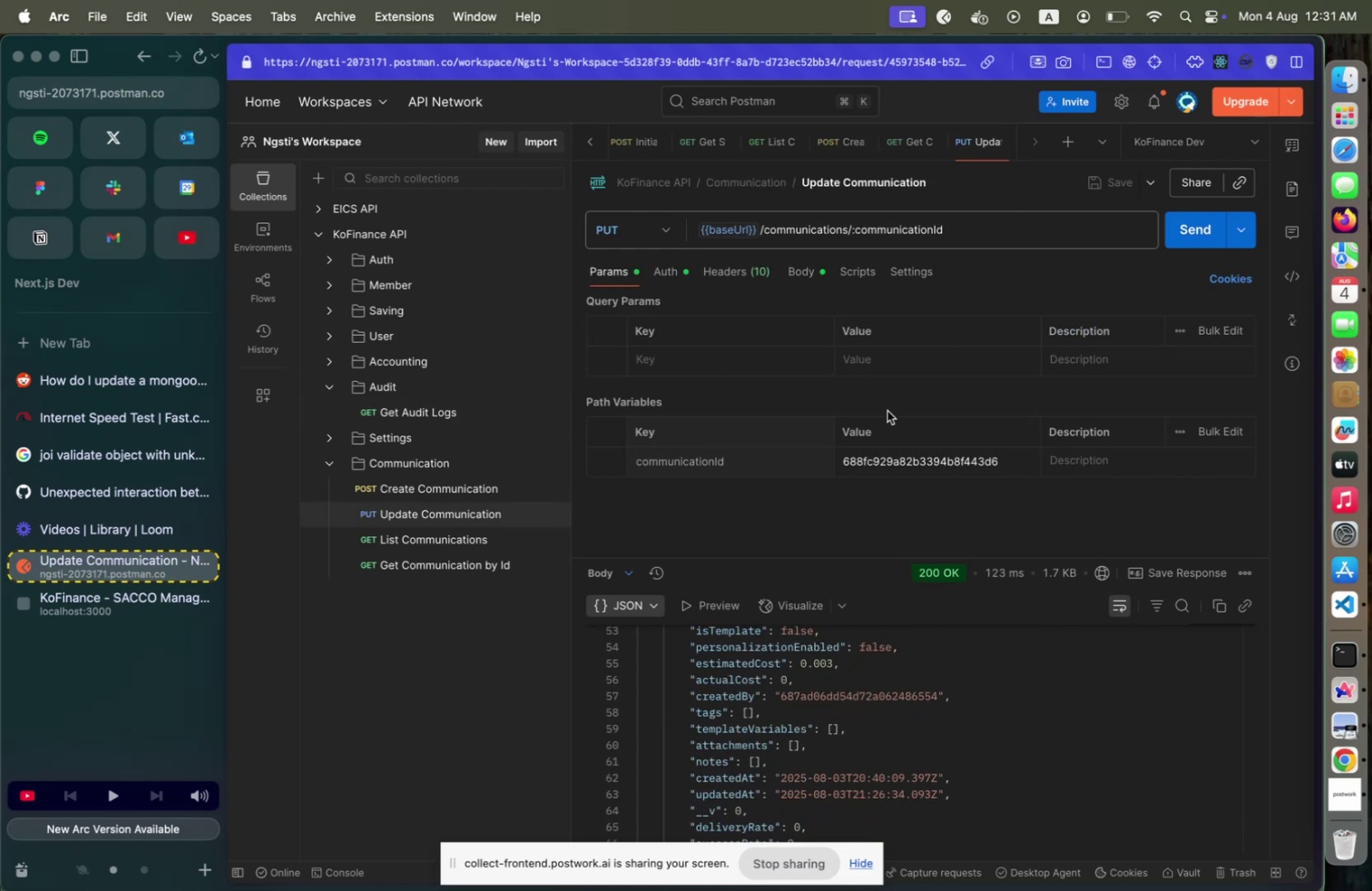 
scroll: coordinate [830, 691], scroll_direction: up, amount: 25.0
 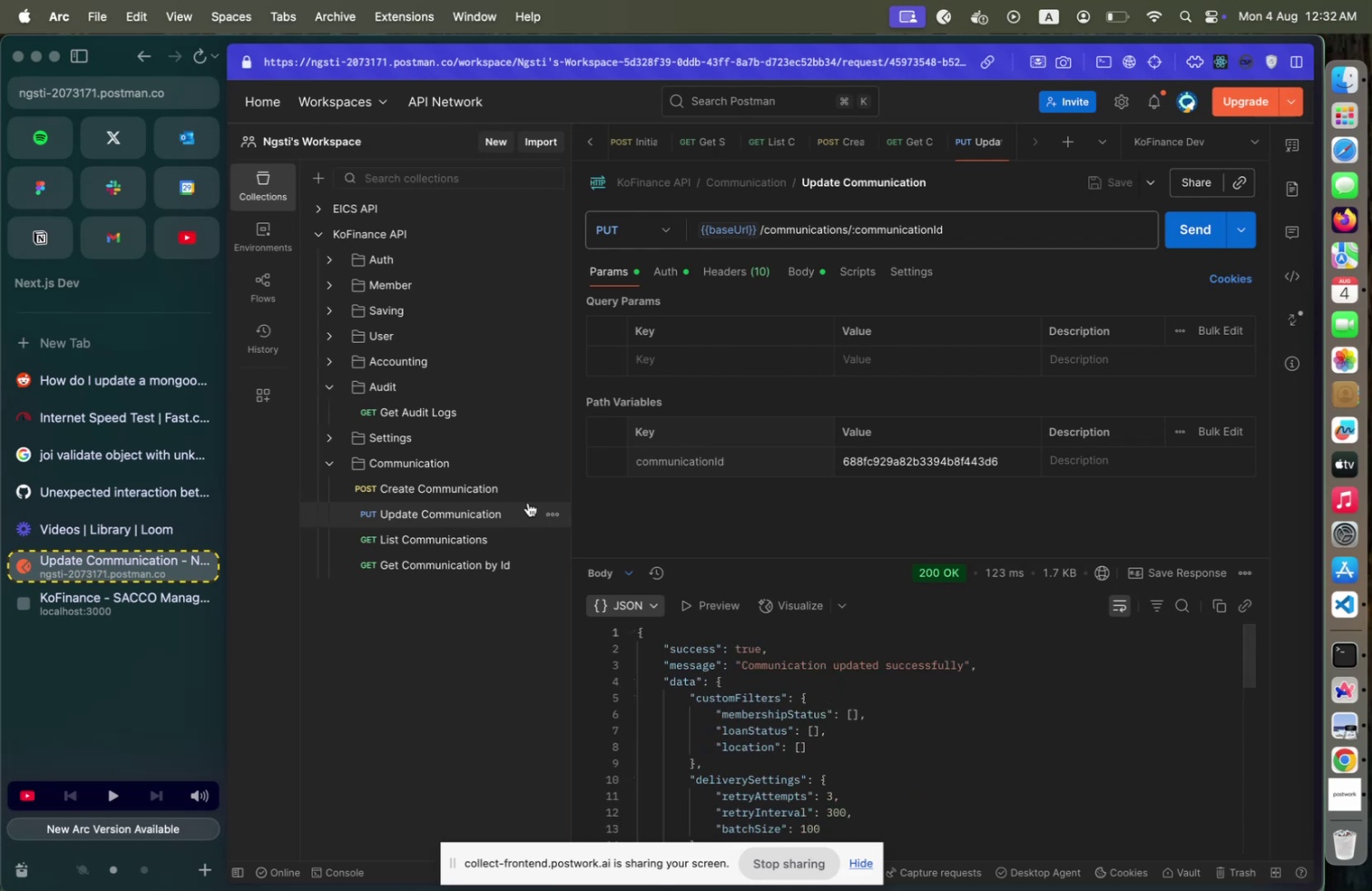 
left_click([544, 511])
 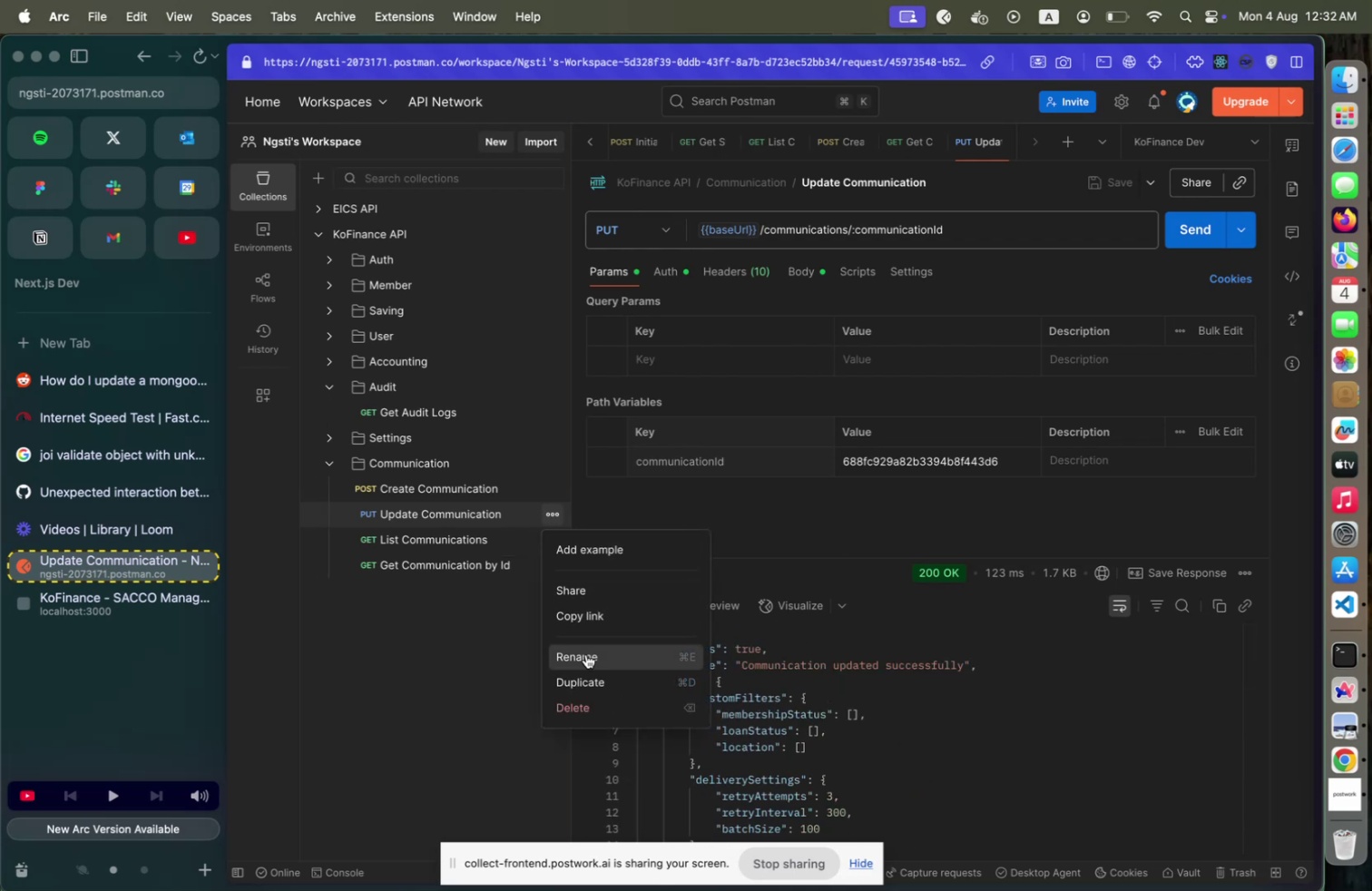 
left_click([583, 677])
 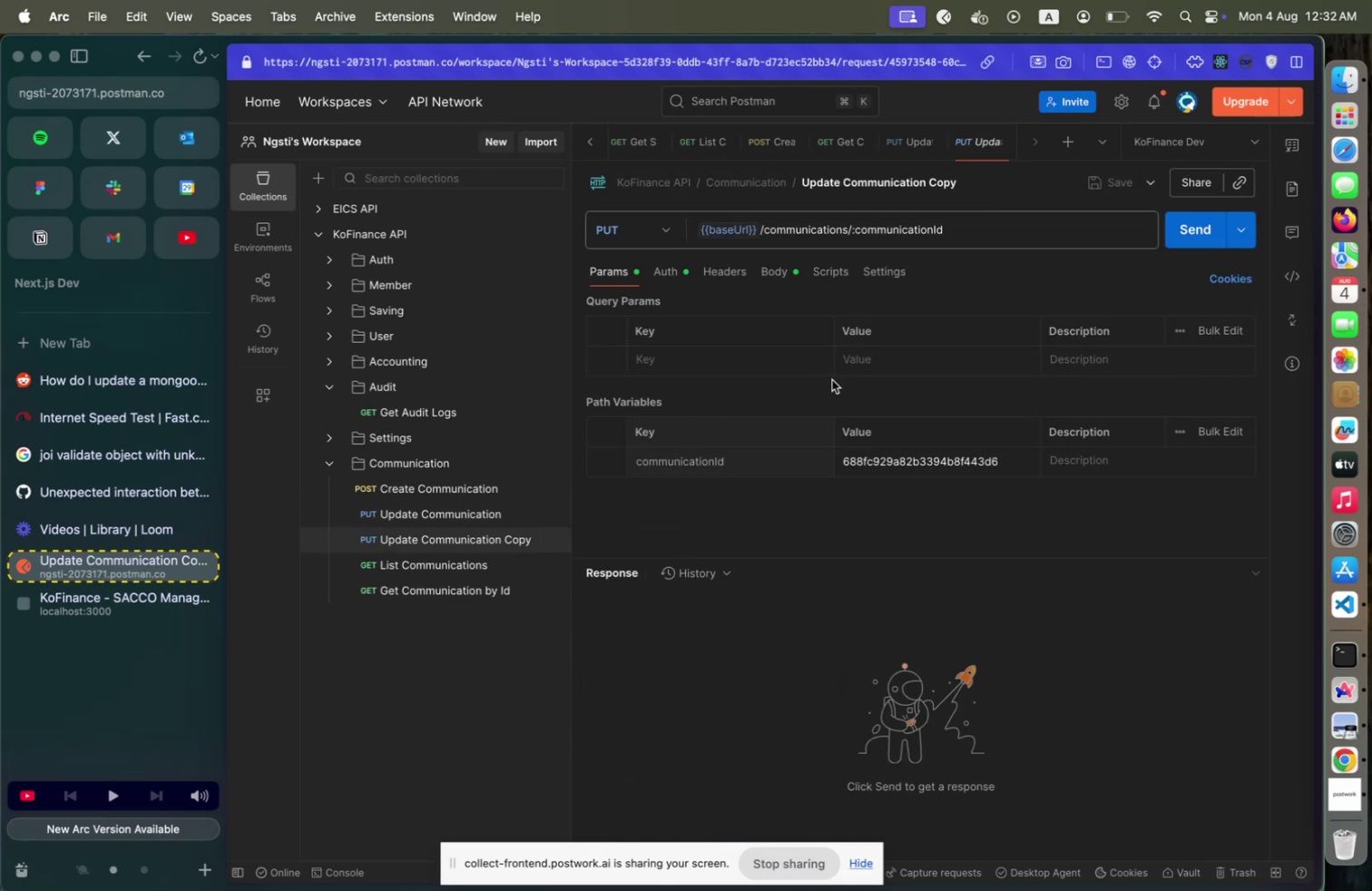 
left_click([829, 188])
 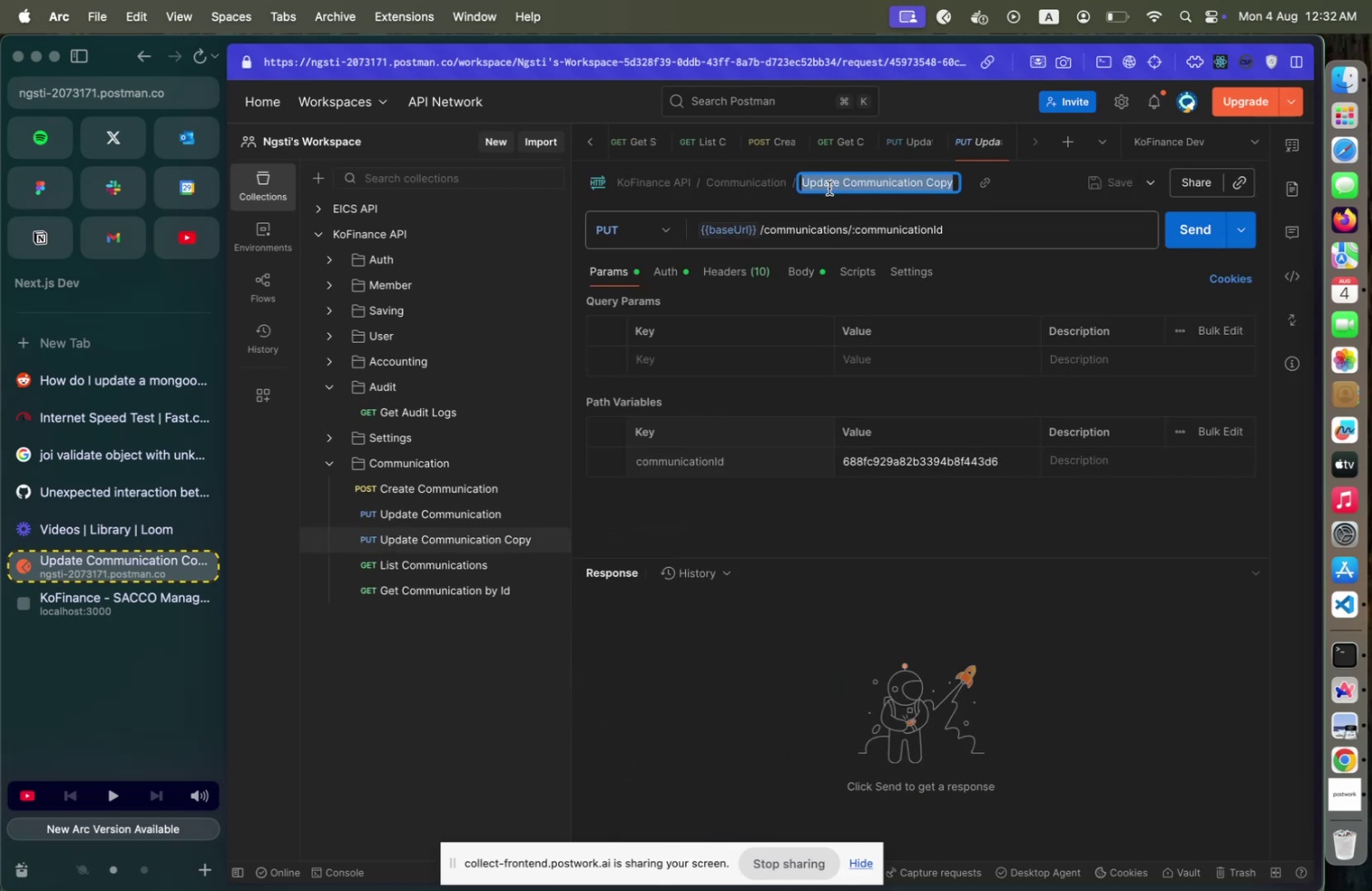 
key(ArrowRight)
 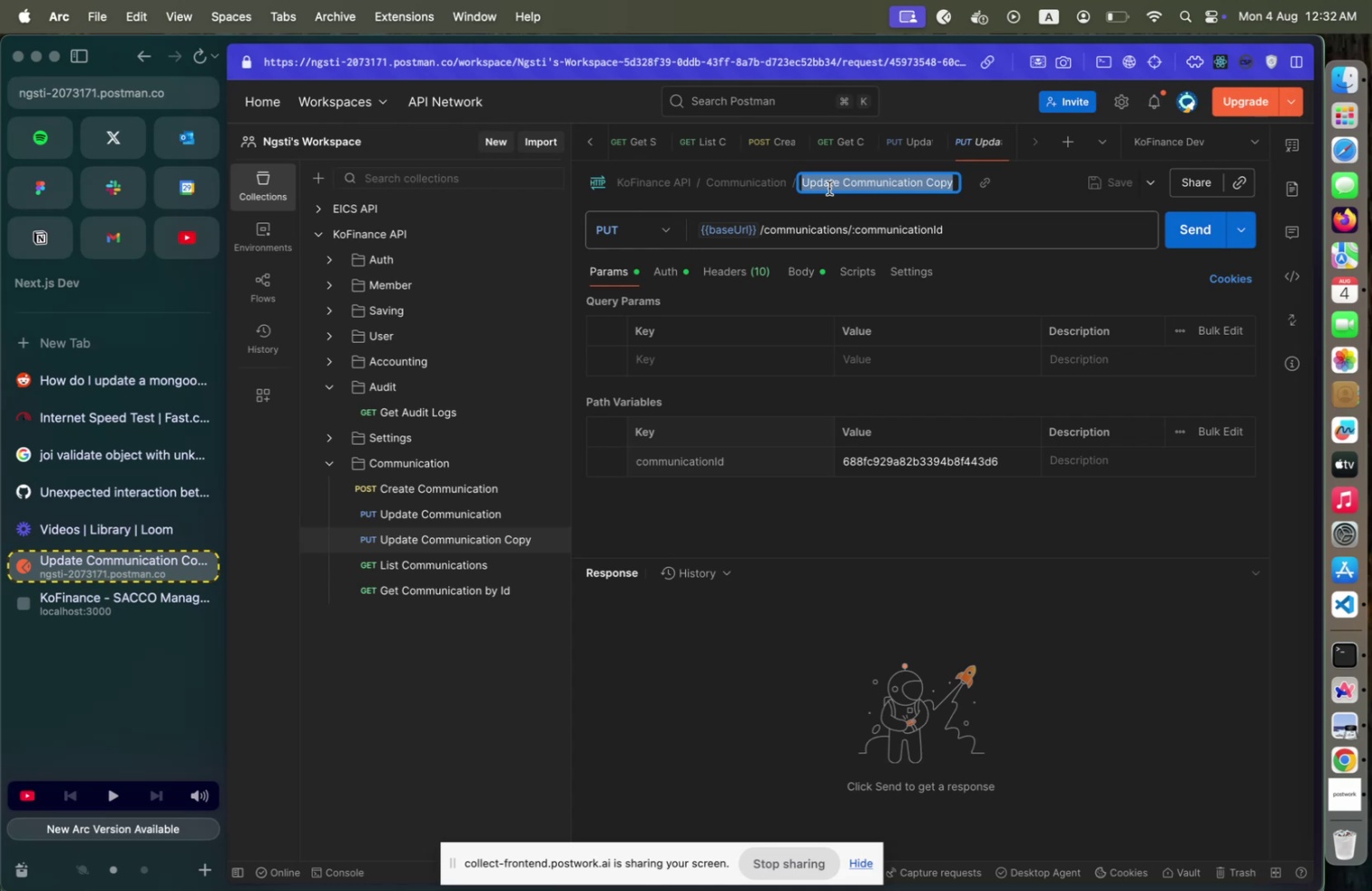 
key(ArrowLeft)
 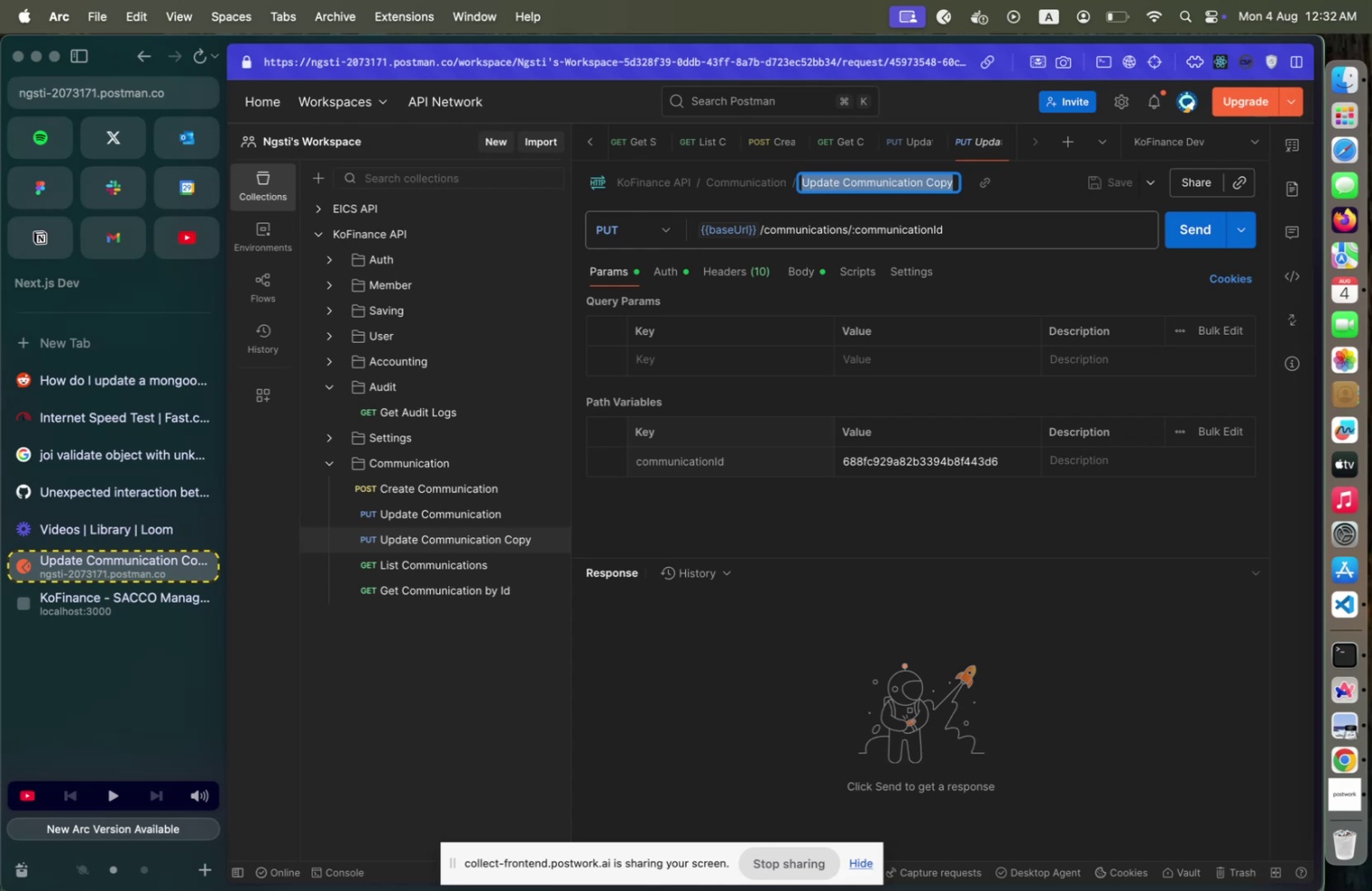 
key(Shift+ShiftLeft)
 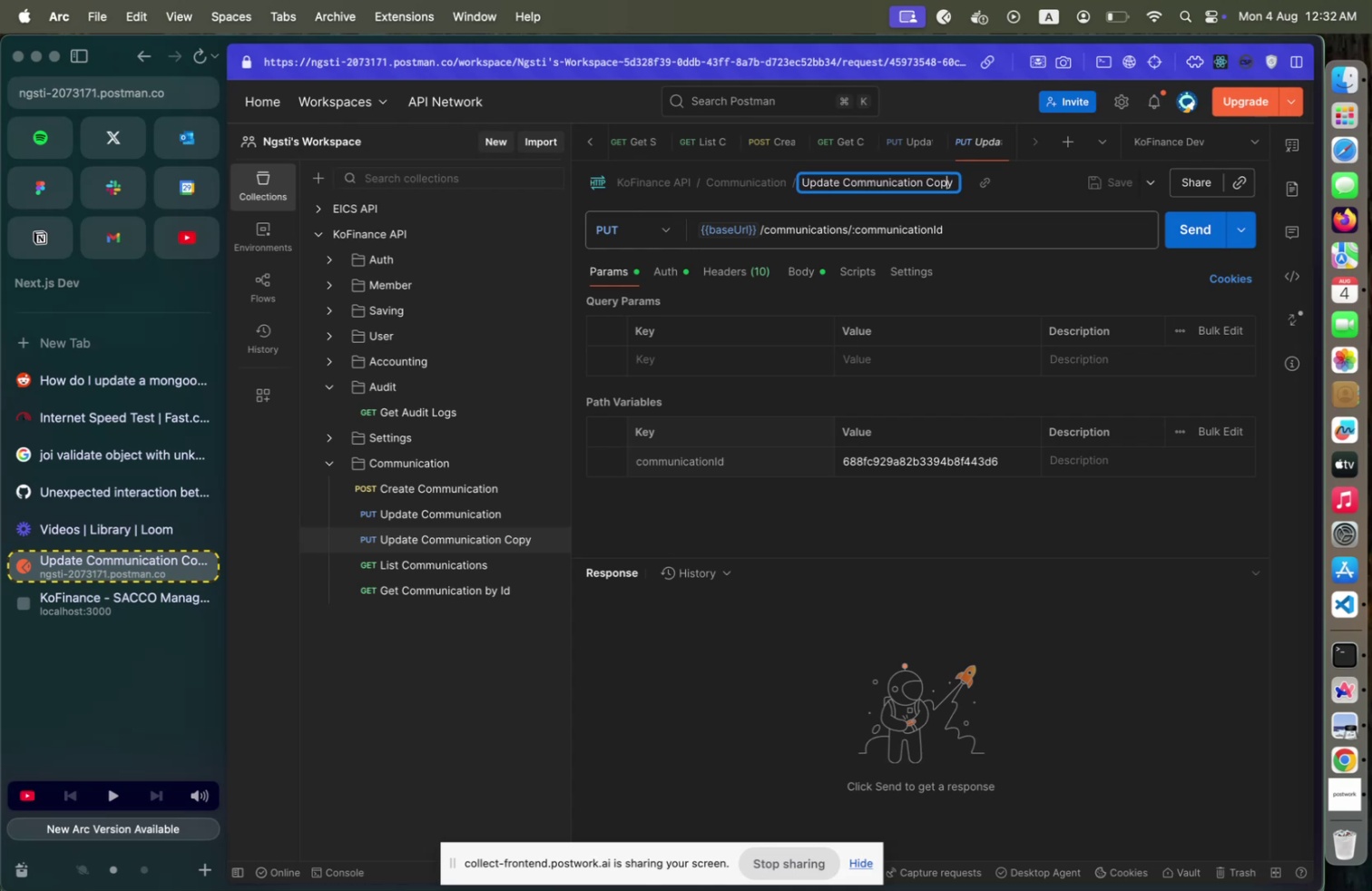 
key(ArrowUp)
 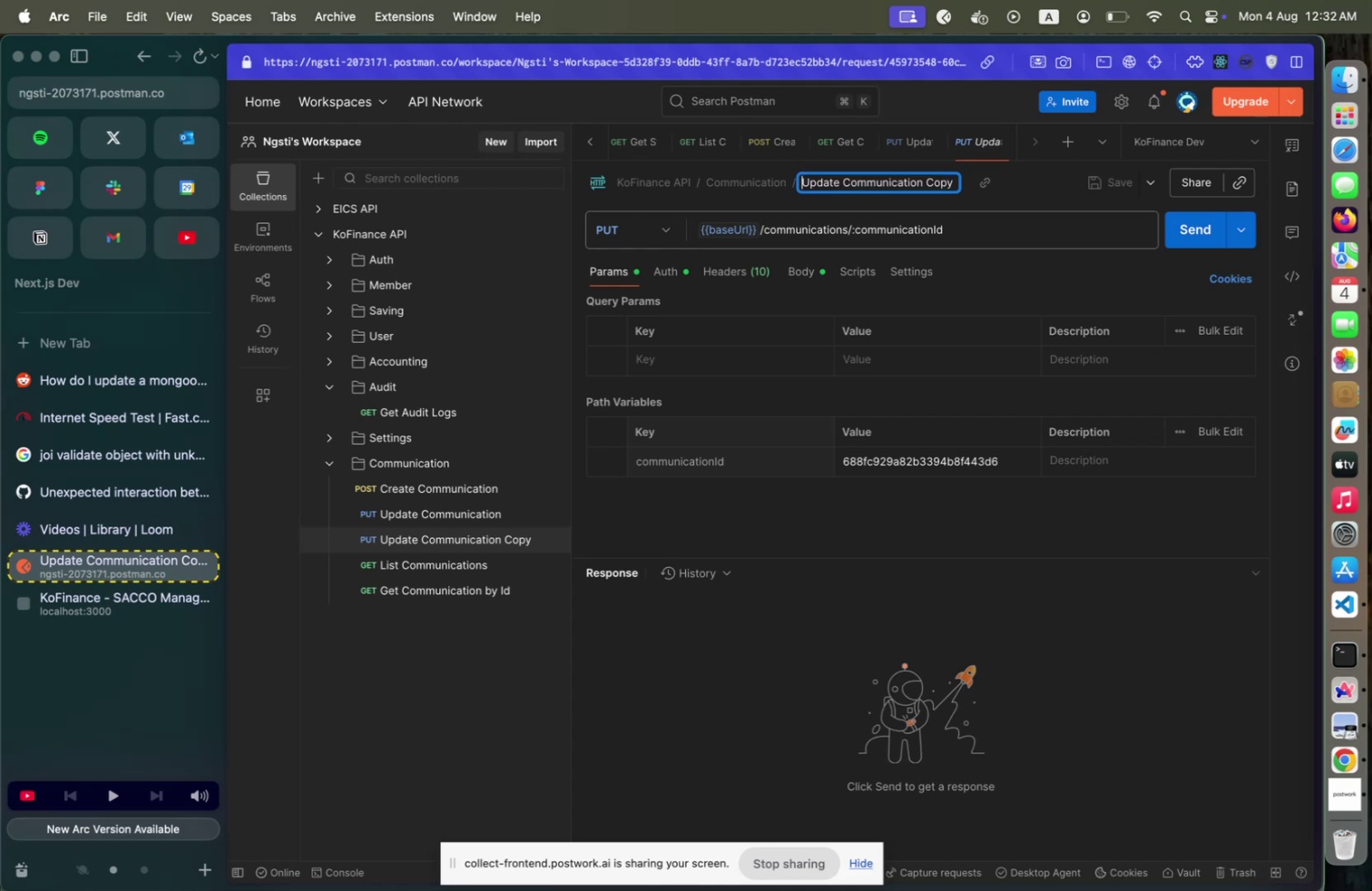 
hold_key(key=ArrowRight, duration=0.74)
 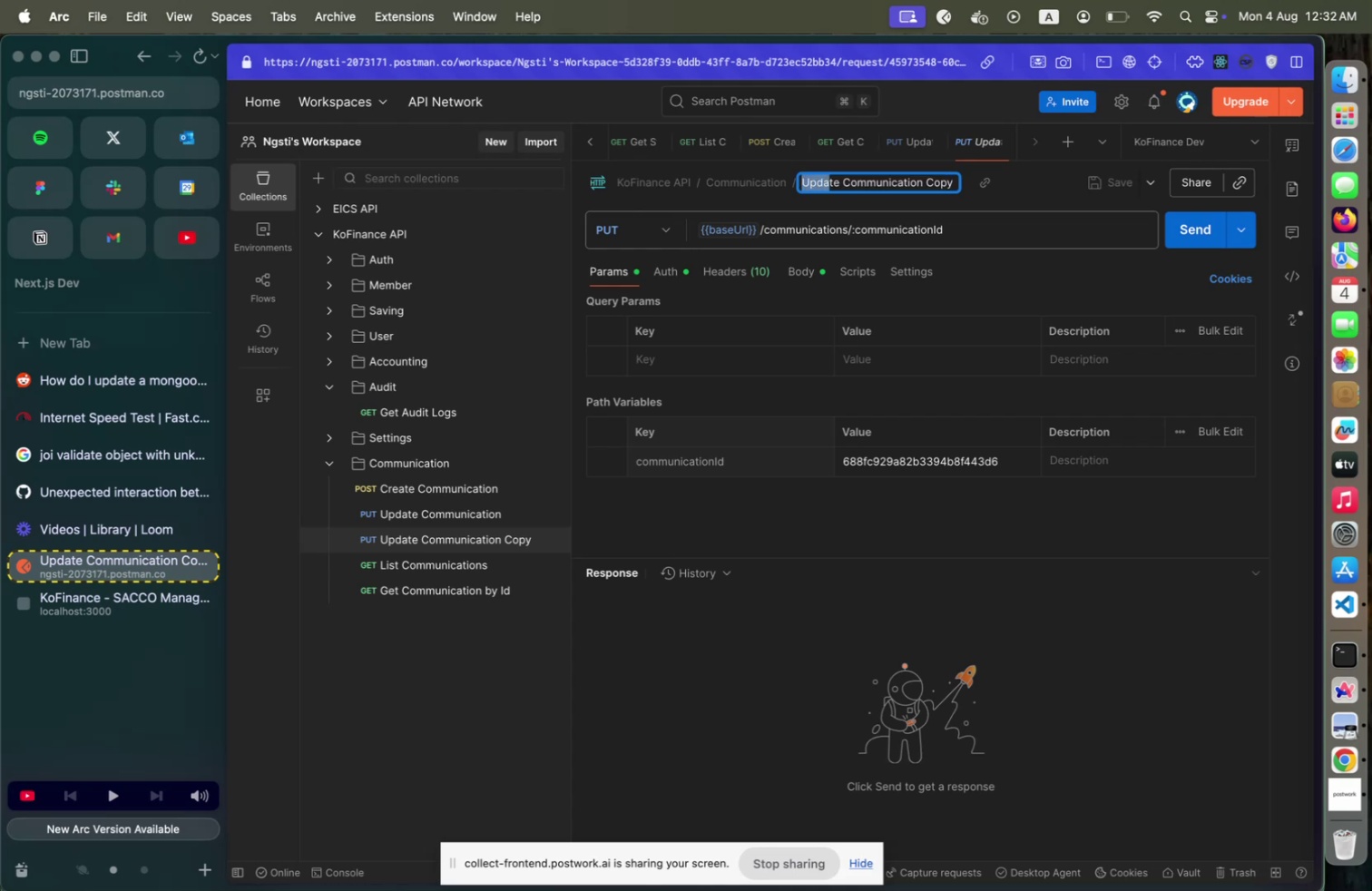 
key(Shift+ArrowRight)
 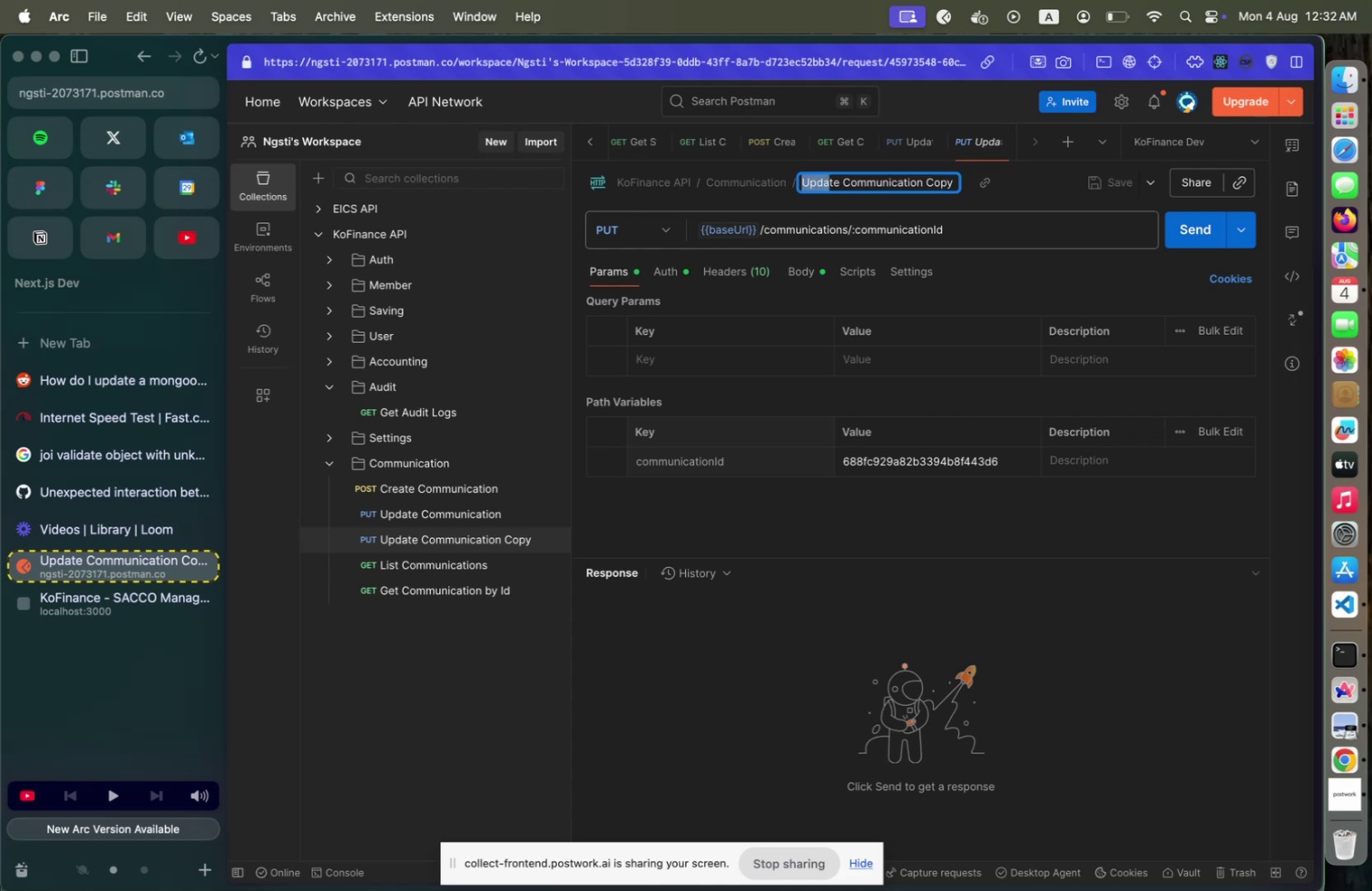 
key(Shift+ArrowRight)
 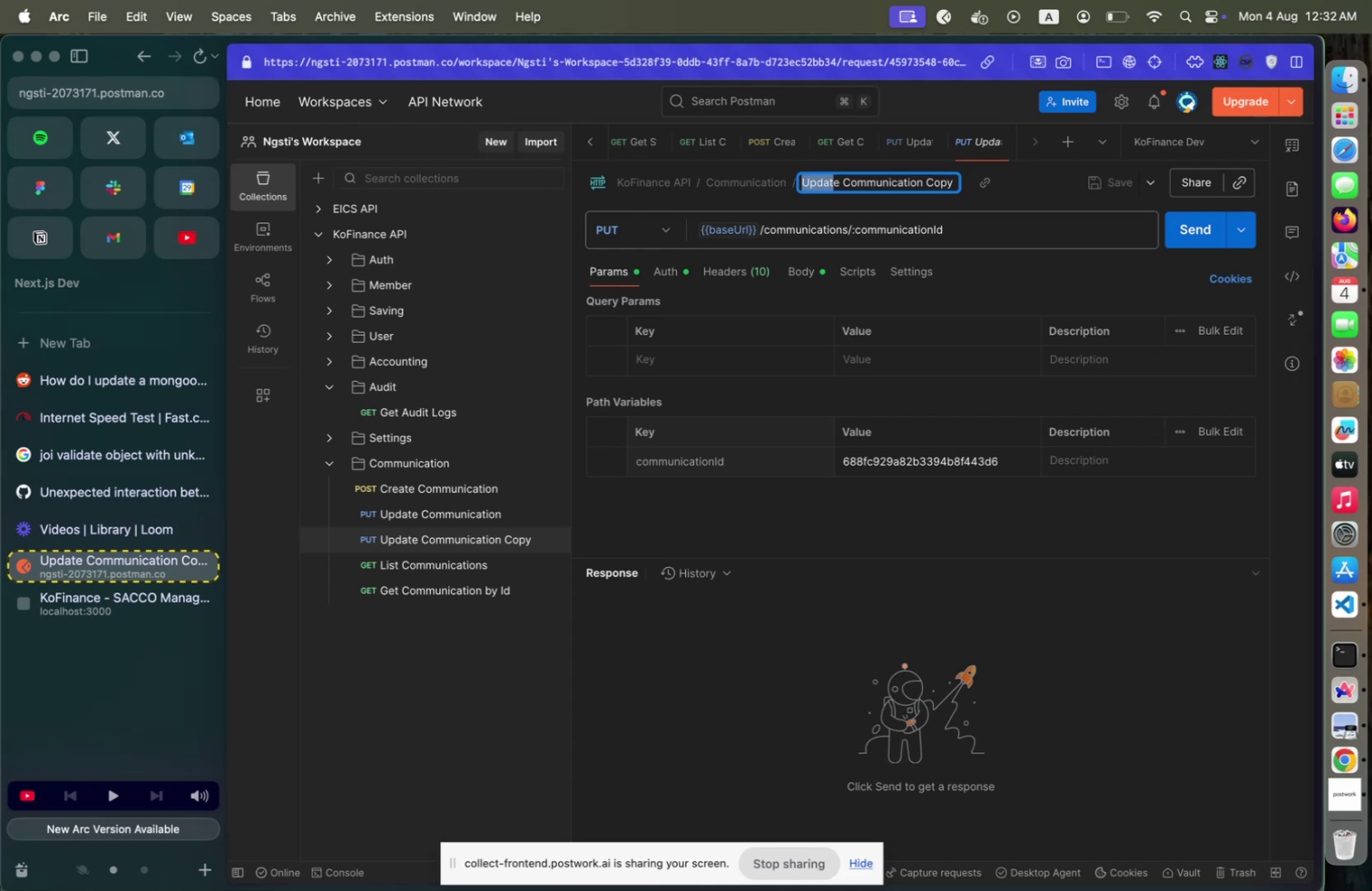 
type(Delete)
 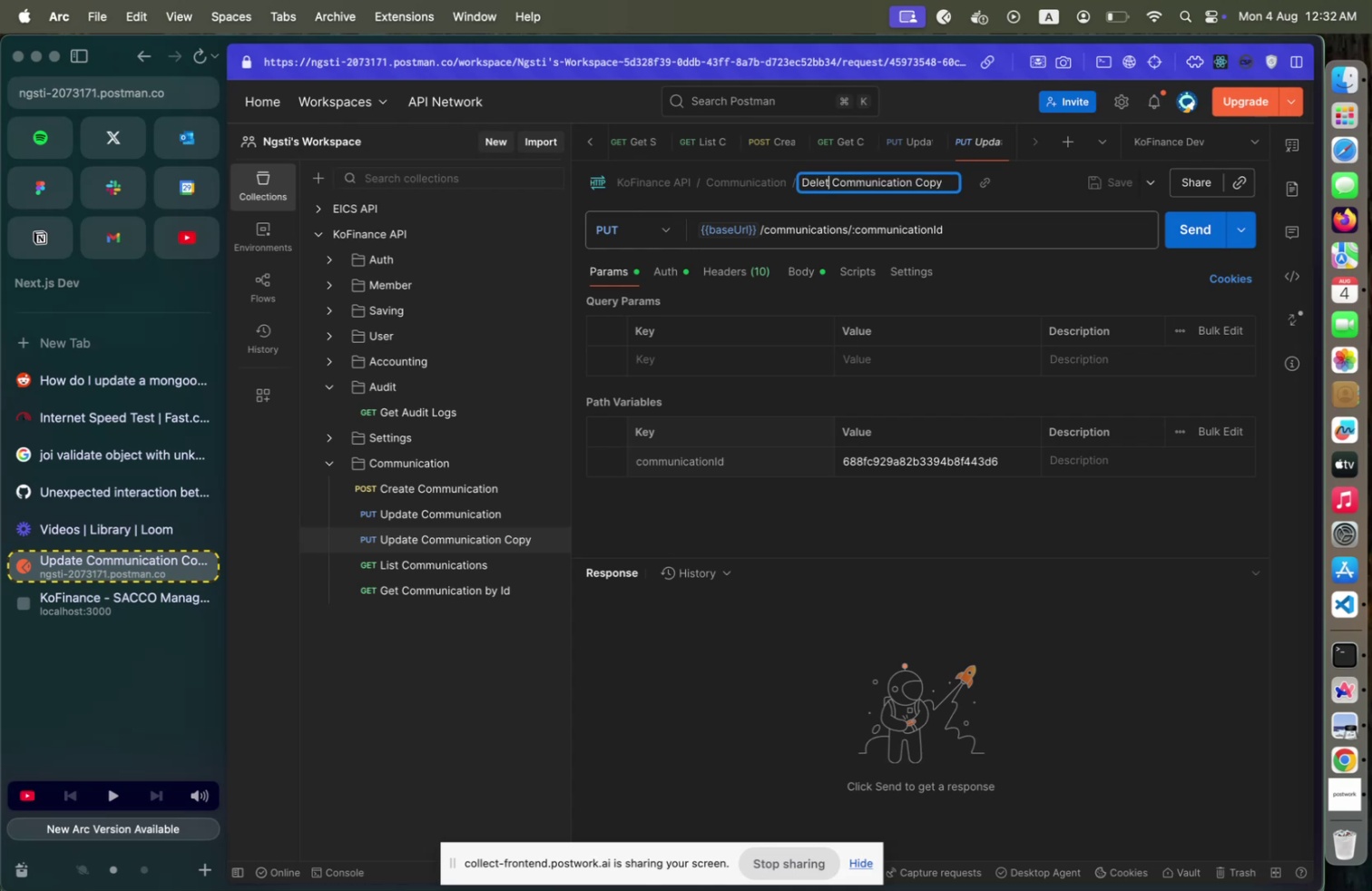 
hold_key(key=ArrowRight, duration=0.42)
 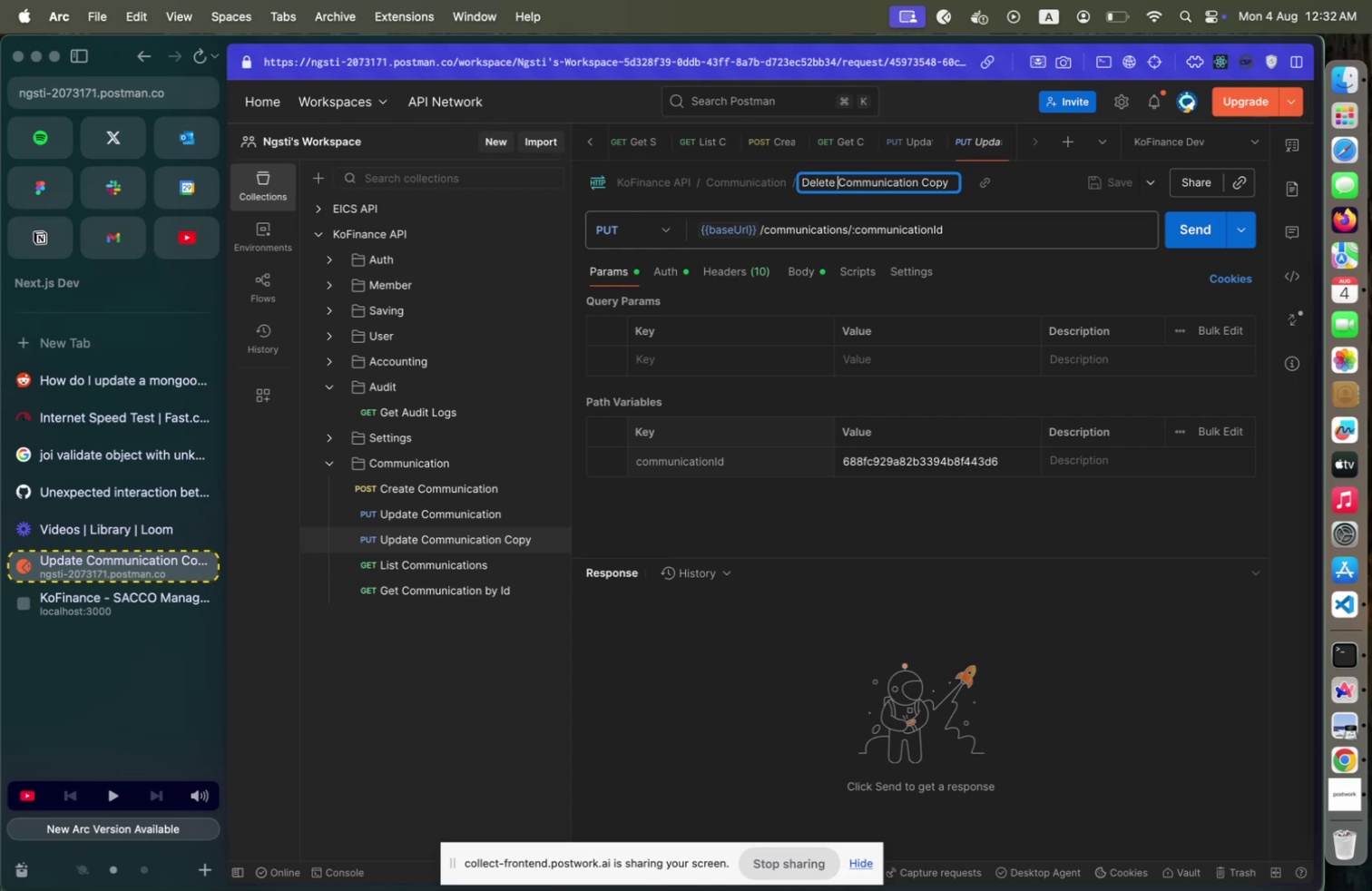 
key(ArrowDown)
 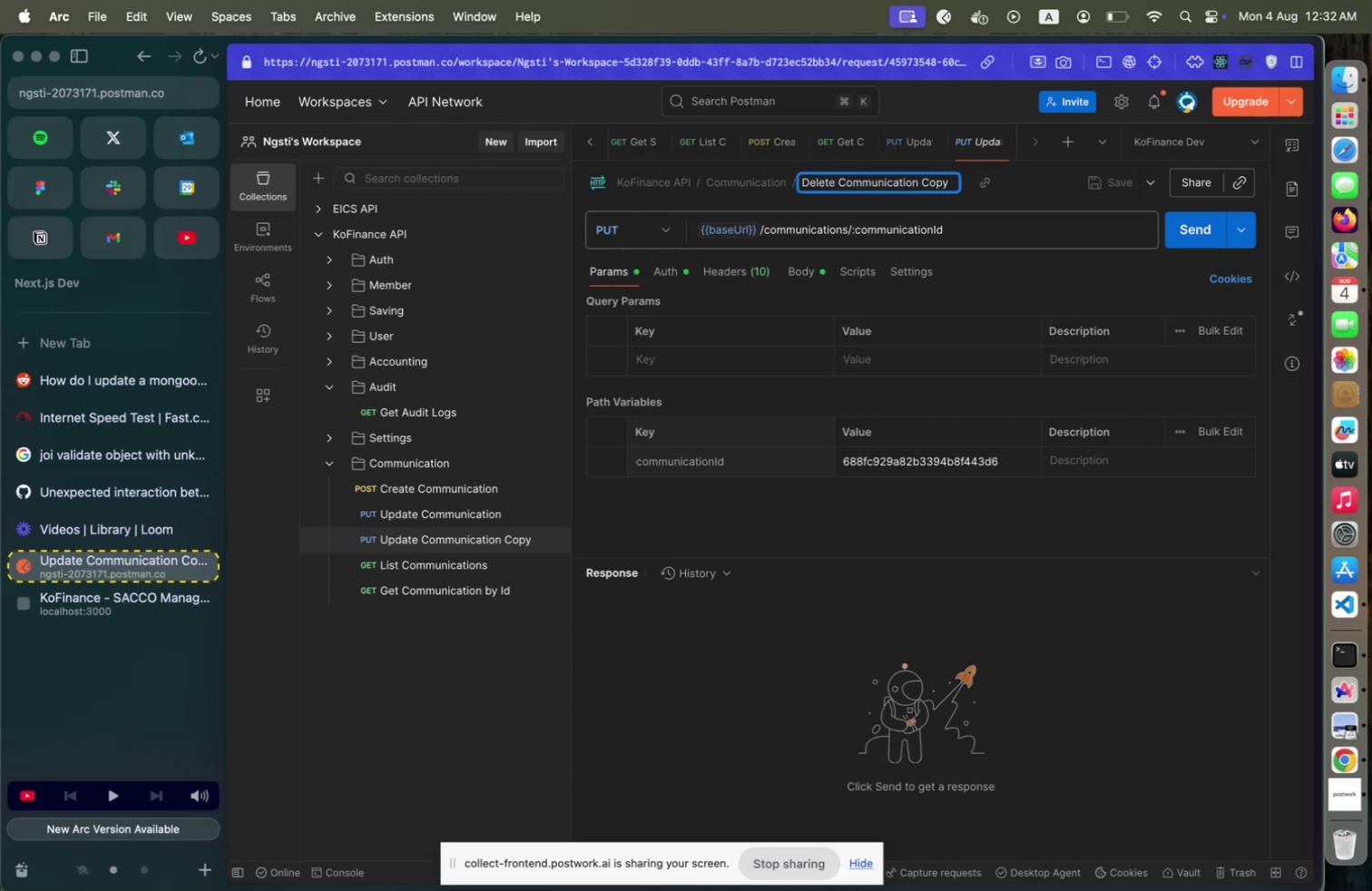 
key(Shift+ArrowLeft)
 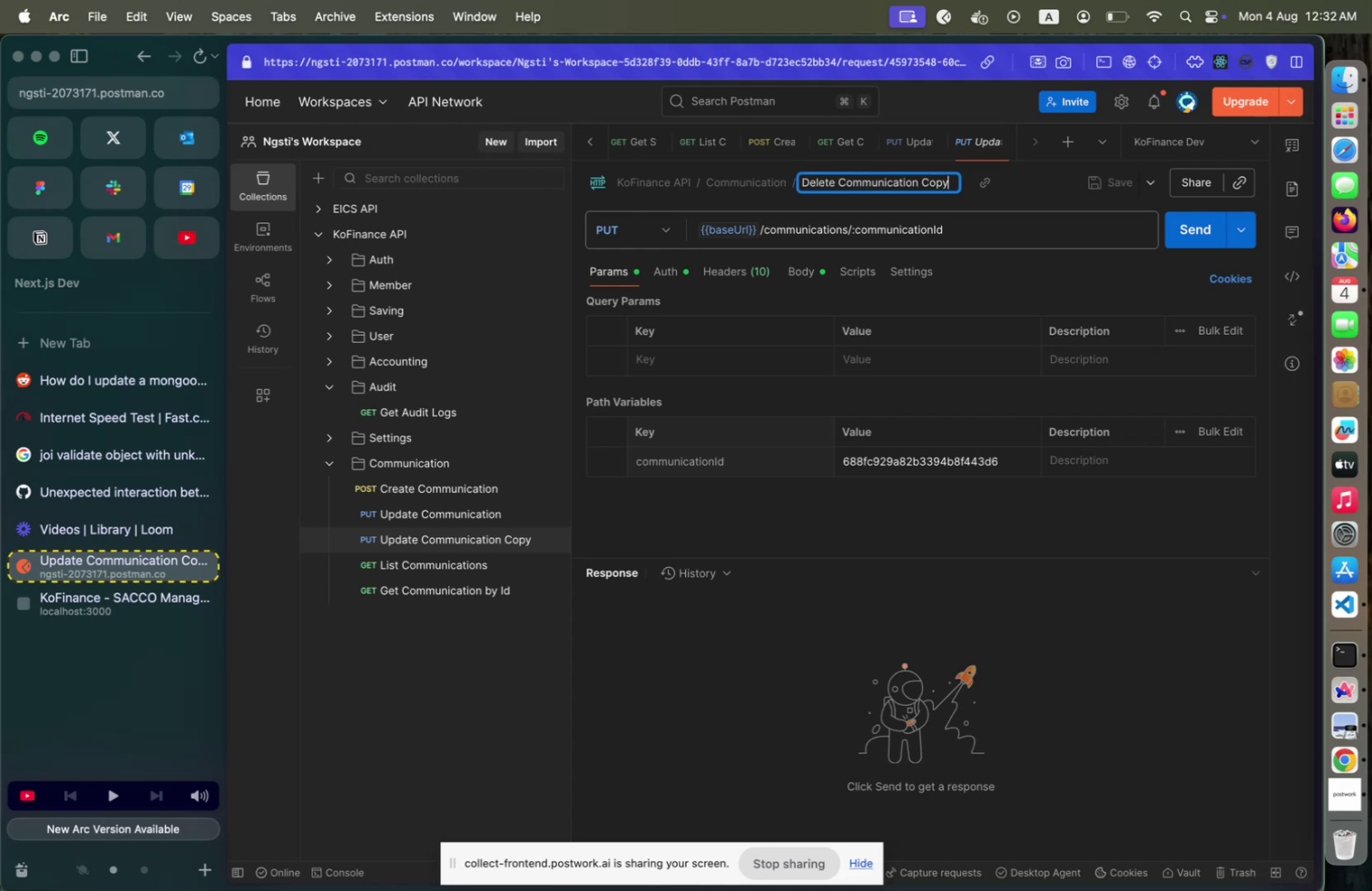 
key(Shift+ArrowLeft)
 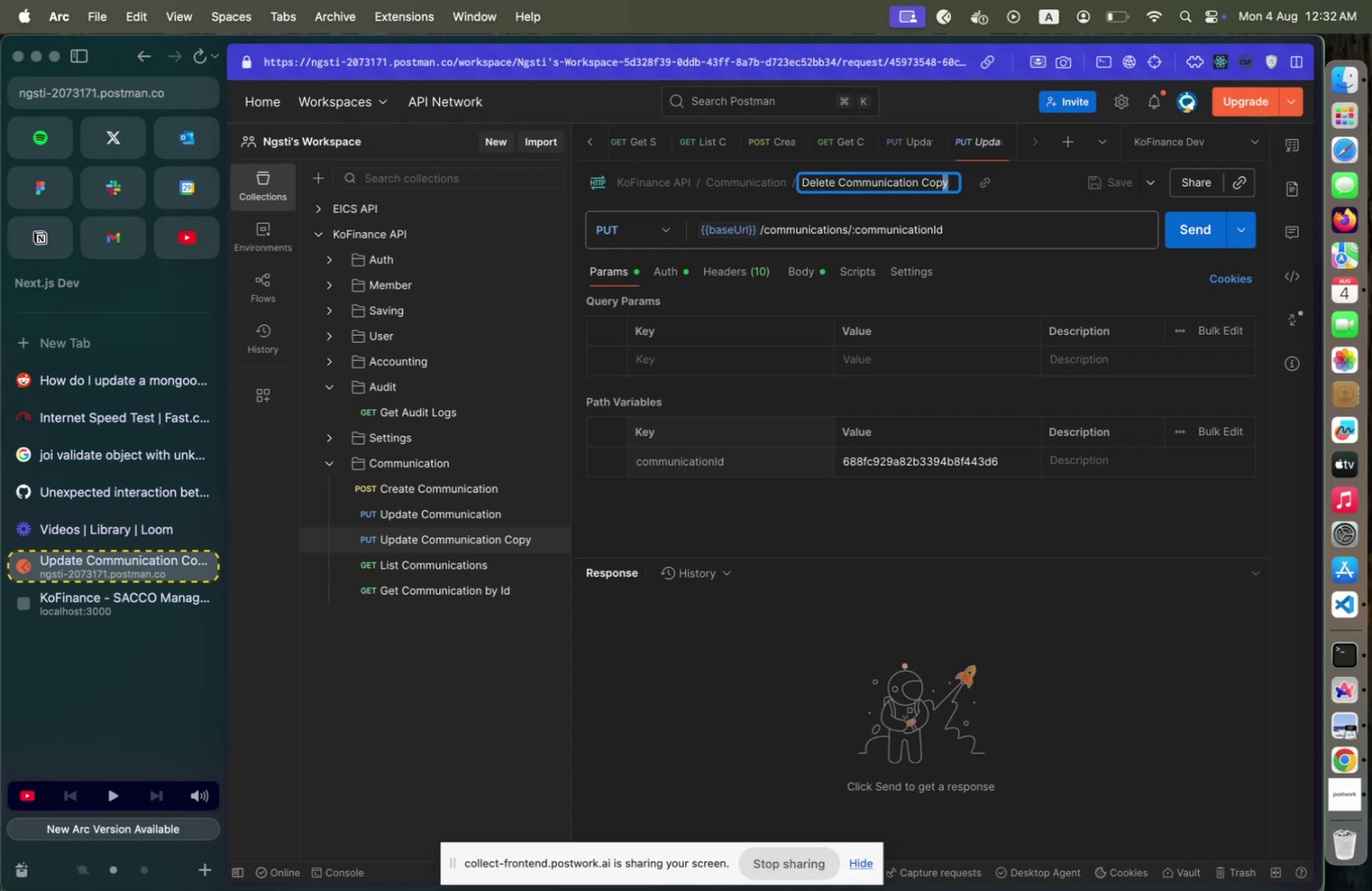 
key(Shift+ArrowLeft)
 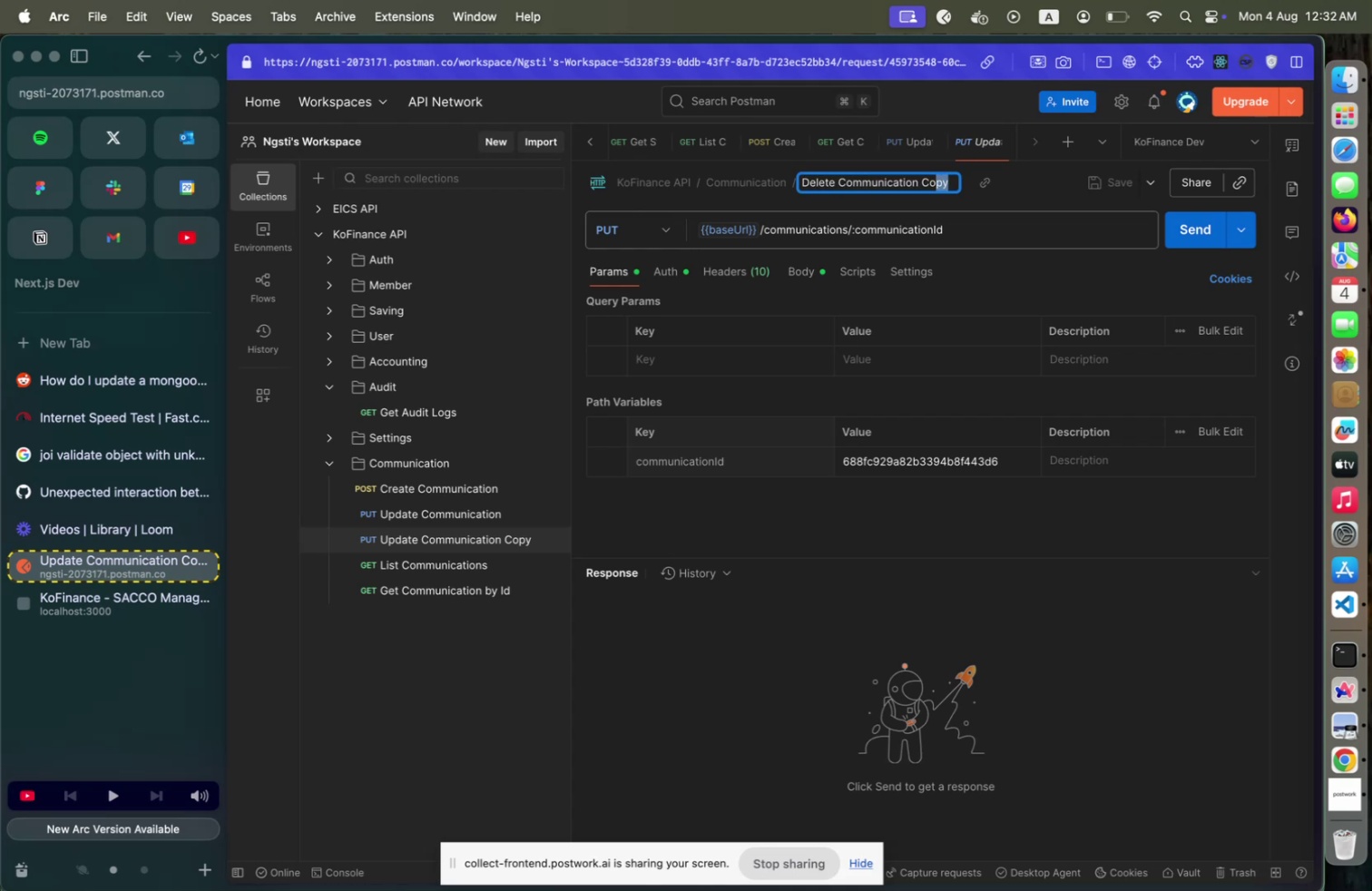 
key(Shift+ArrowLeft)
 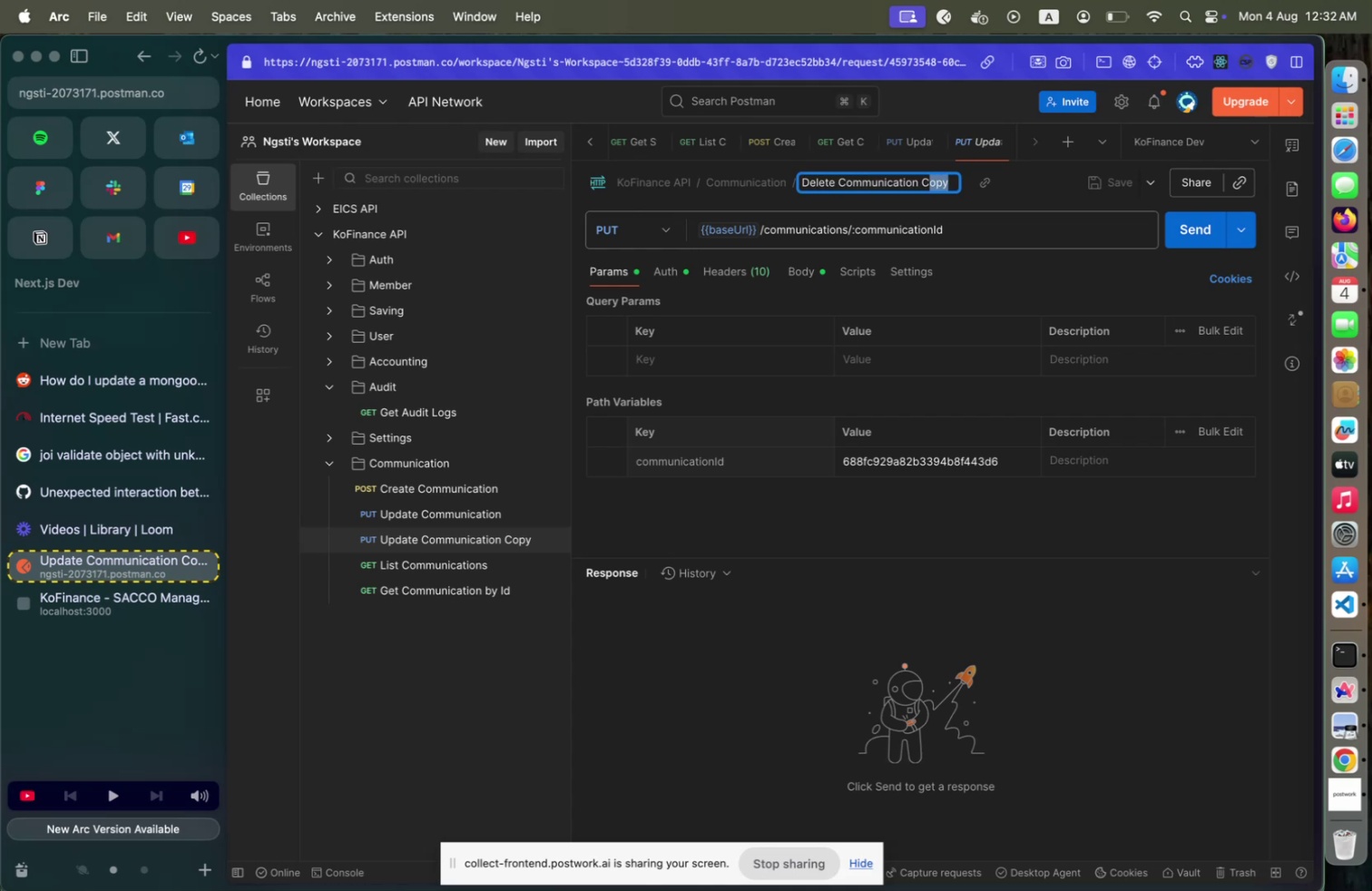 
key(Shift+ArrowLeft)
 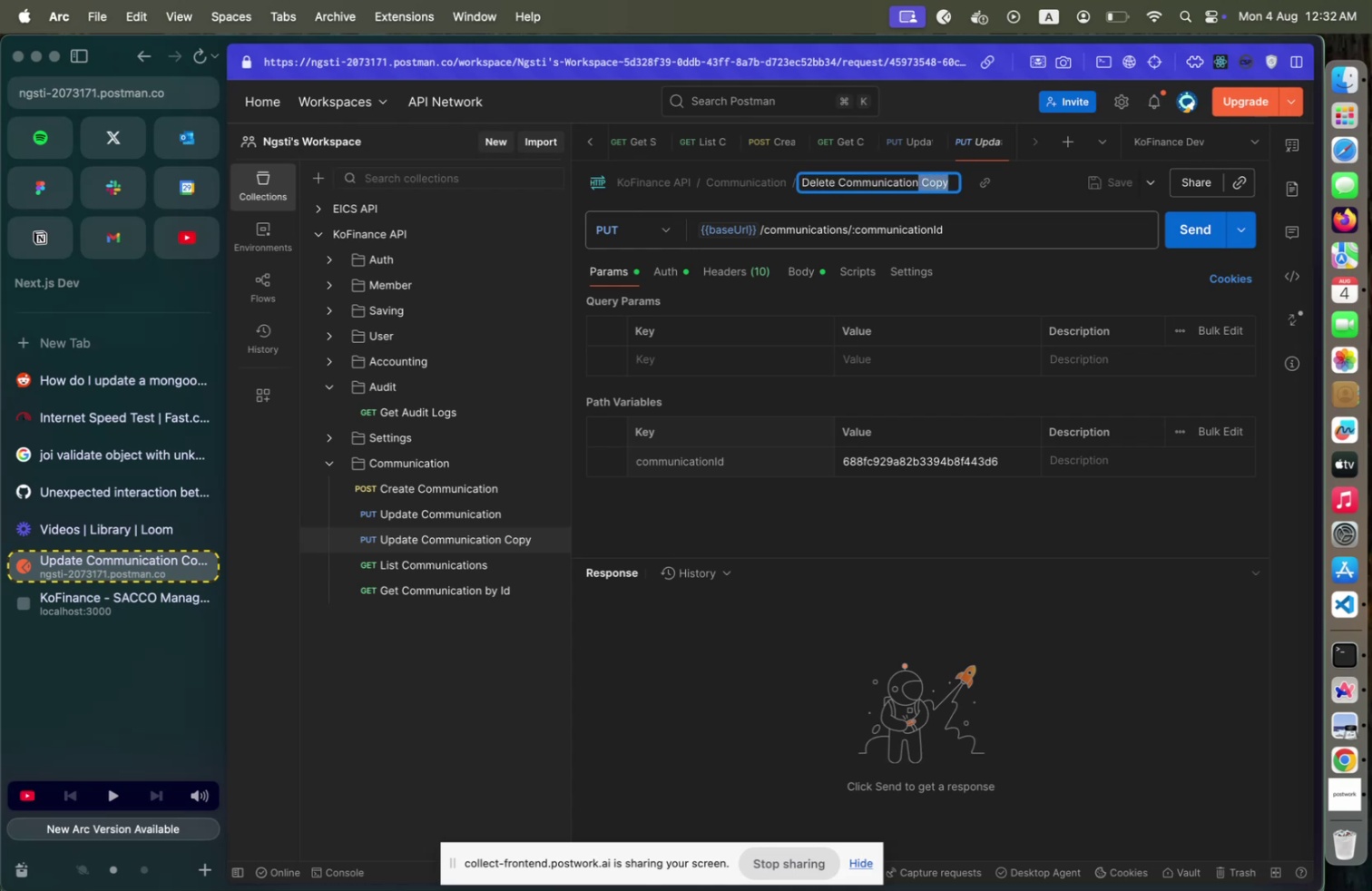 
key(Backspace)
 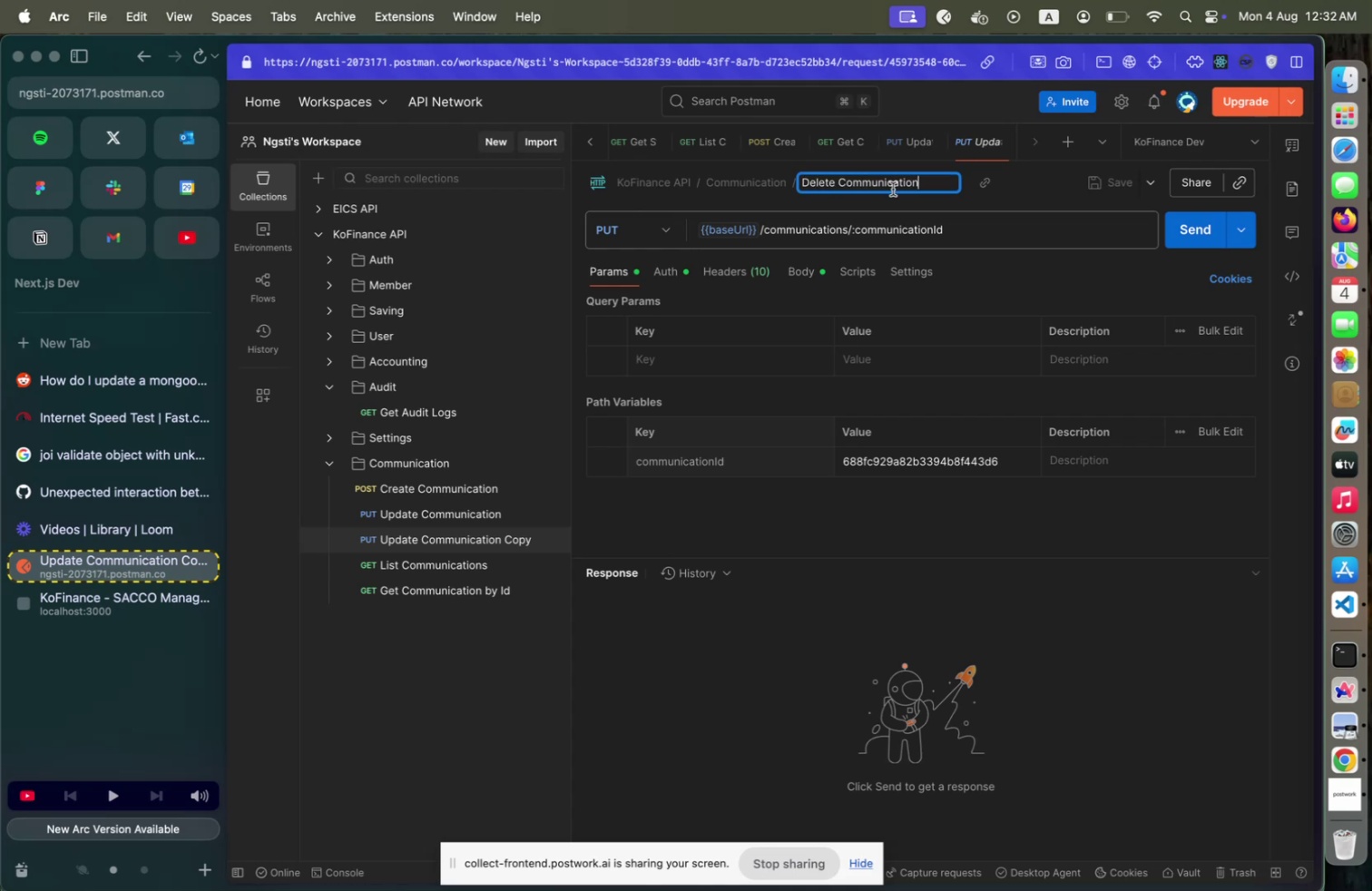 
left_click([674, 225])
 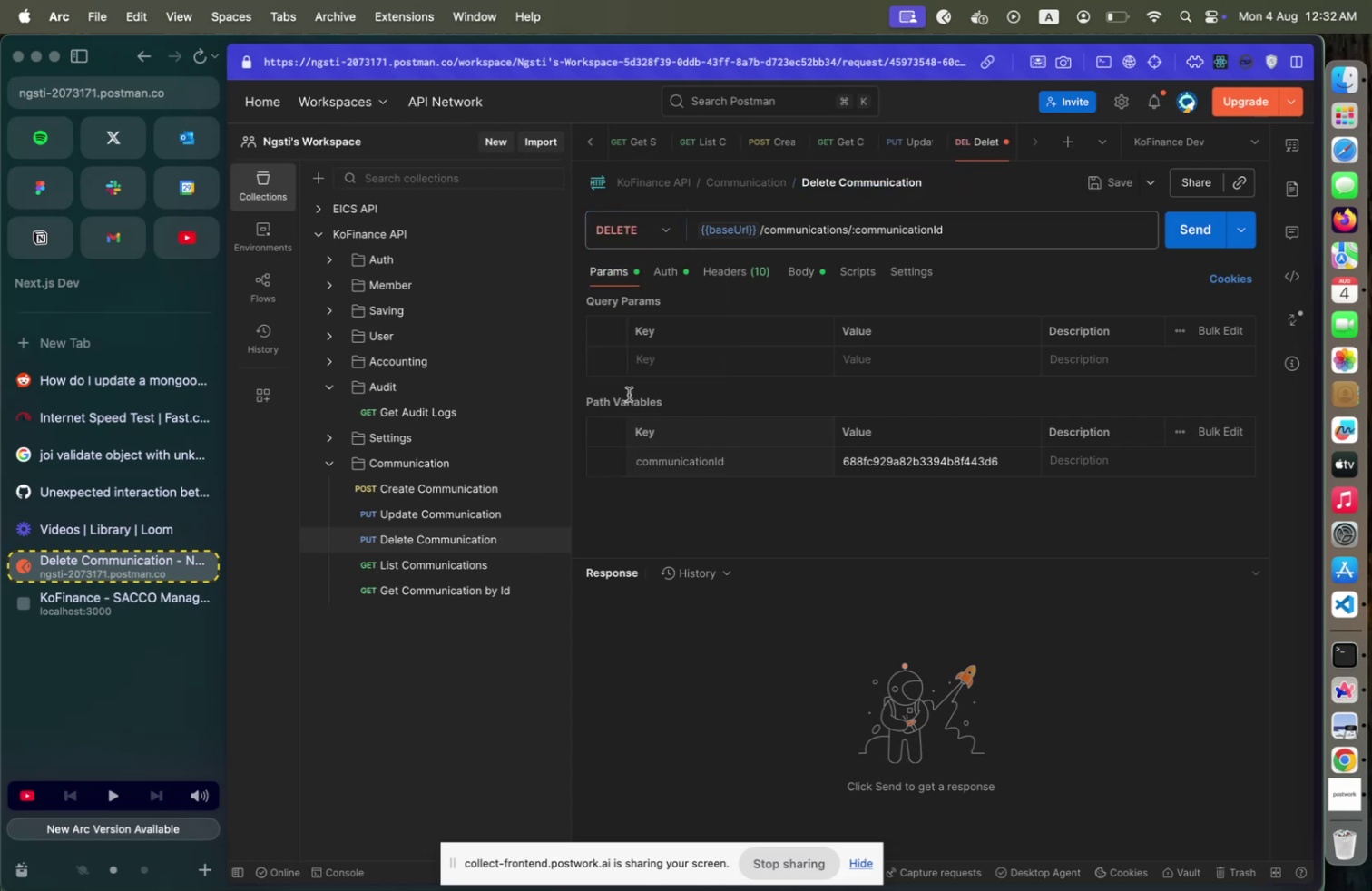 
left_click([793, 275])
 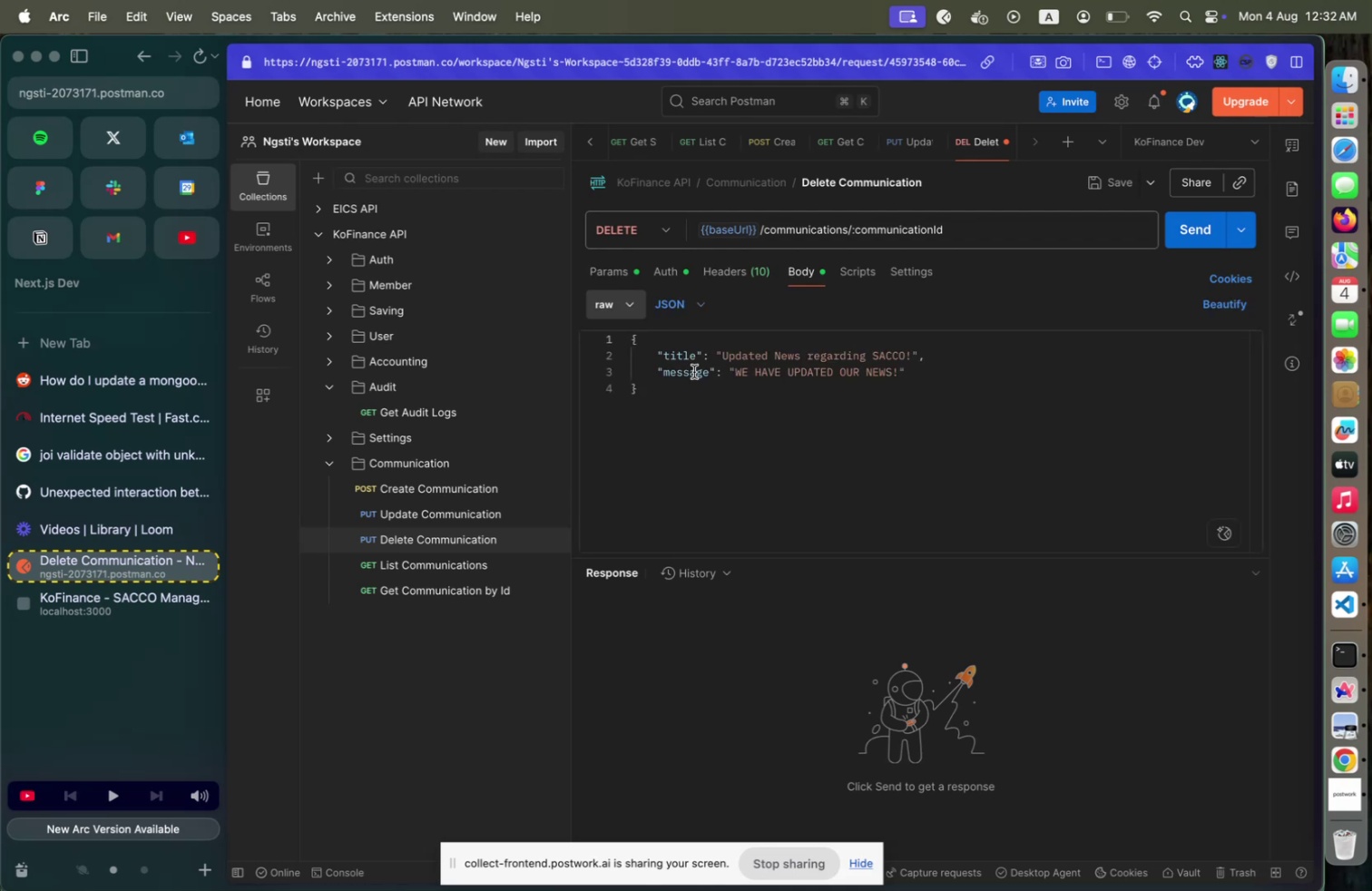 
left_click([661, 363])
 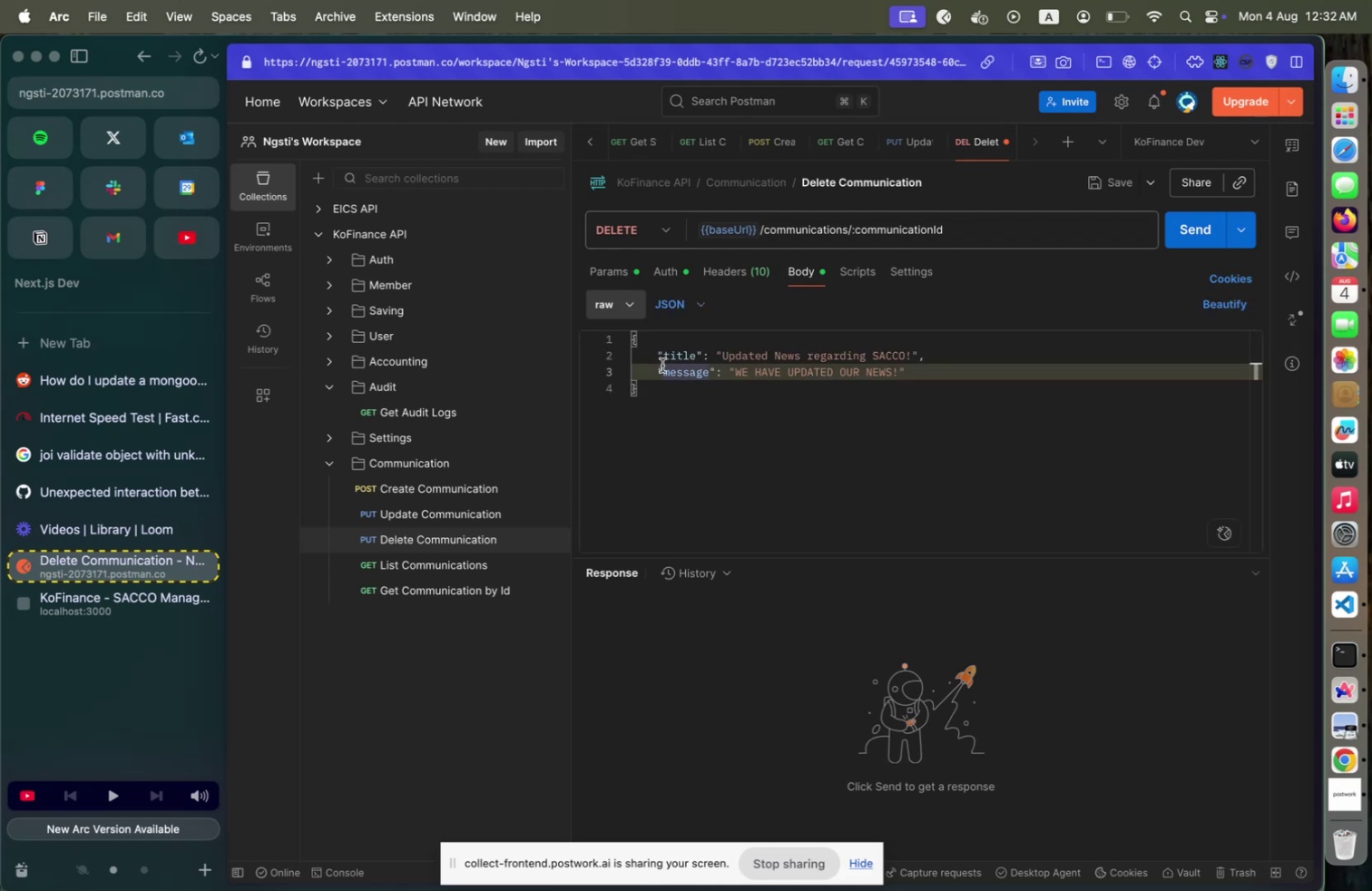 
key(ArrowLeft)
 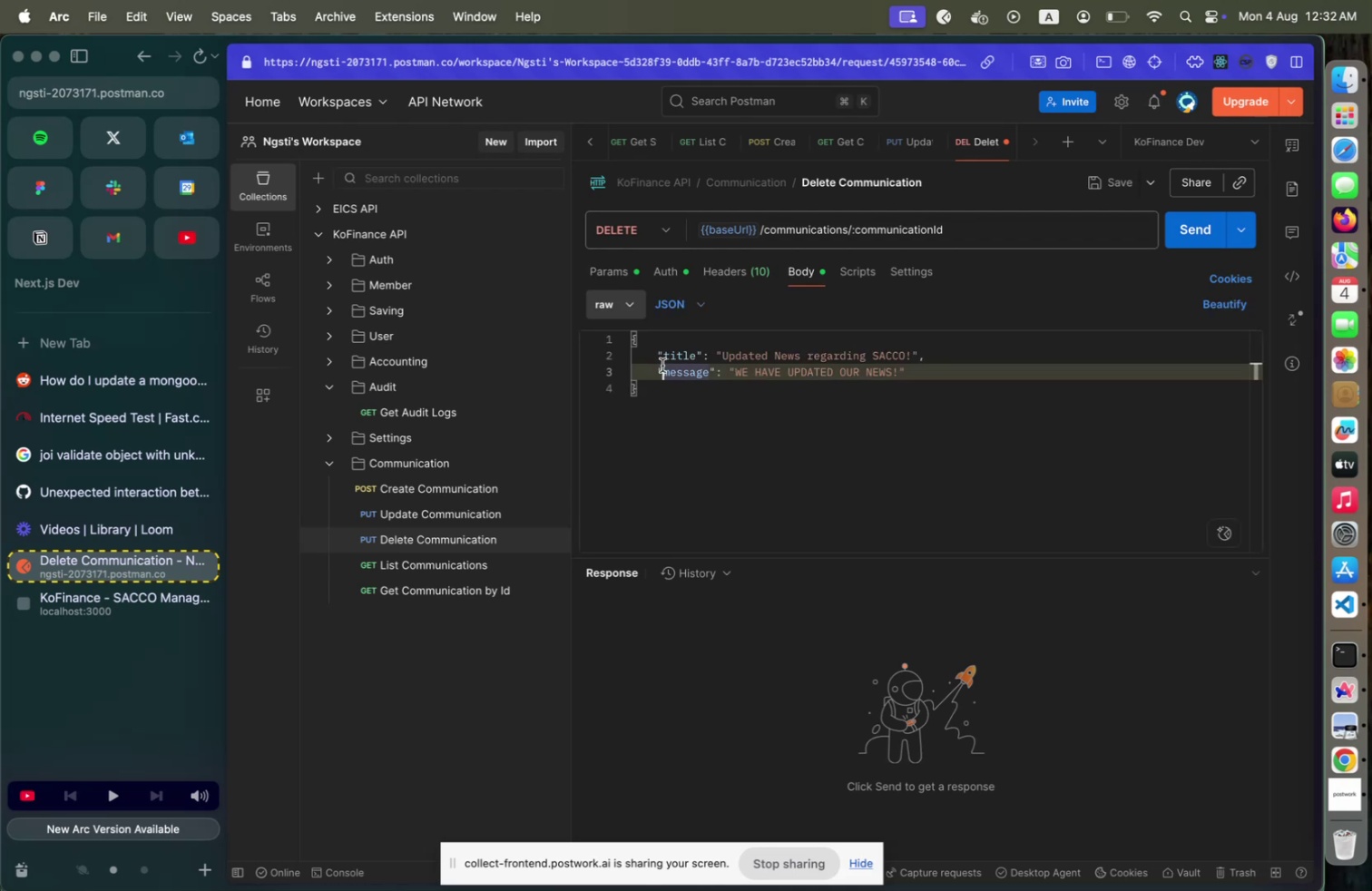 
key(Shift+ShiftLeft)
 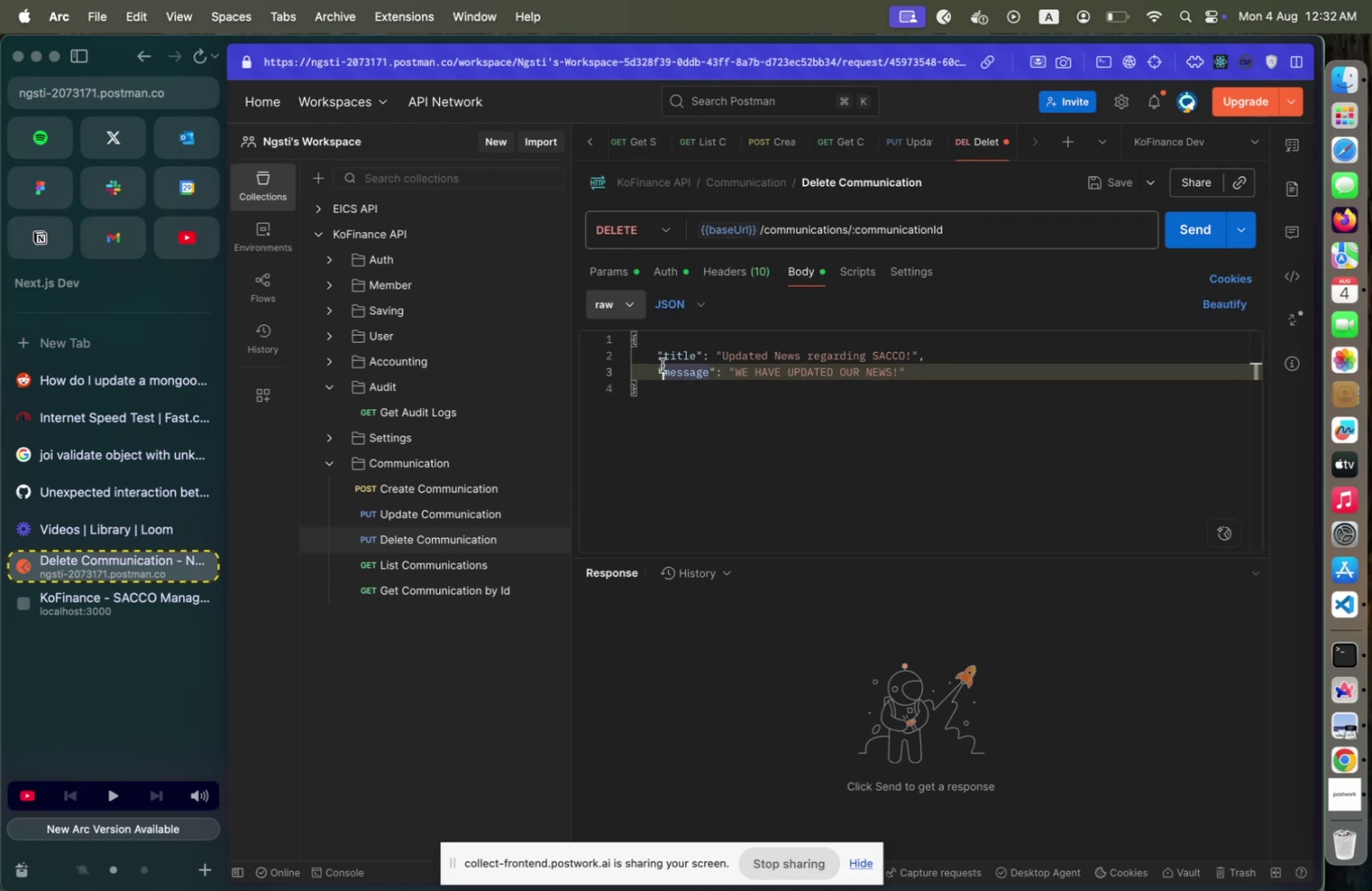 
key(Shift+End)
 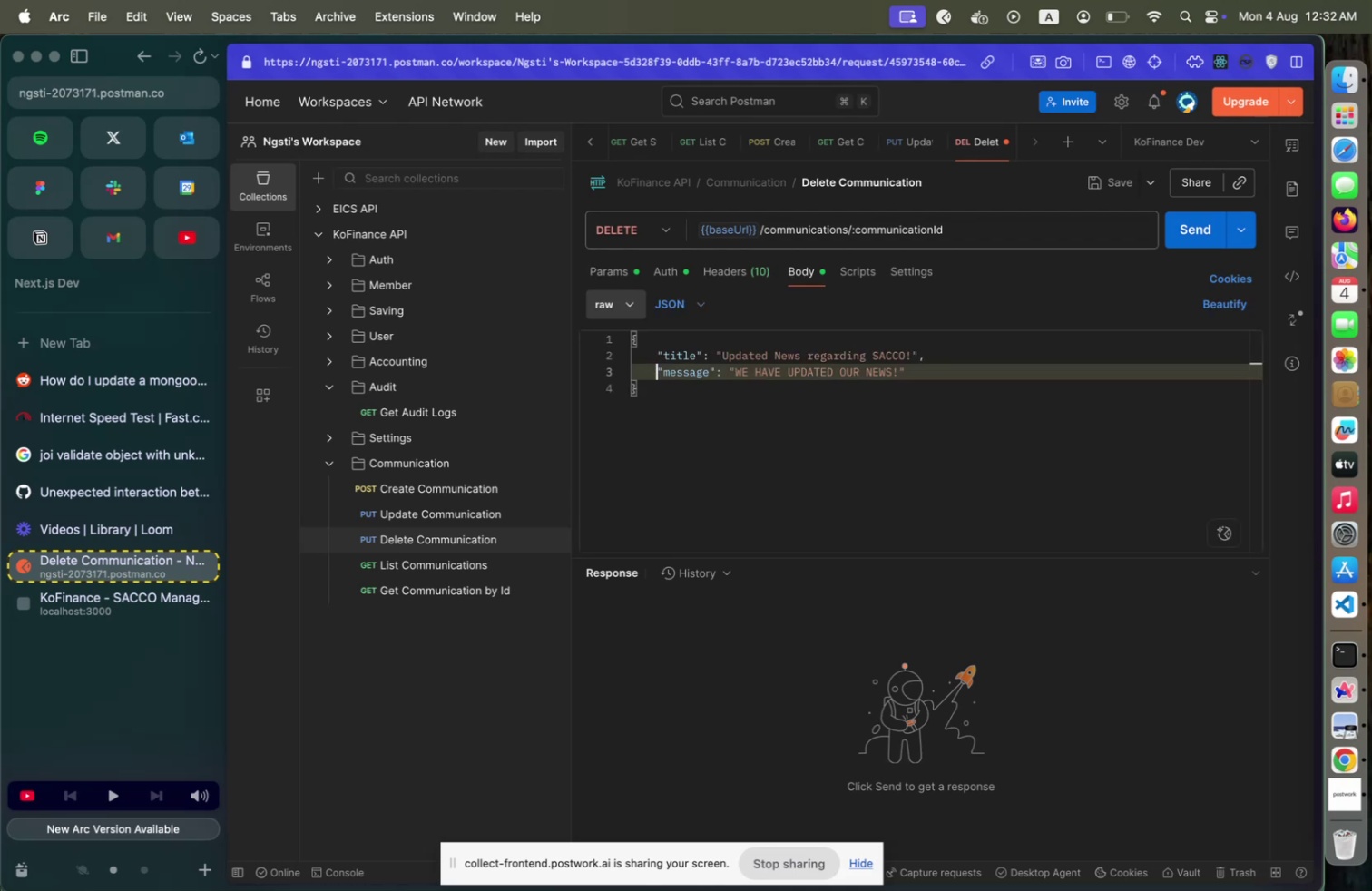 
key(Backspace)
 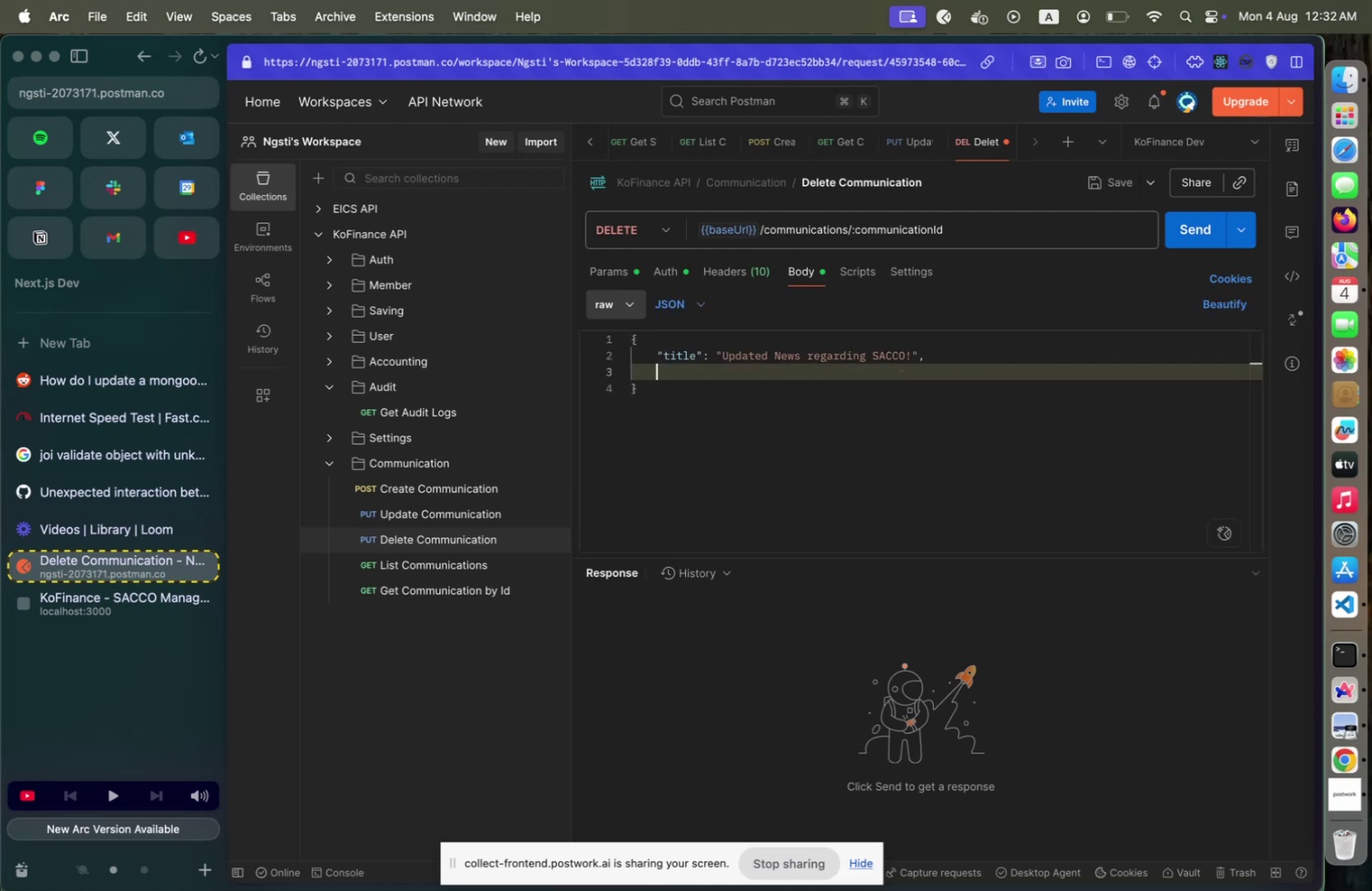 
key(Shift+ShiftLeft)
 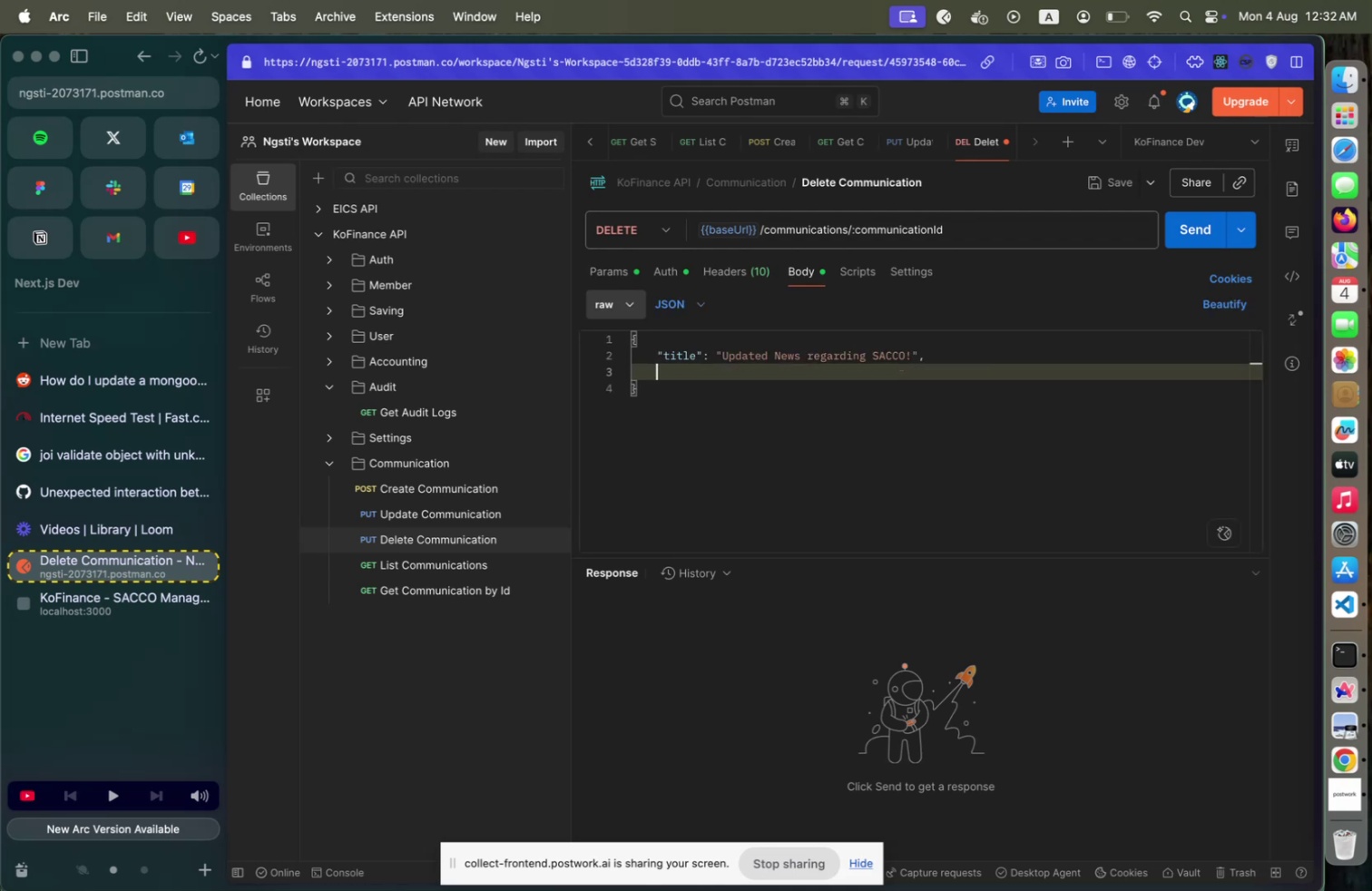 
key(Shift+Home)
 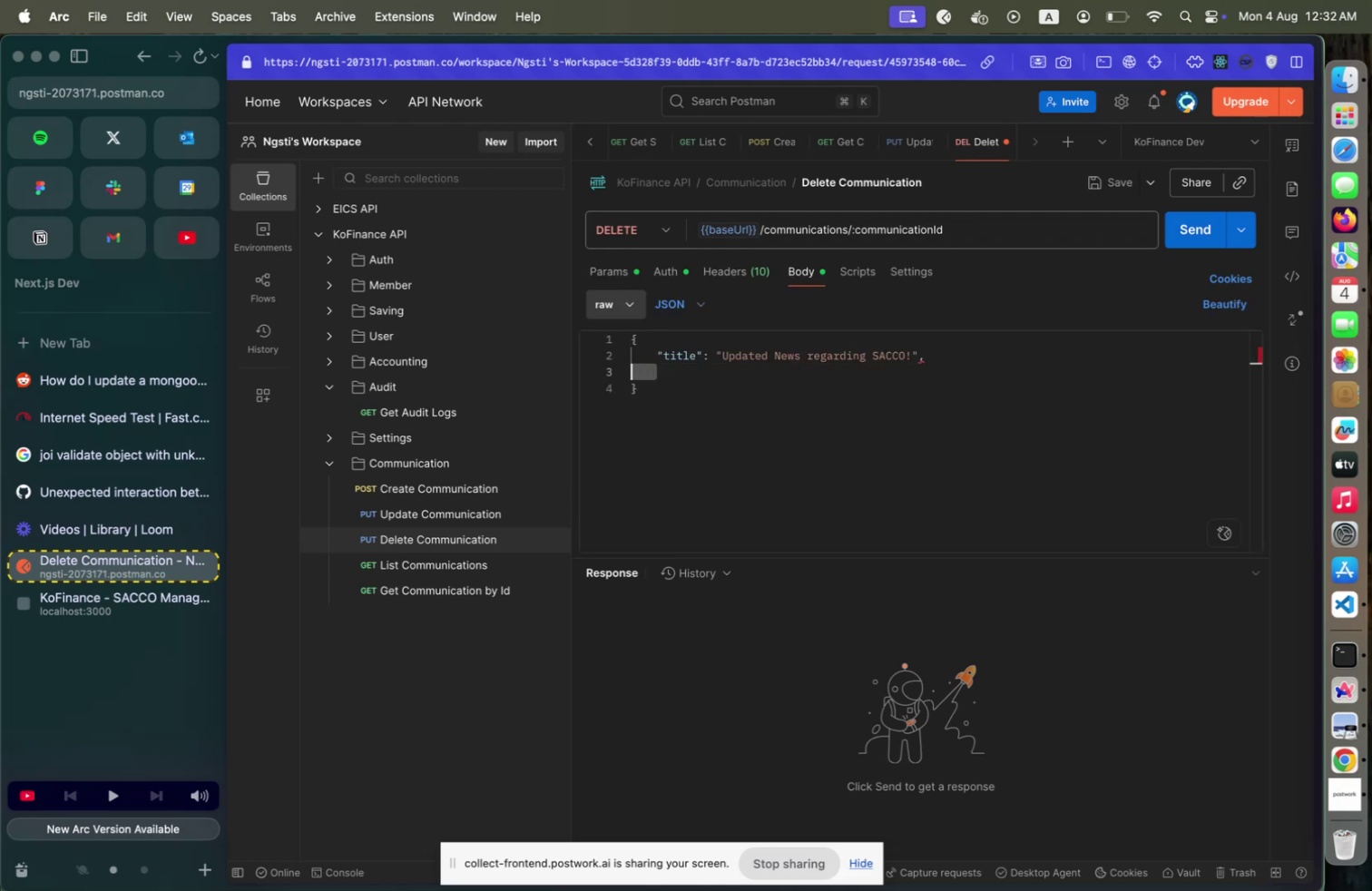 
key(Backspace)
 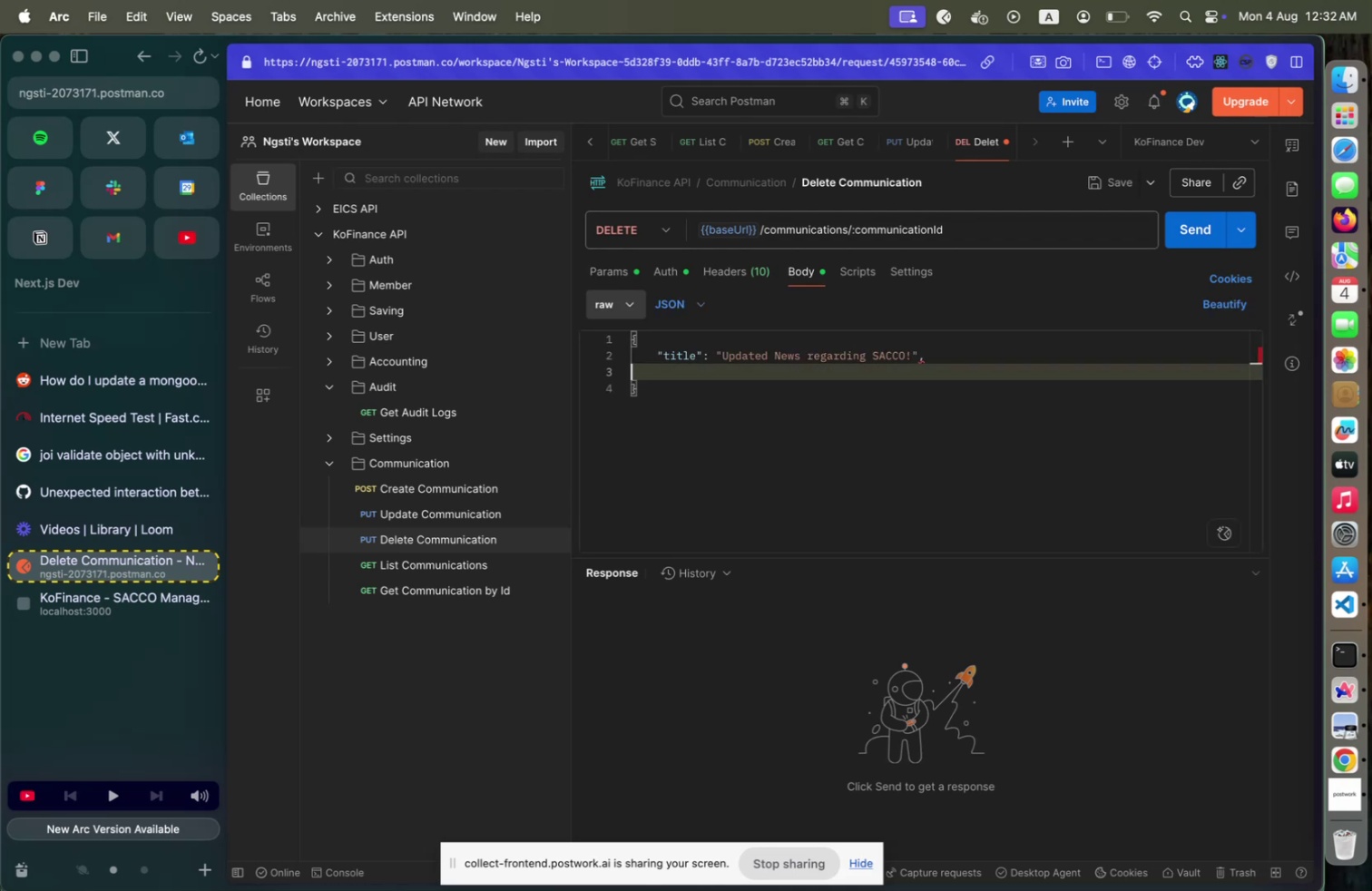 
key(Backspace)
 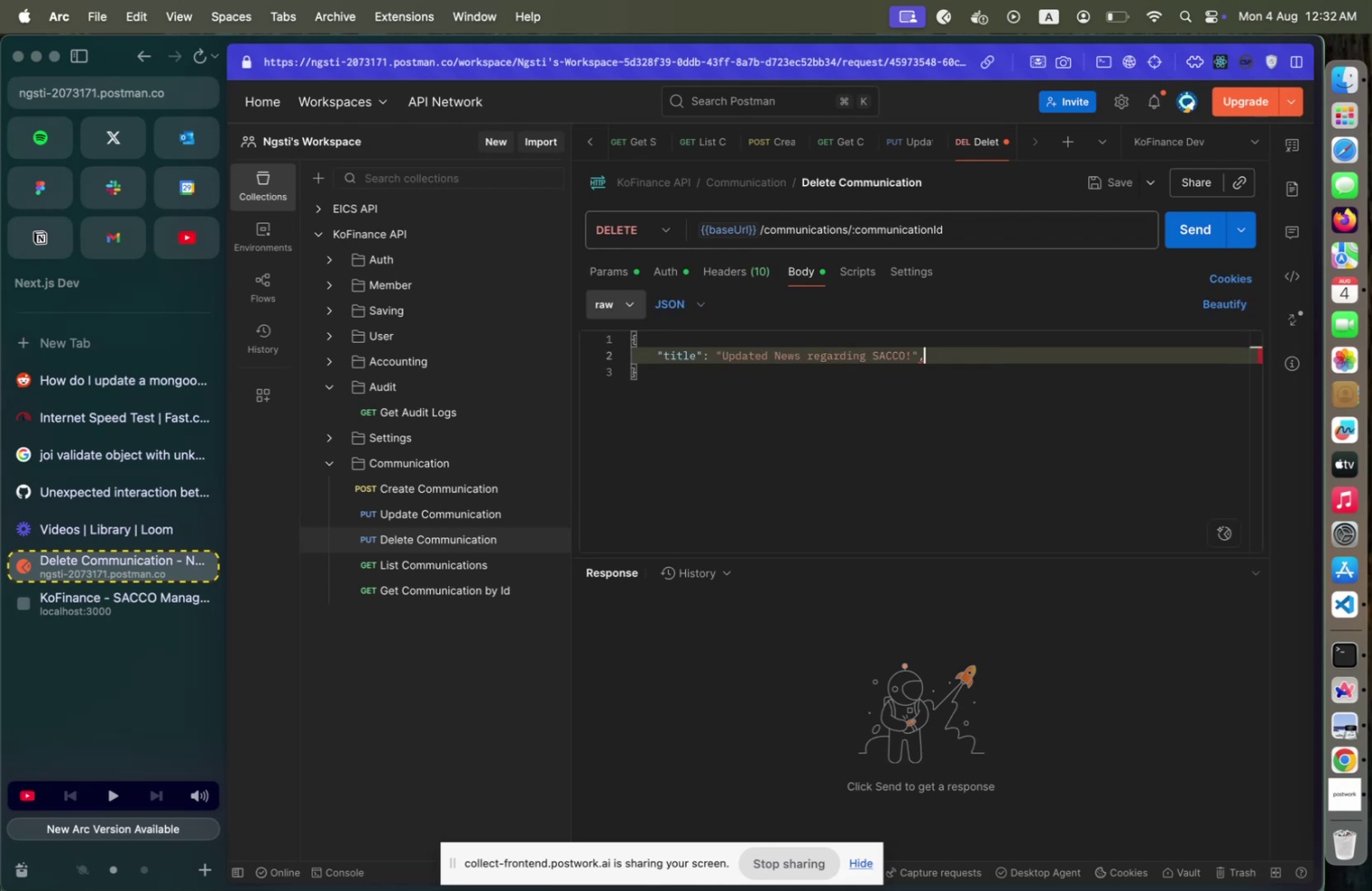 
key(Backspace)
 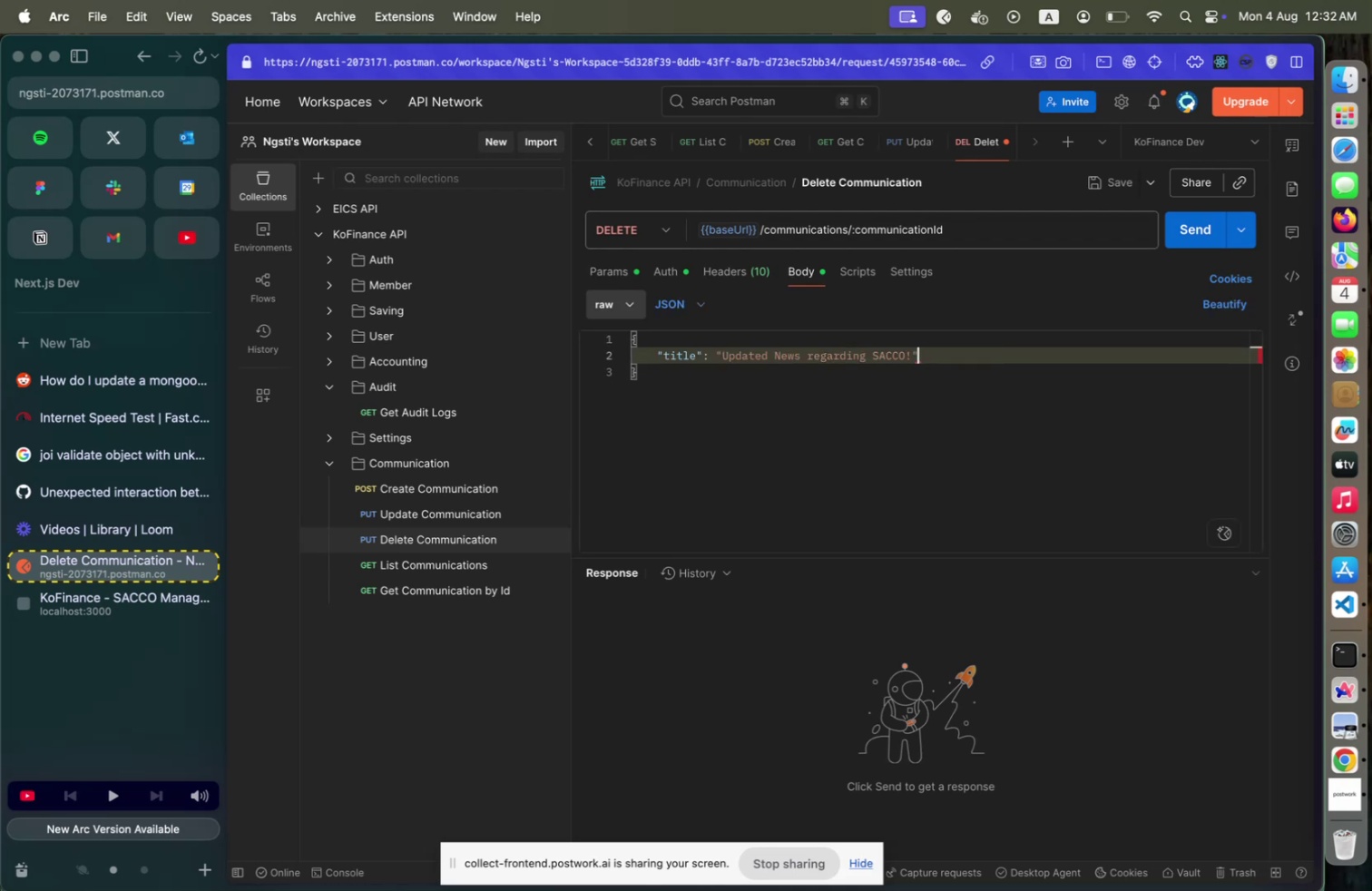 
key(Home)
 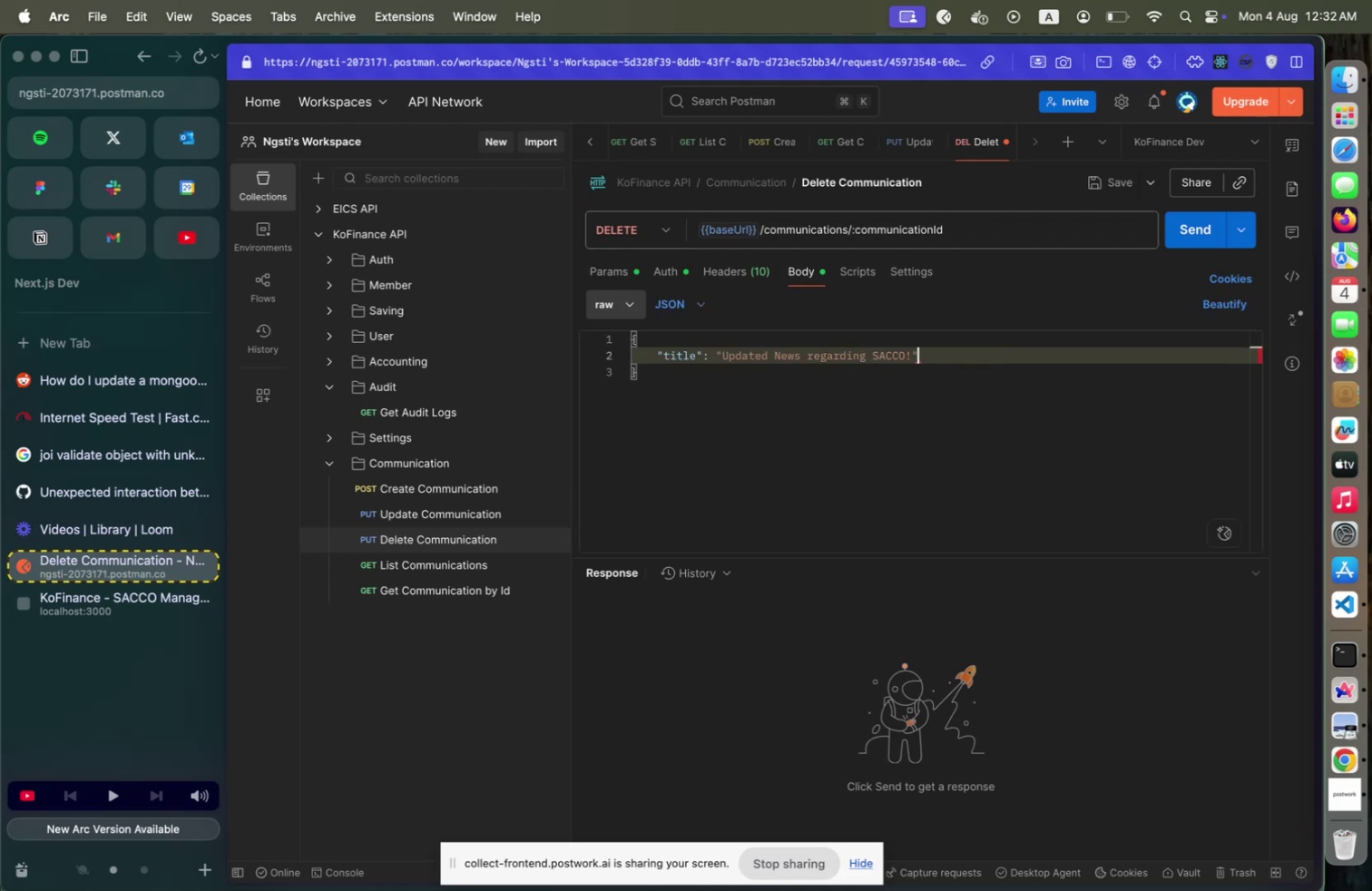 
key(ArrowRight)
 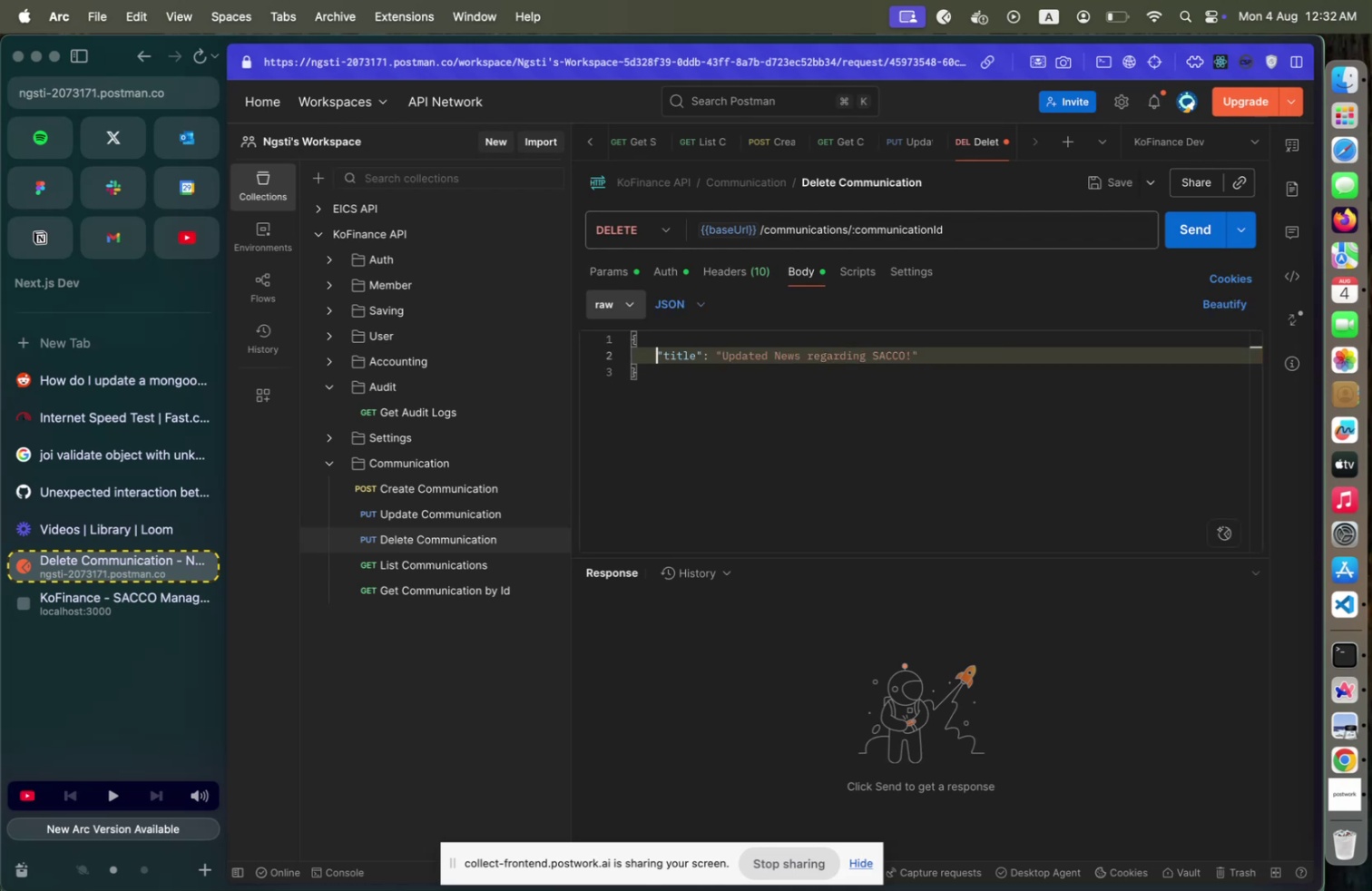 
key(Shift+ArrowRight)
 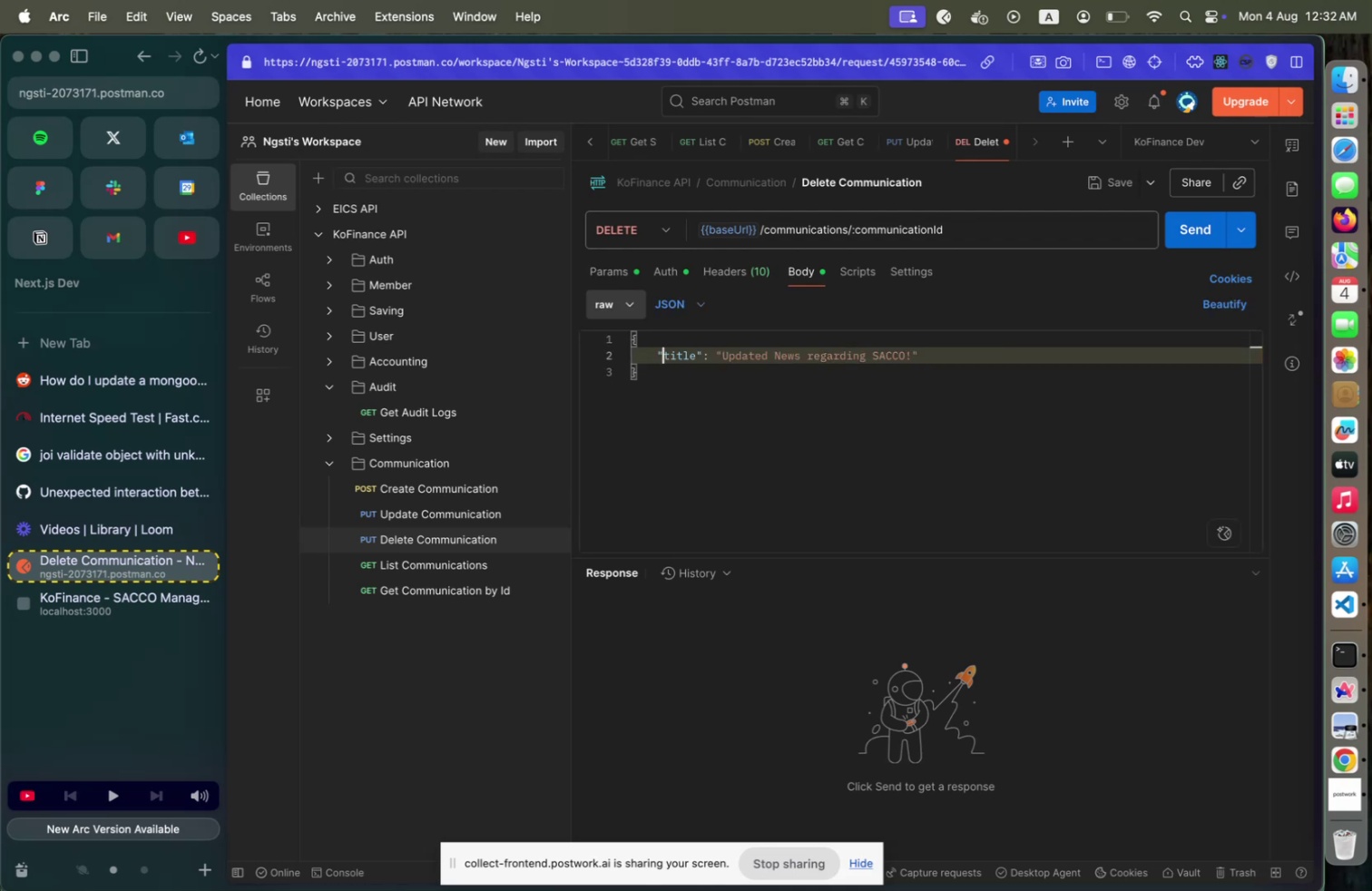 
key(Shift+ArrowRight)
 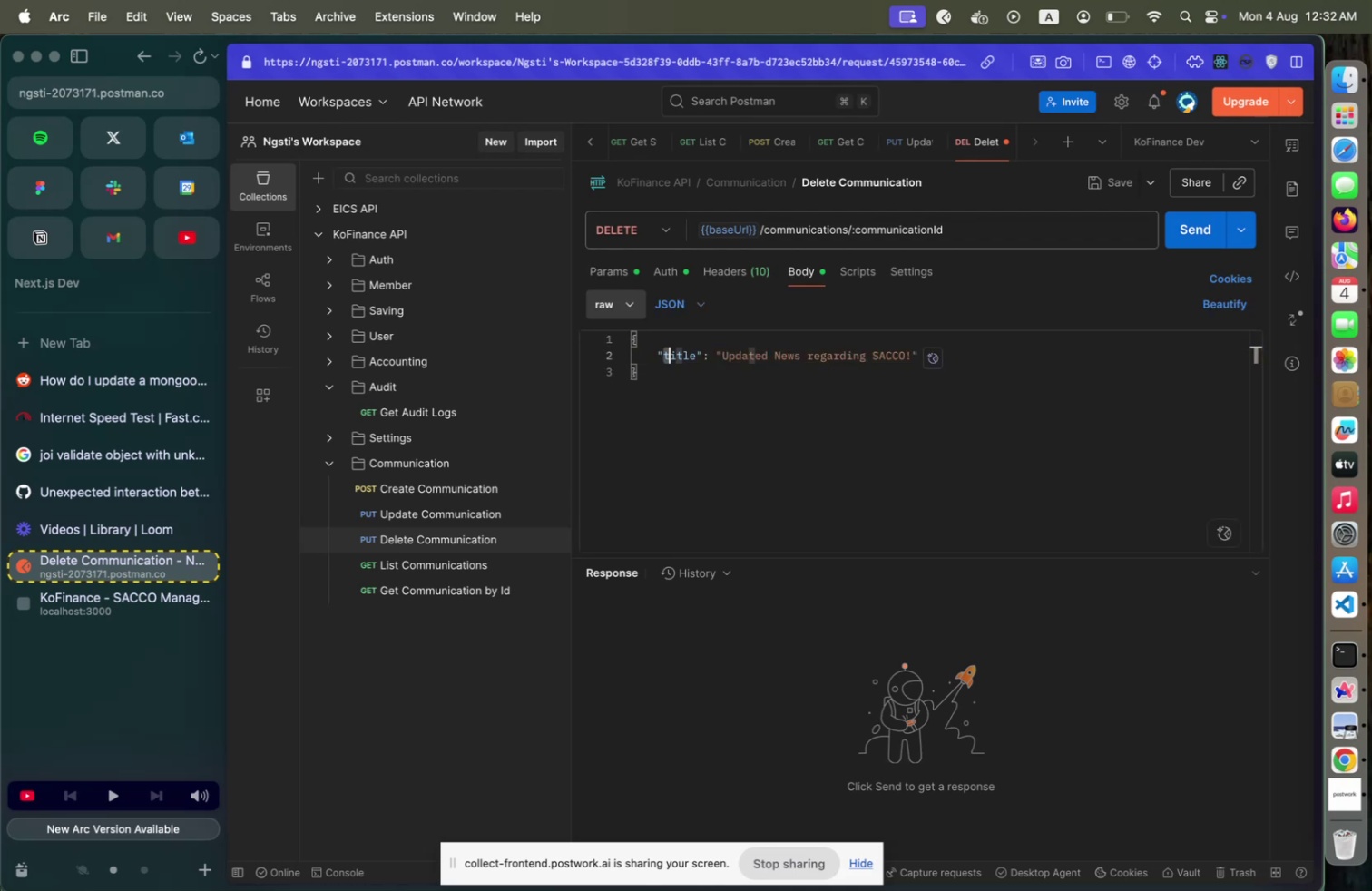 
key(Shift+ArrowRight)
 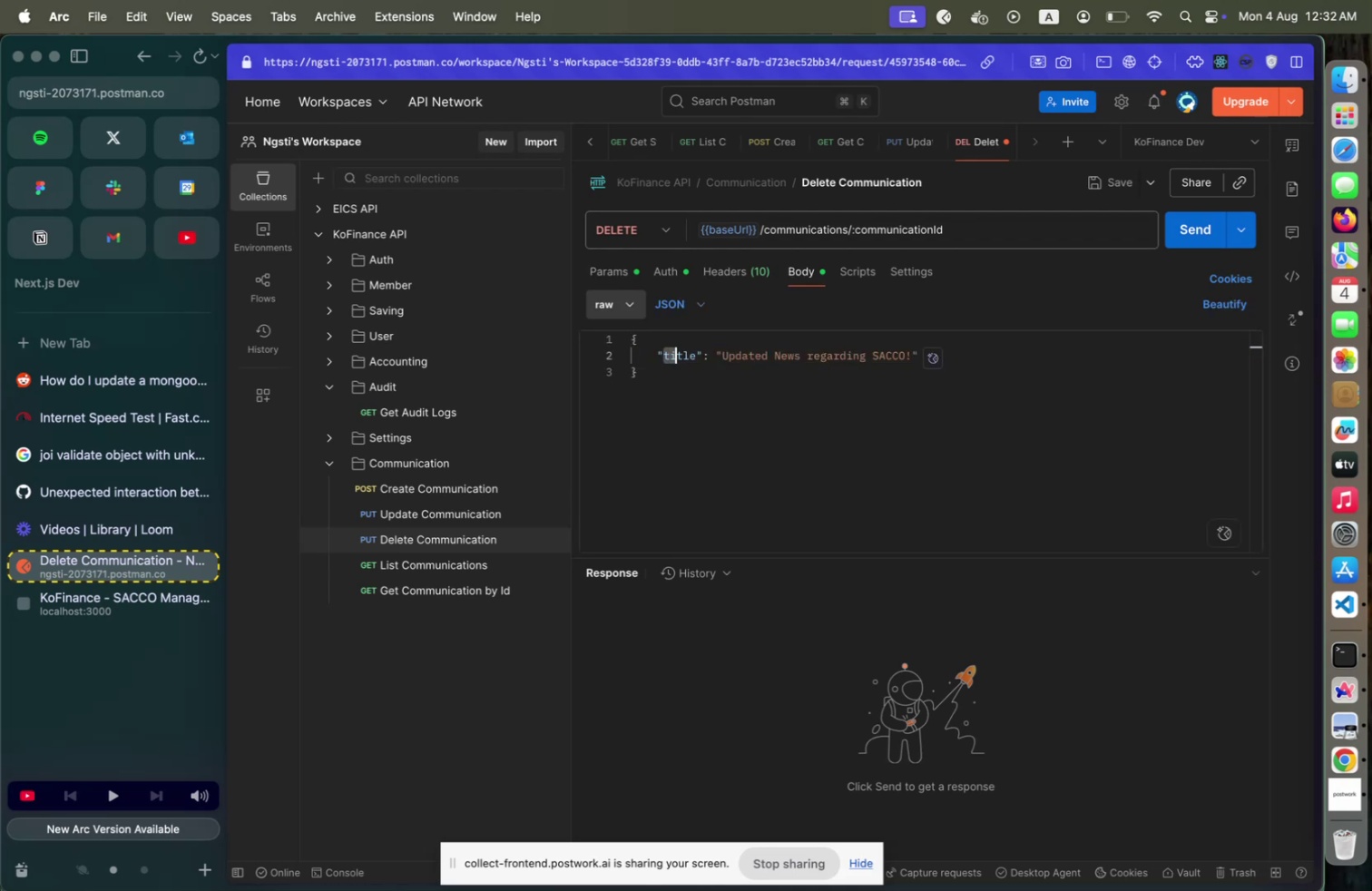 
key(Shift+ArrowRight)
 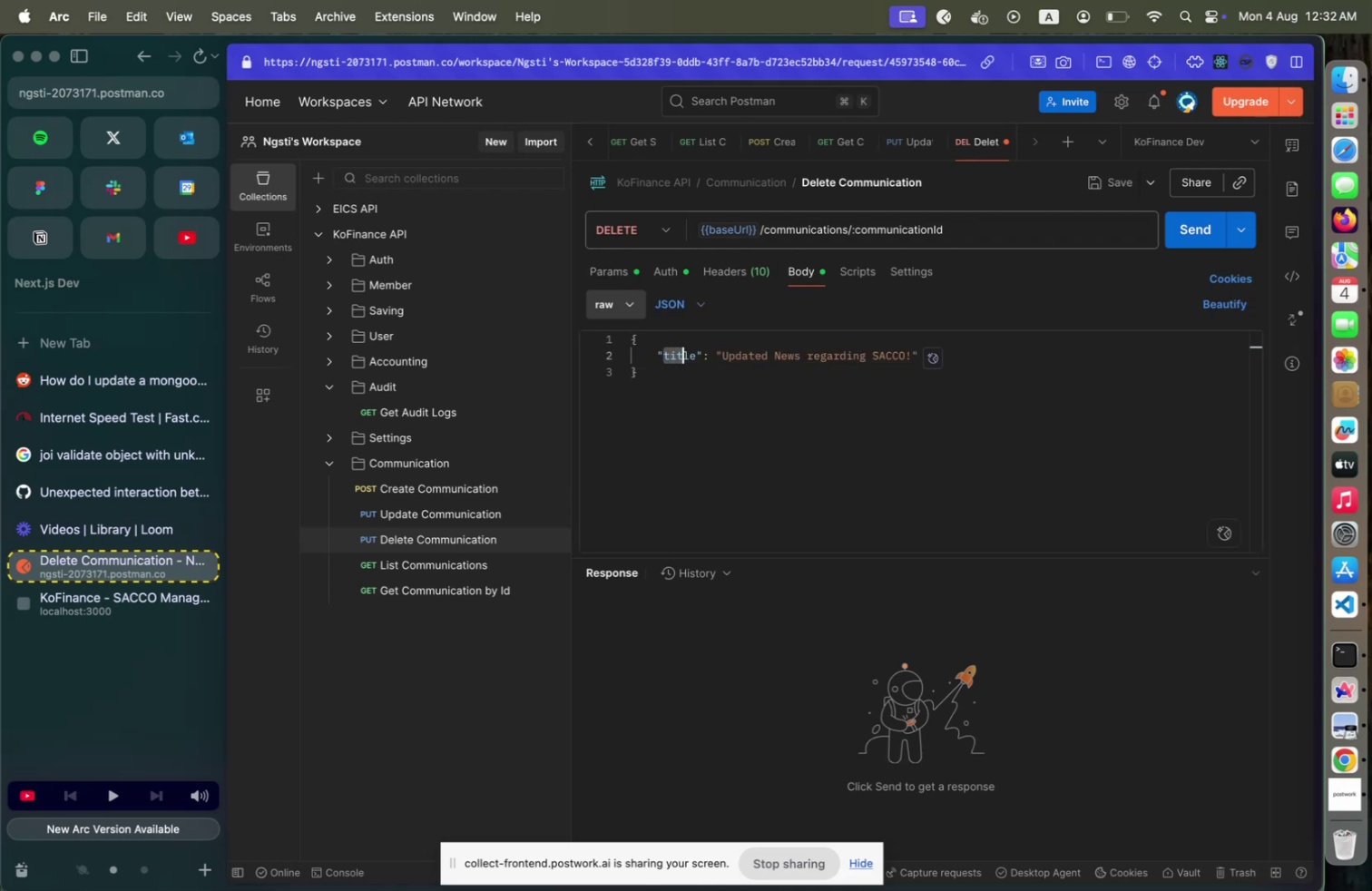 
key(Shift+ArrowRight)
 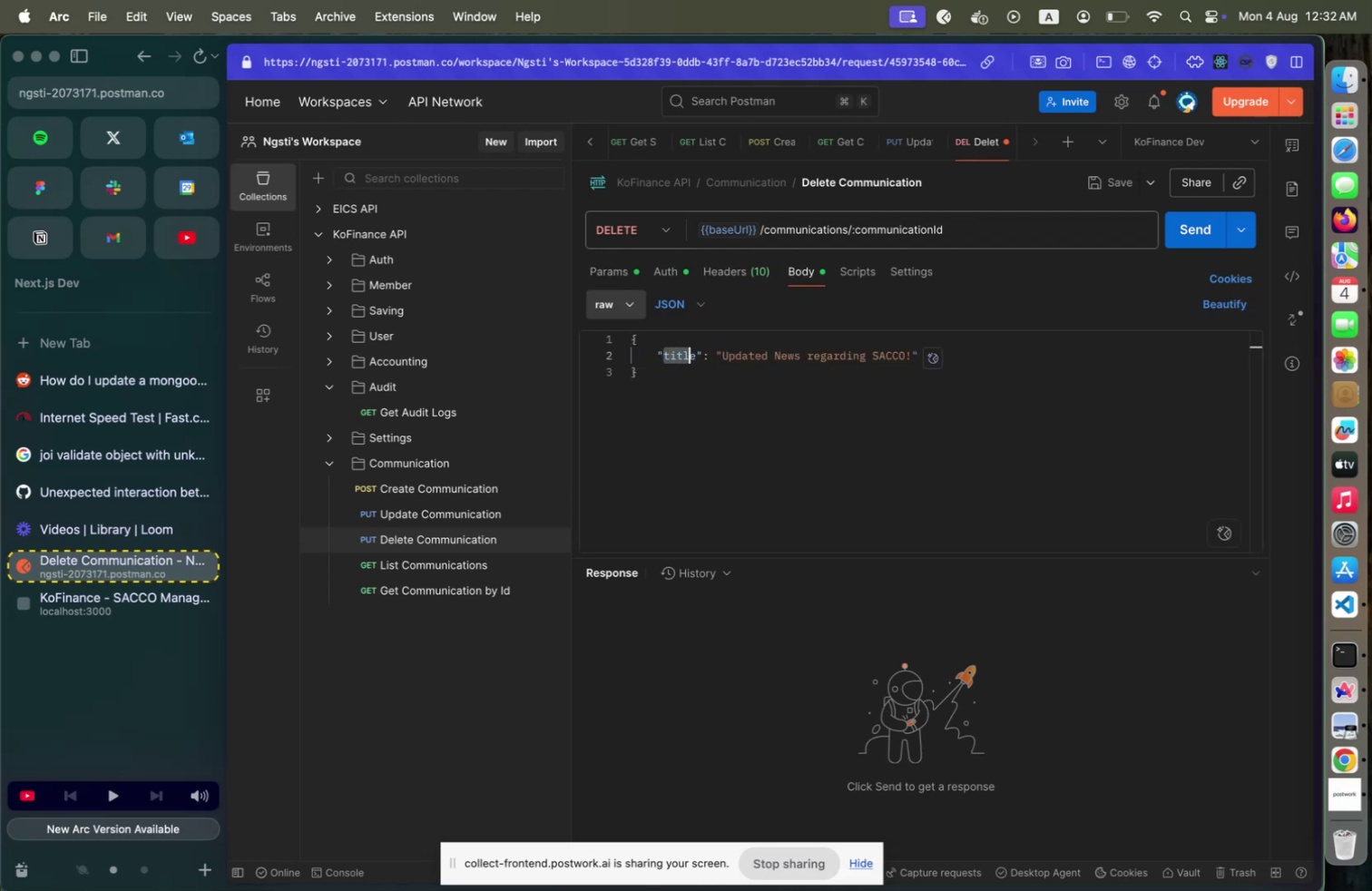 
type(reason)
 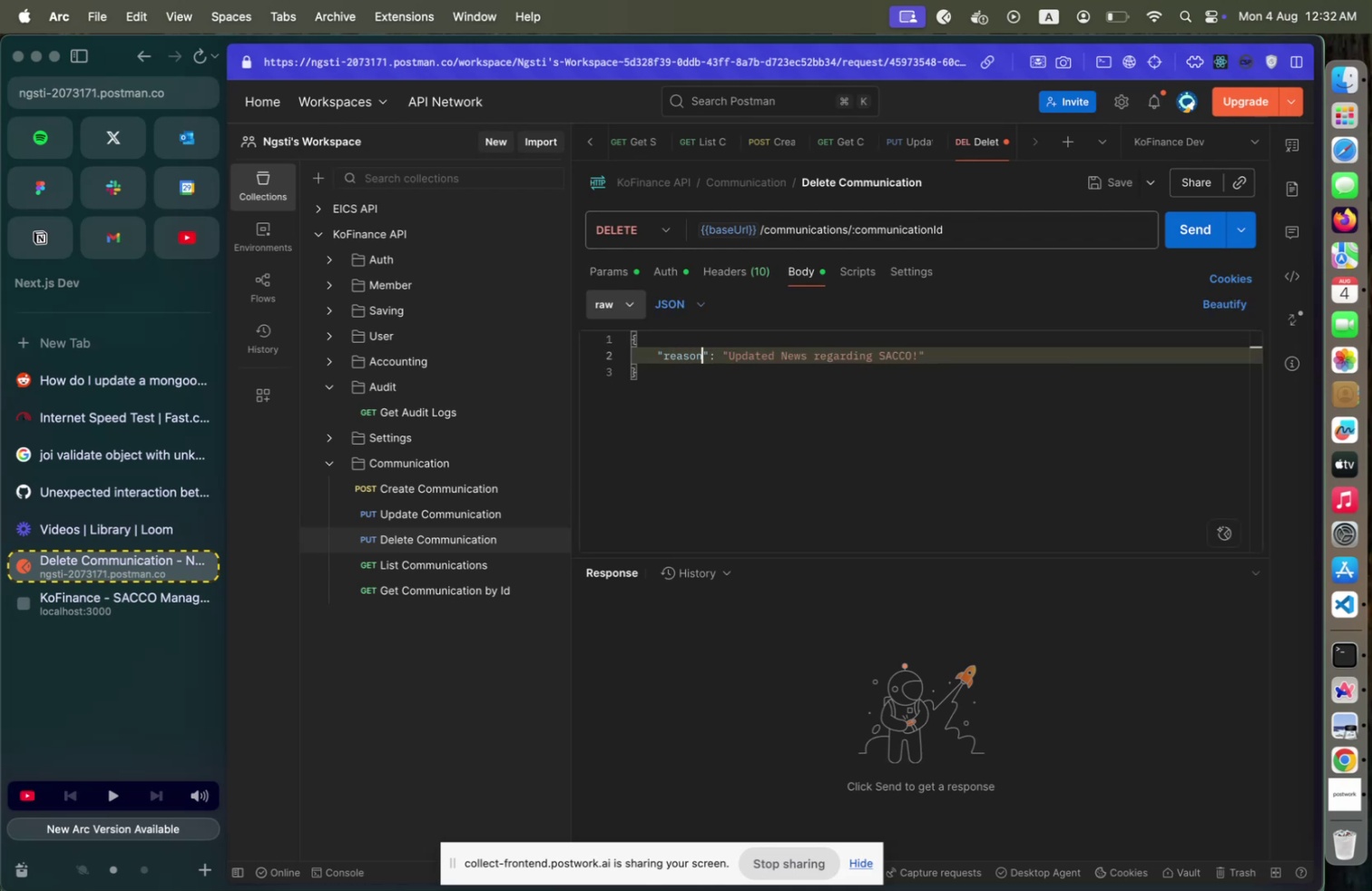 
key(ArrowRight)
 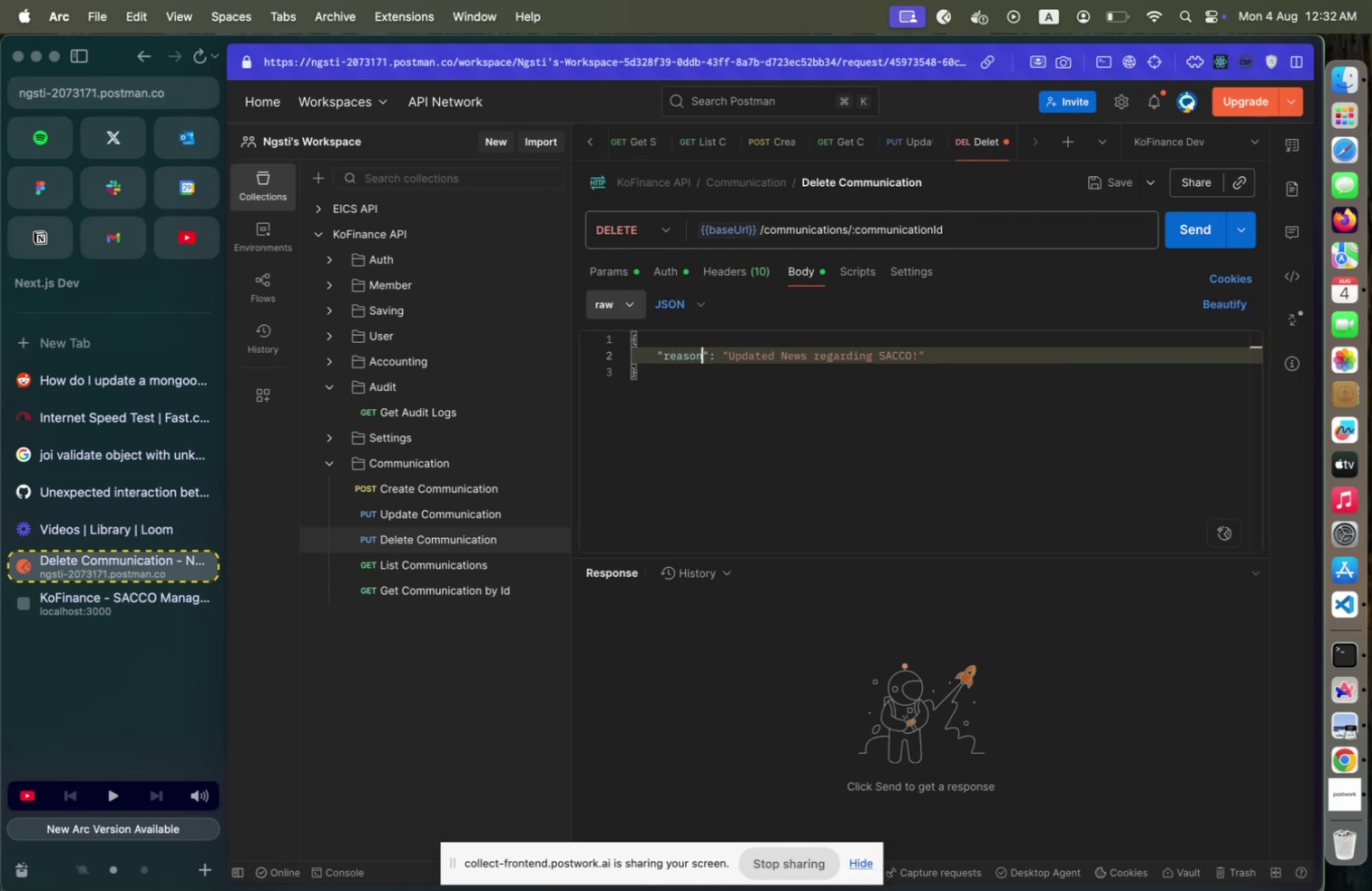 
key(ArrowRight)
 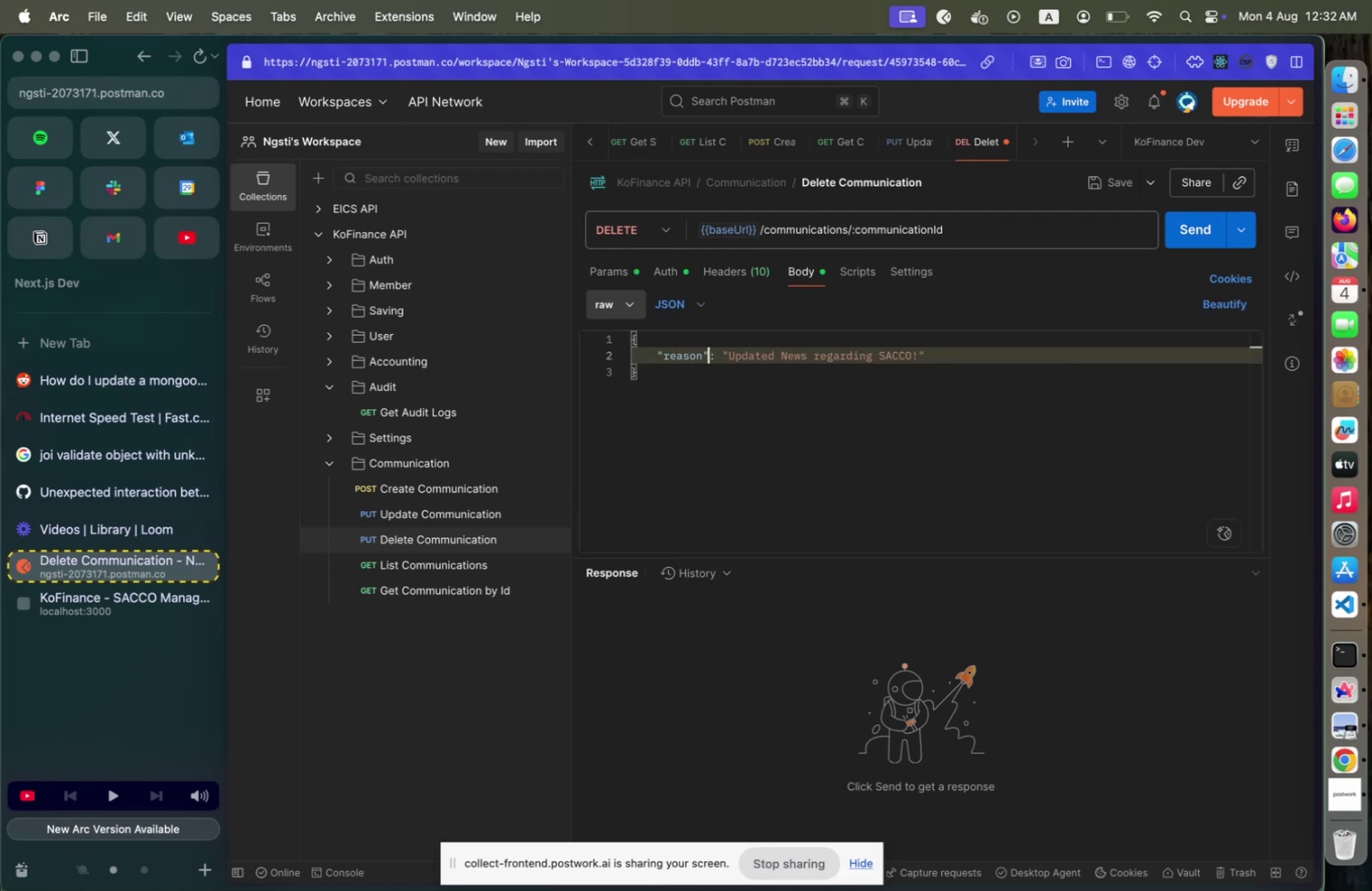 
key(ArrowRight)
 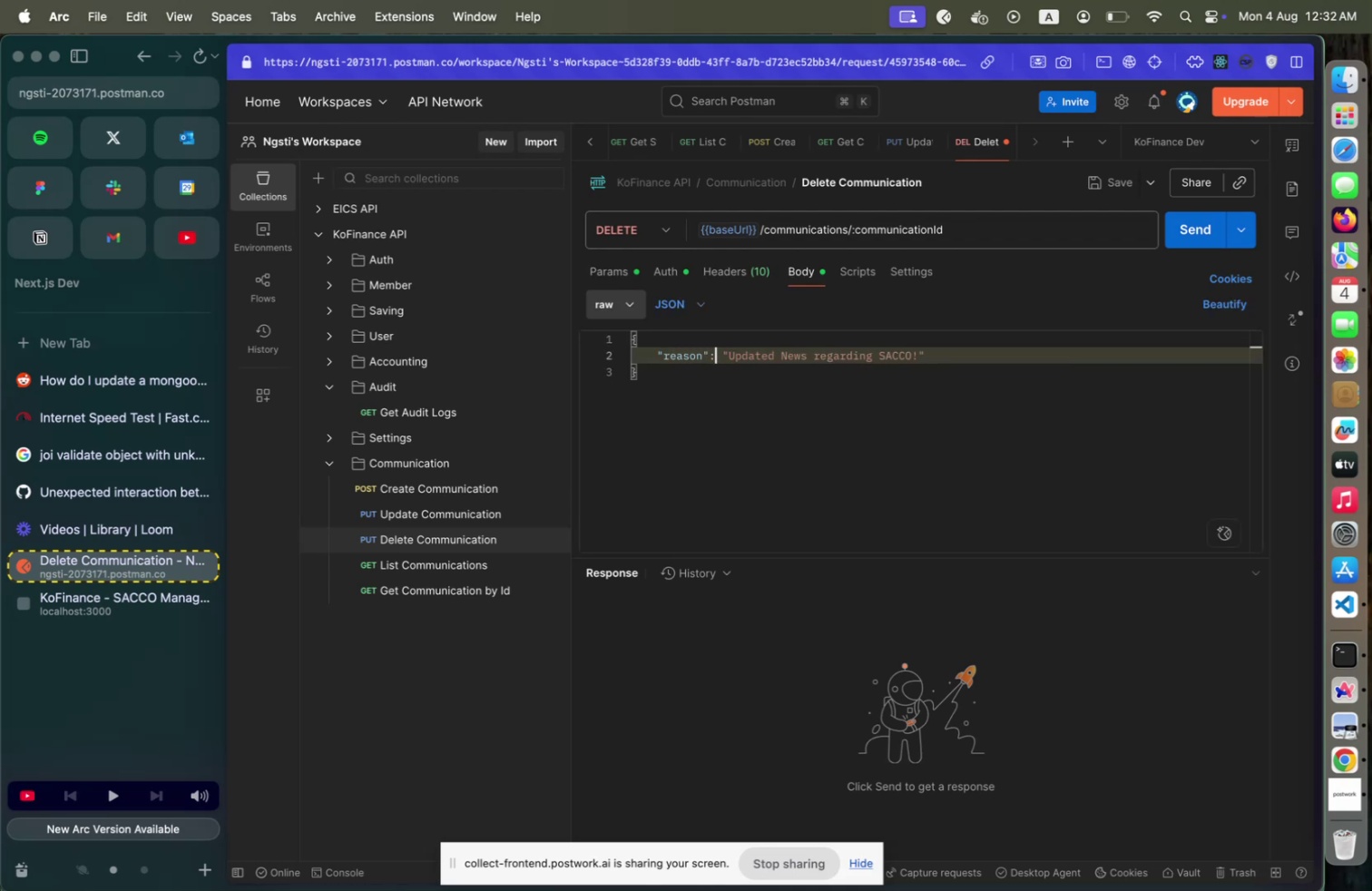 
key(ArrowRight)
 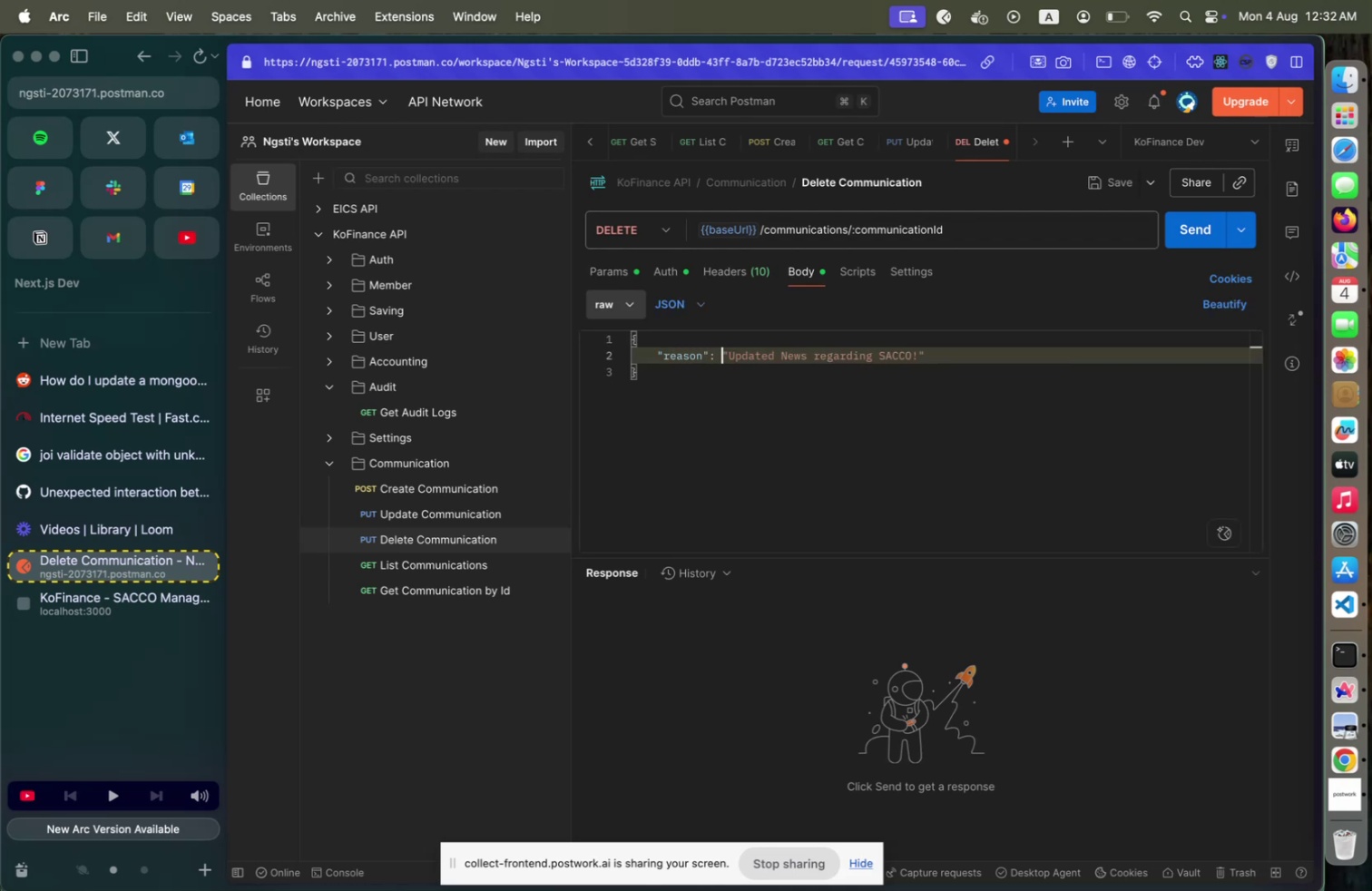 
key(Shift+End)
 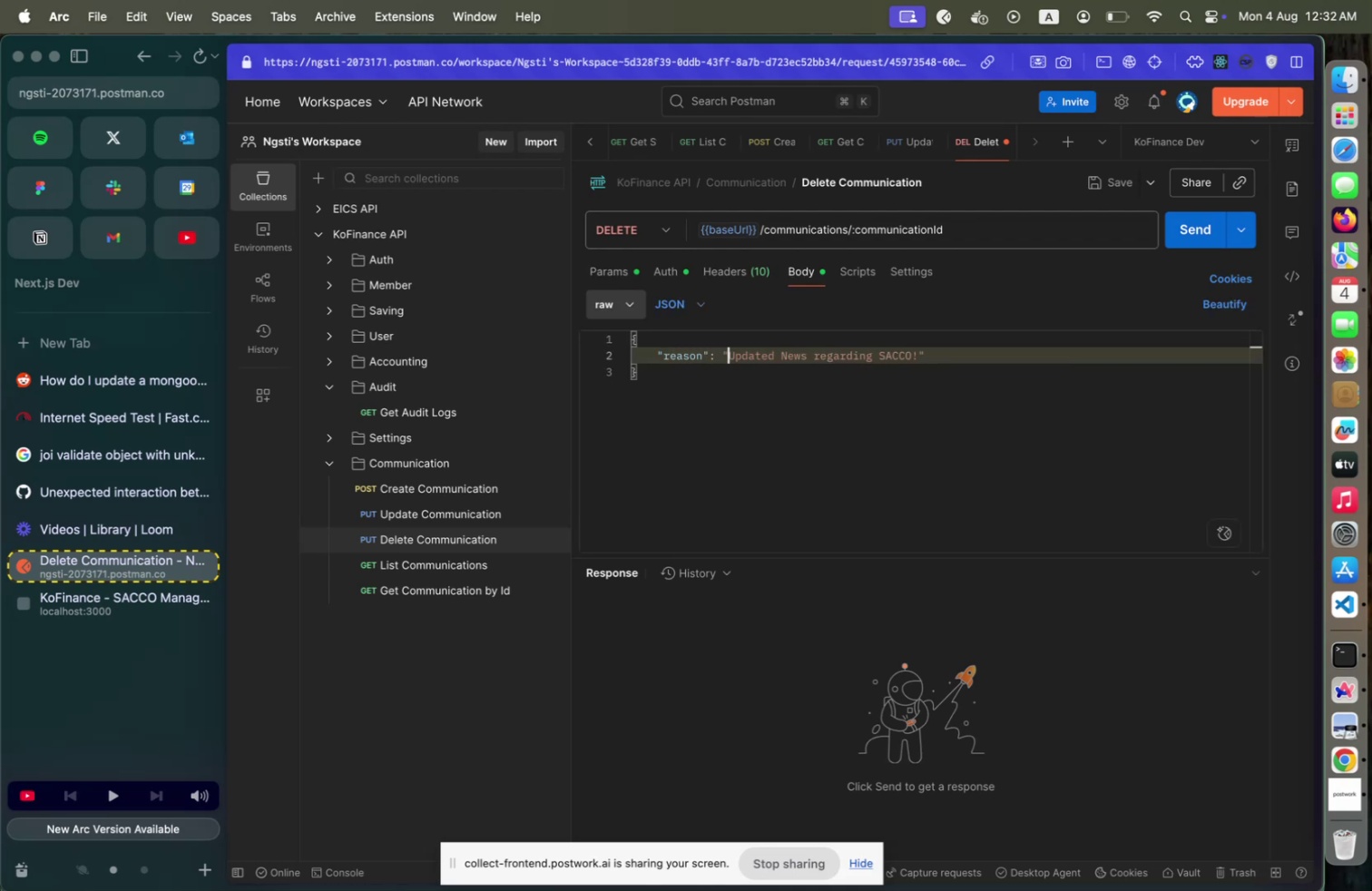 
key(Shift+ArrowLeft)
 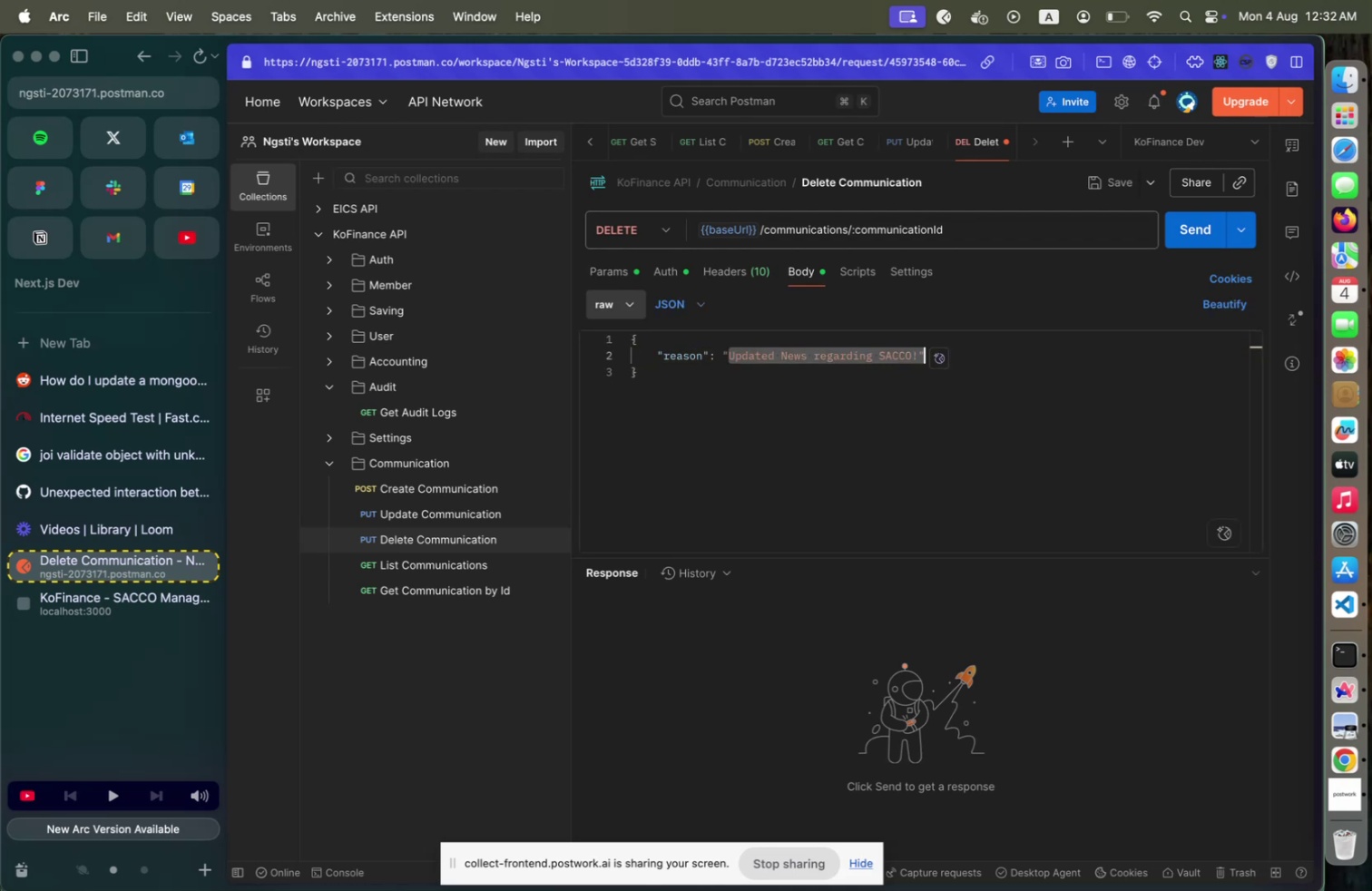 
key(Shift+ArrowLeft)
 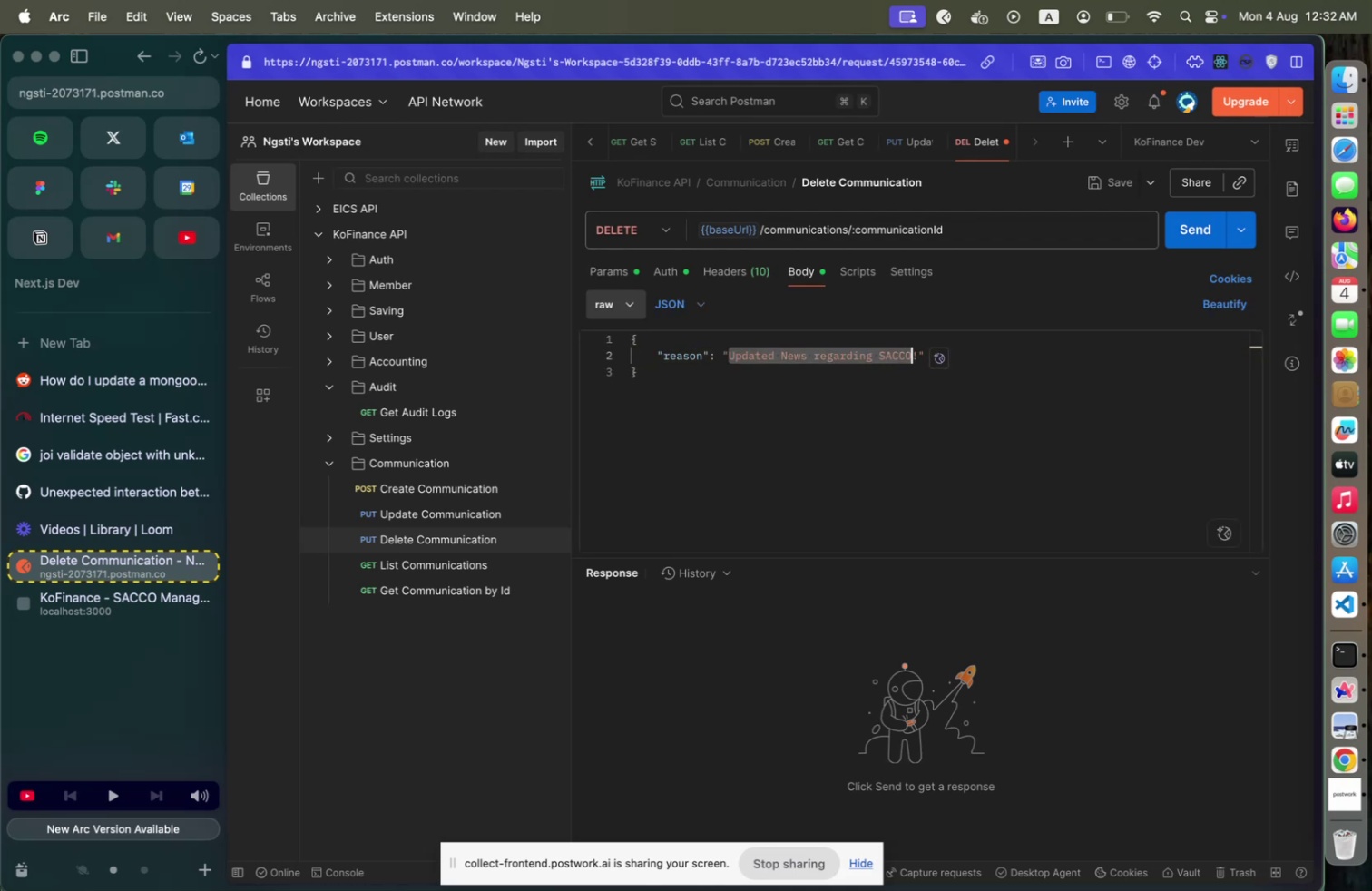 
hold_key(key=ShiftLeft, duration=0.57)
 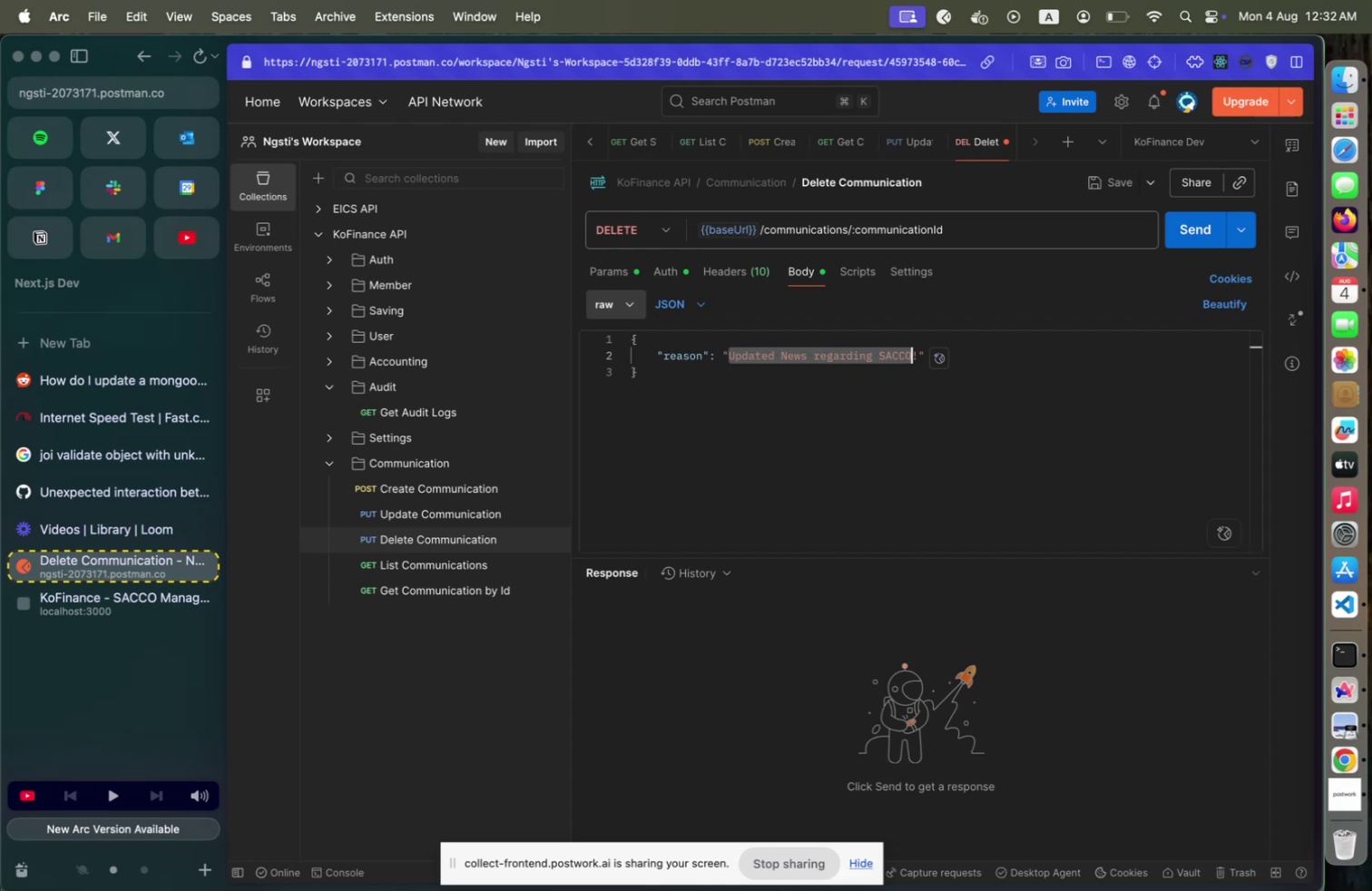 
type(I just needed to get rid of the communication)
 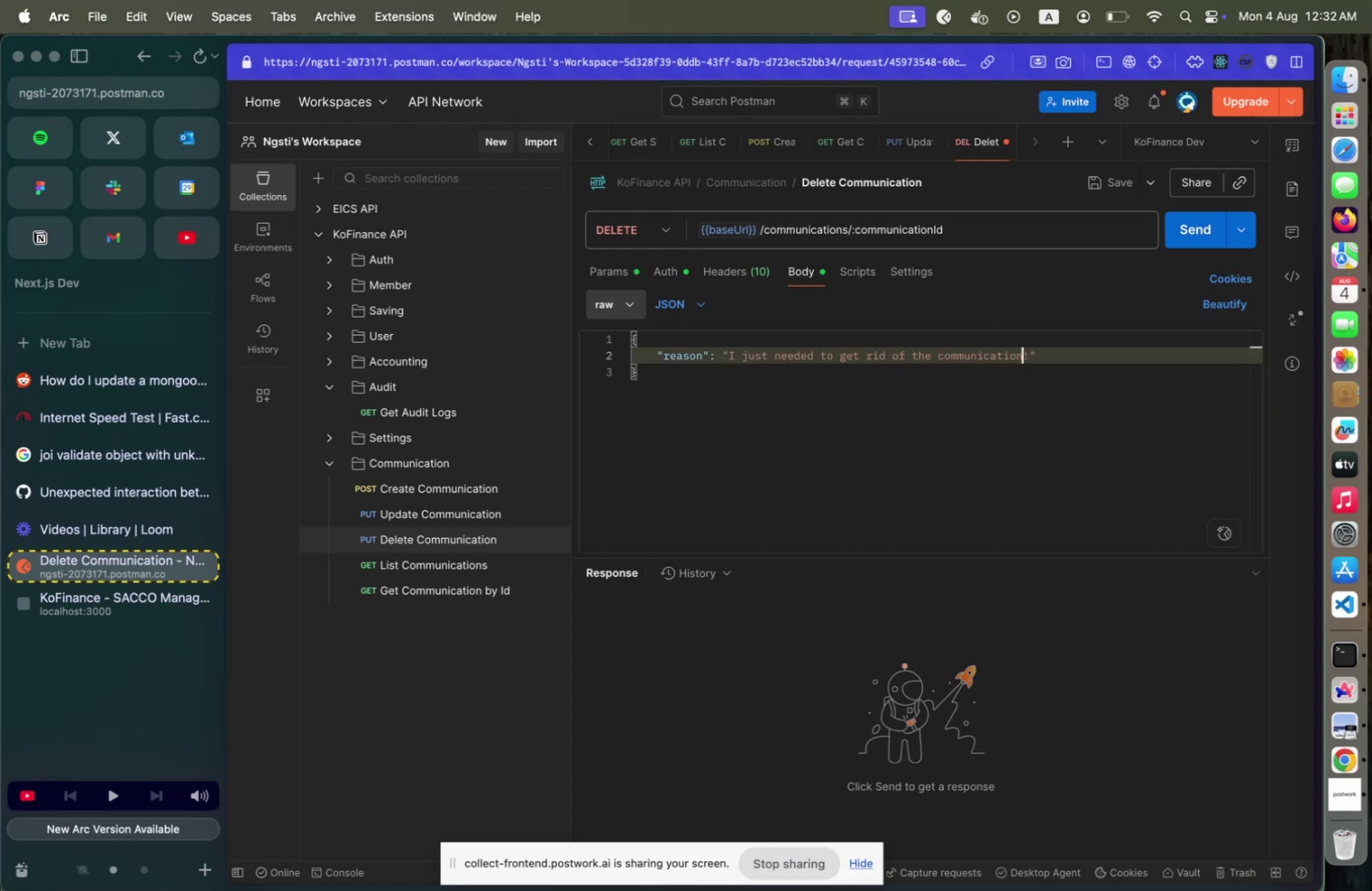 
key(ArrowRight)
 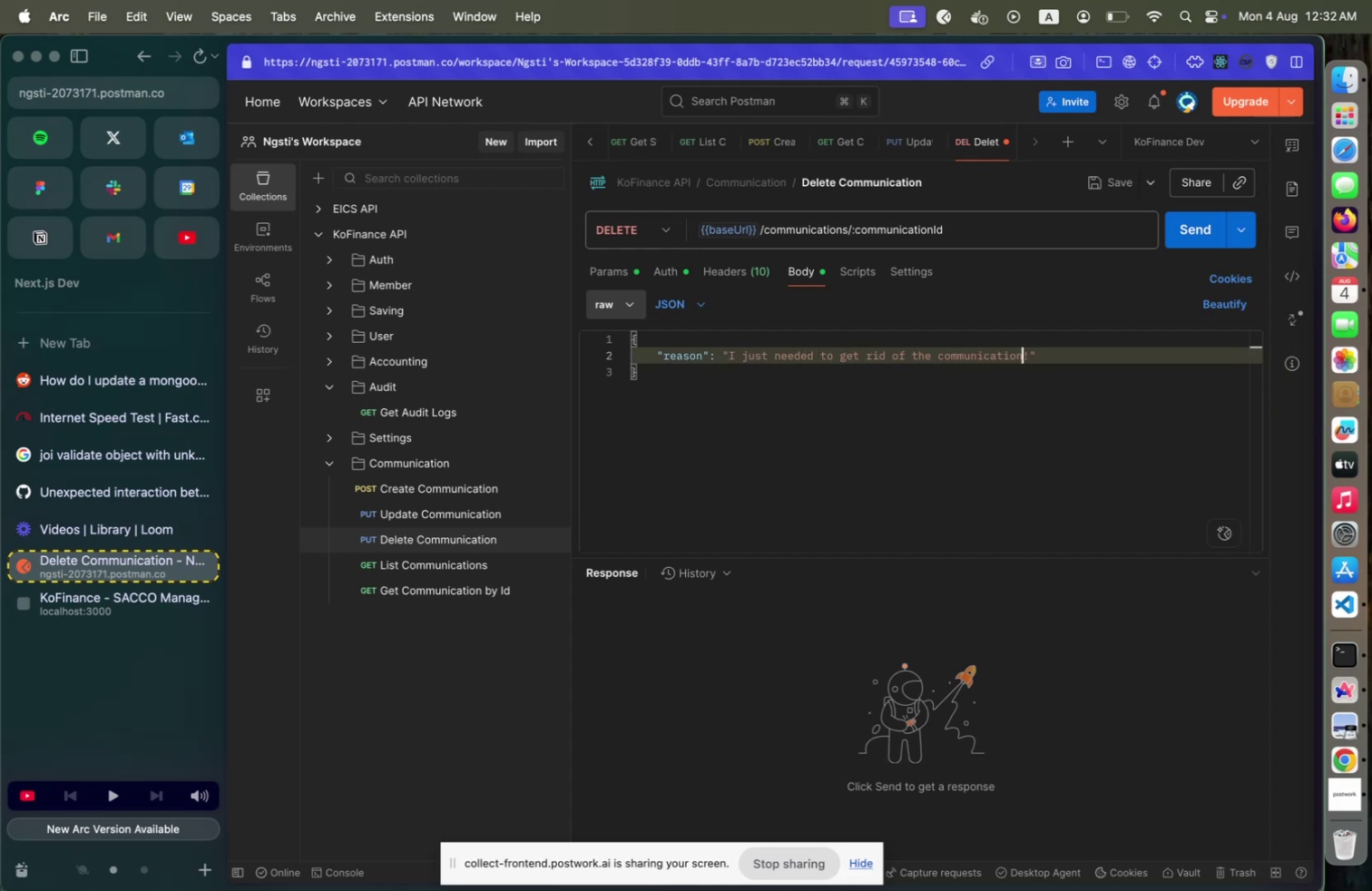 
key(Alt+Shift+F)
 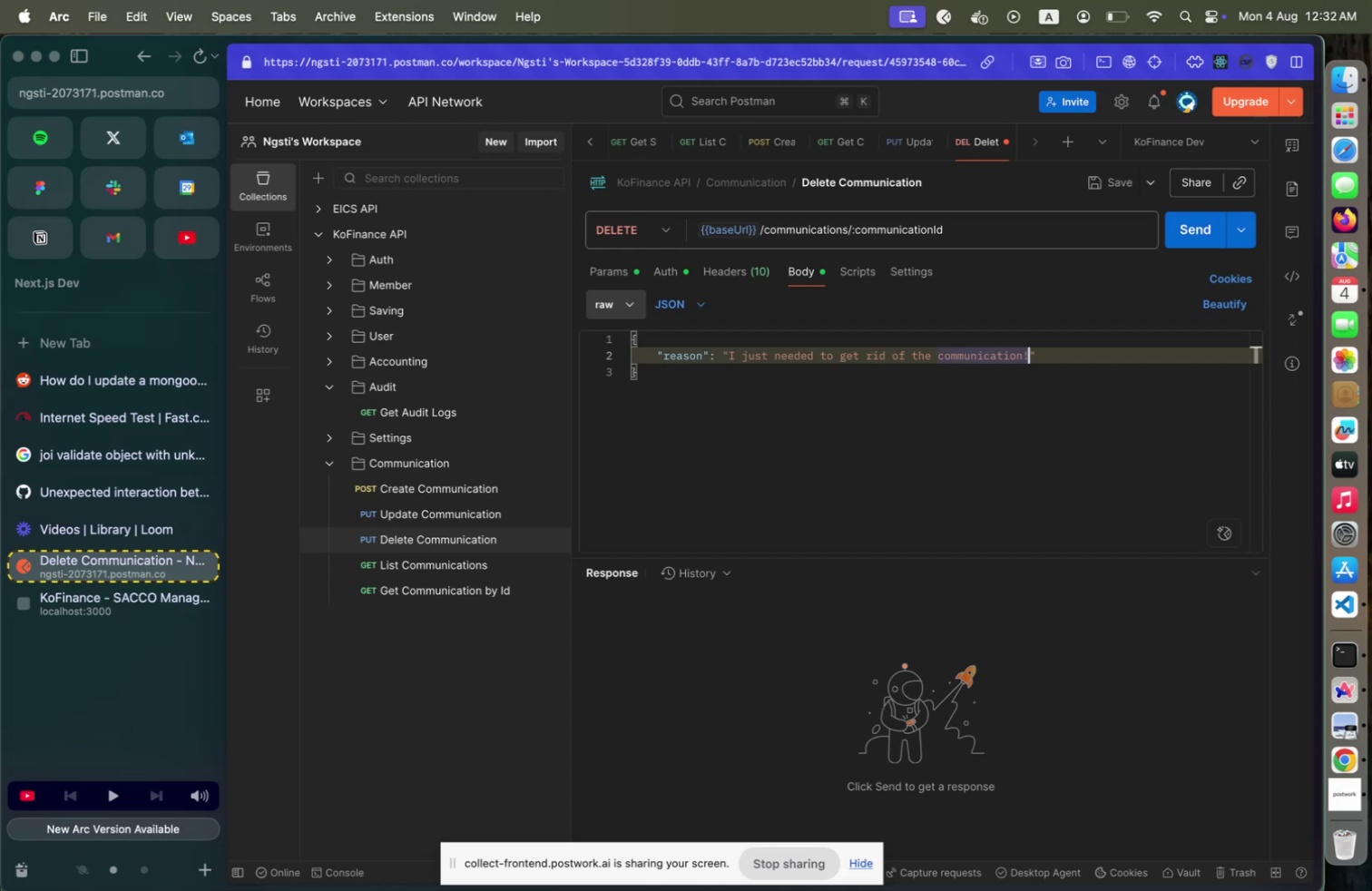 
key(Meta+S)
 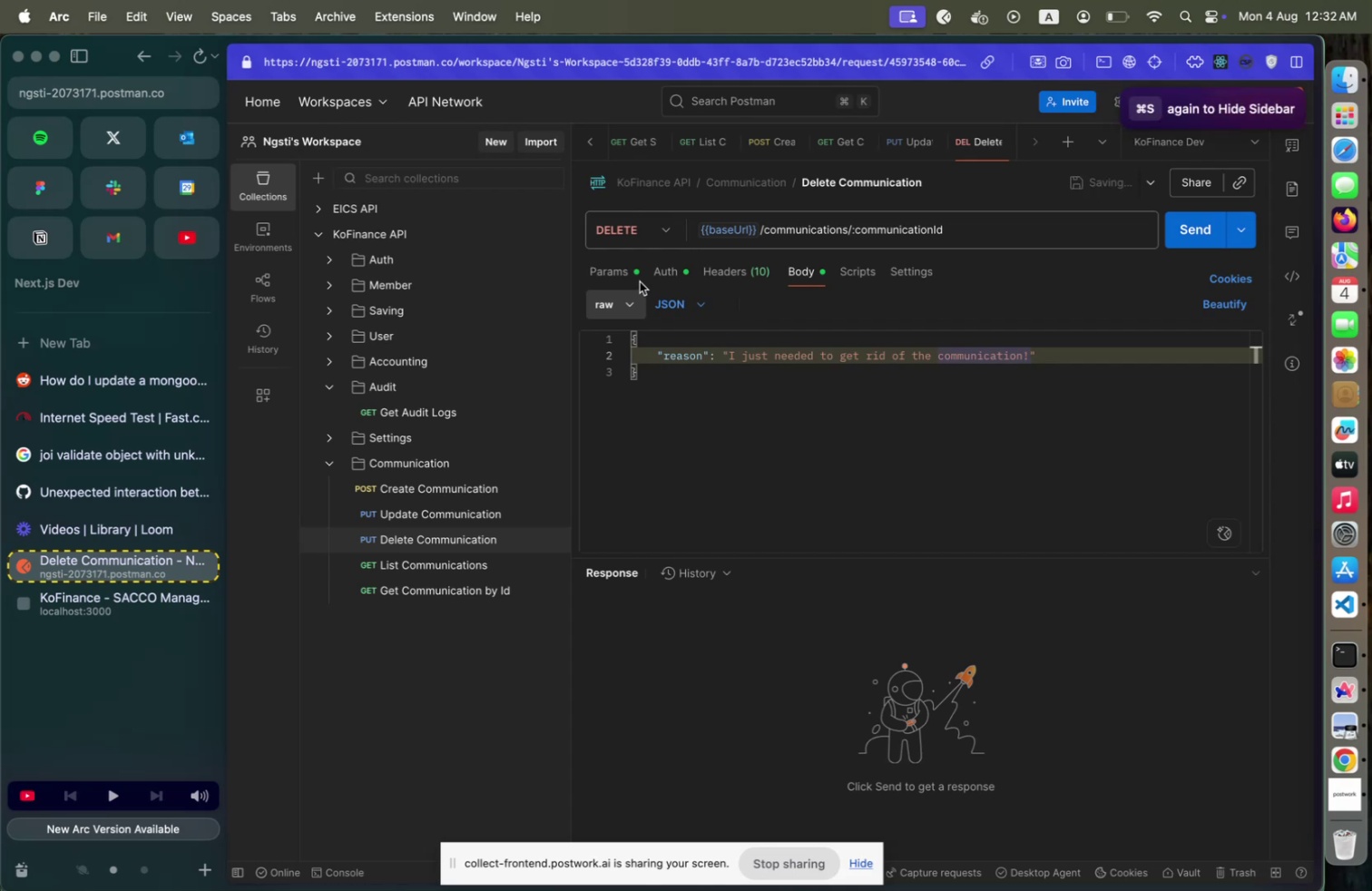 
left_click([626, 271])
 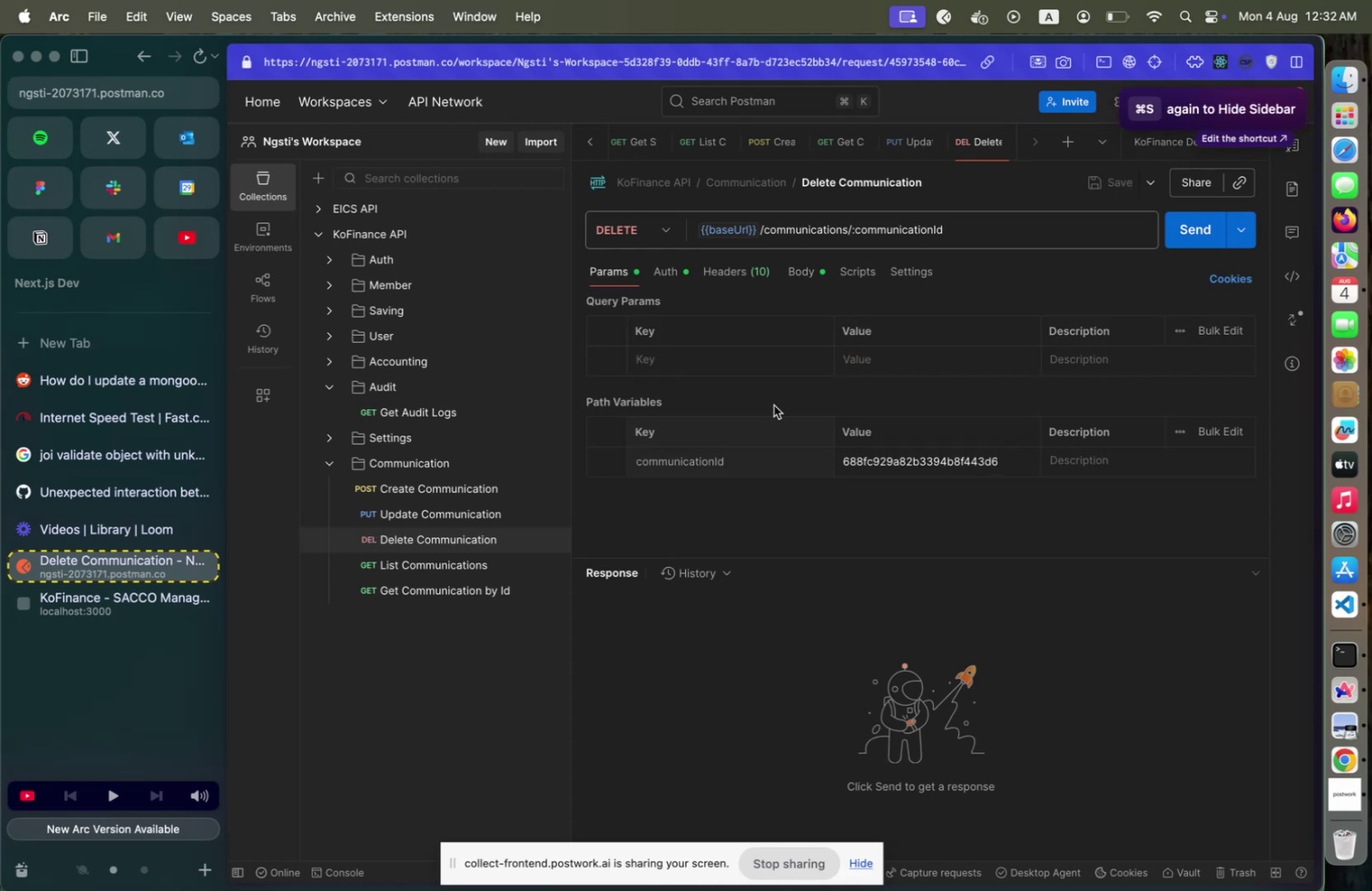 
key(Meta+CommandLeft)
 